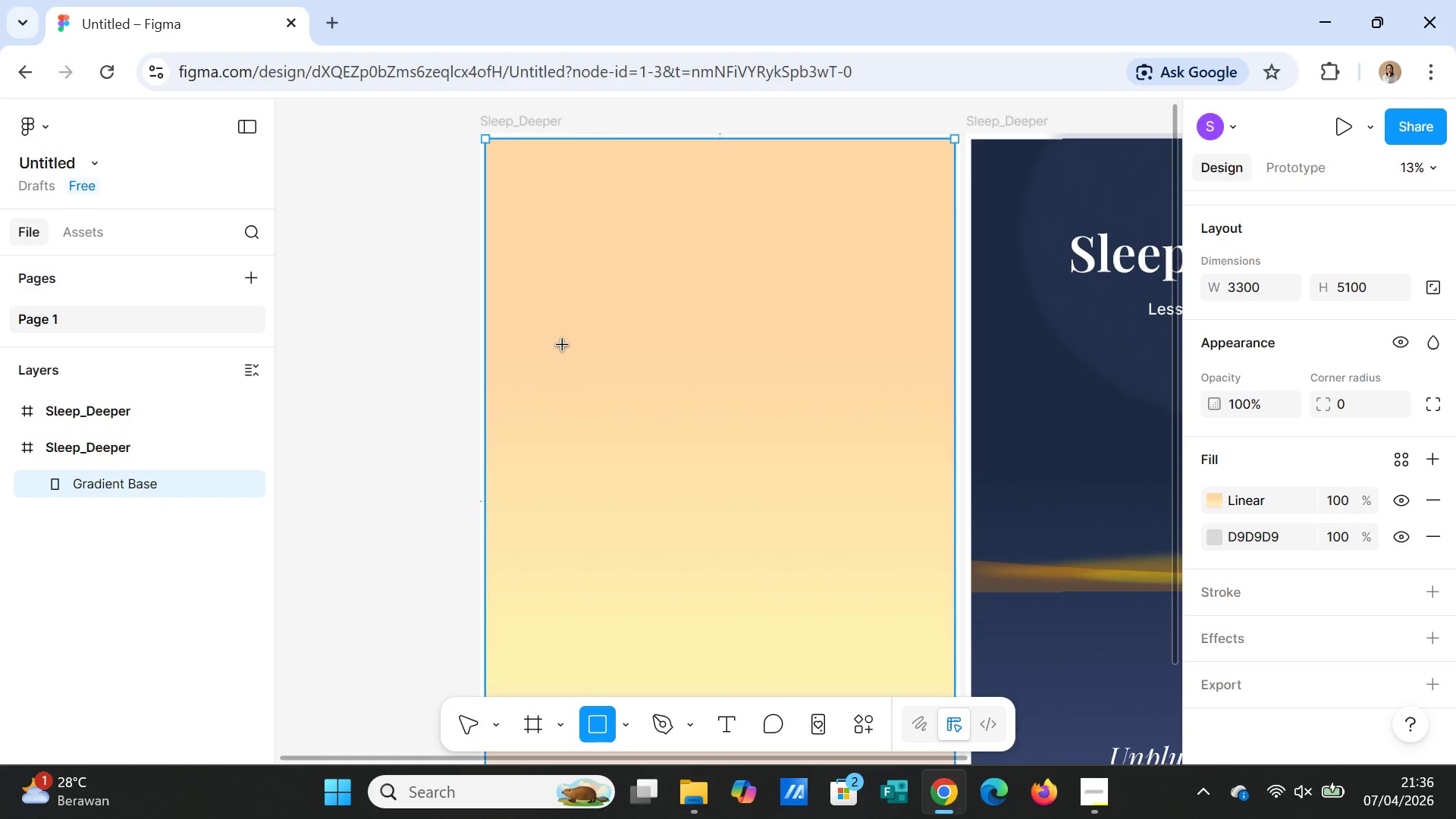 
left_click_drag(start_coordinate=[566, 345], to_coordinate=[688, 541])
 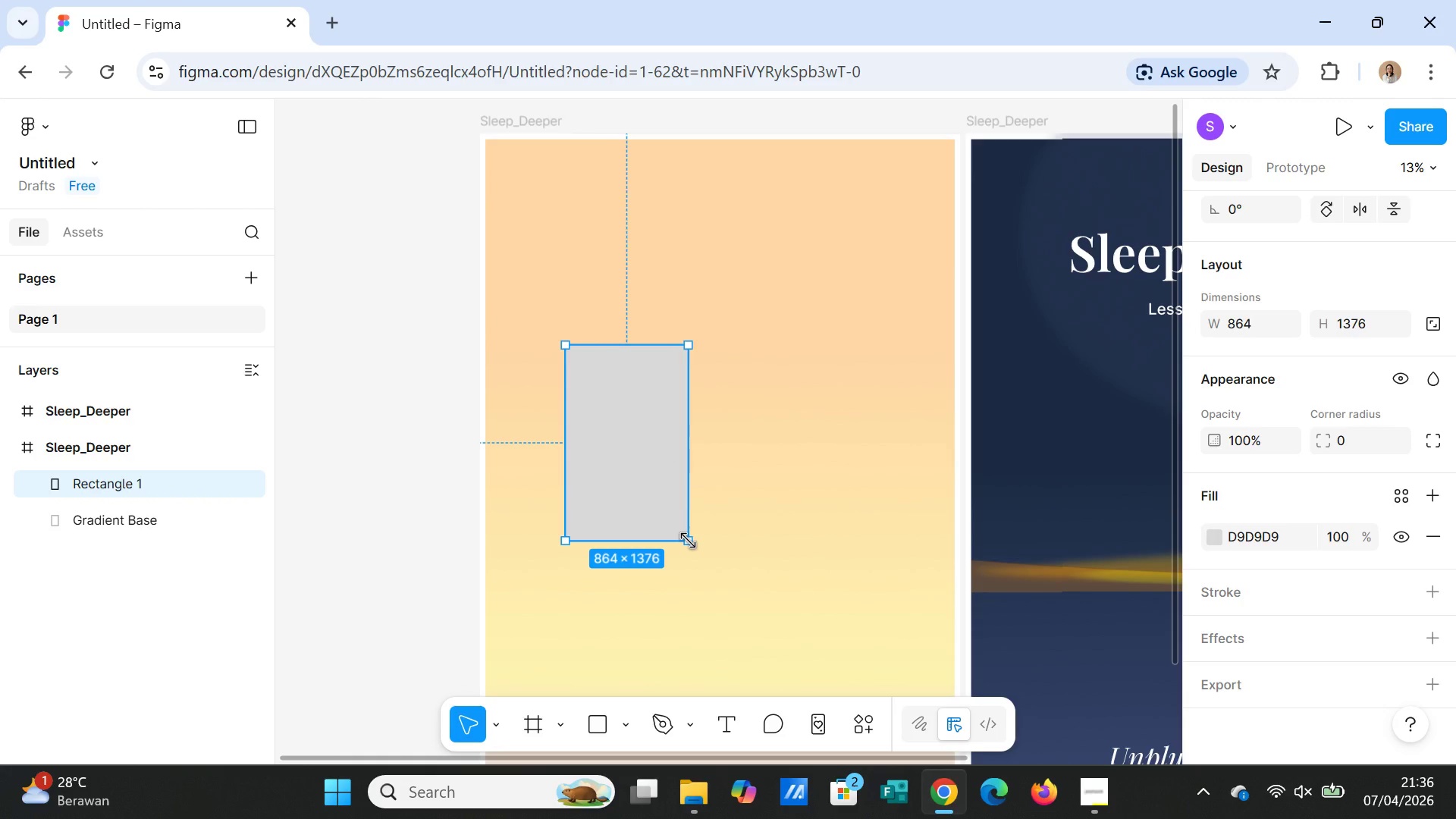 
wait(8.59)
 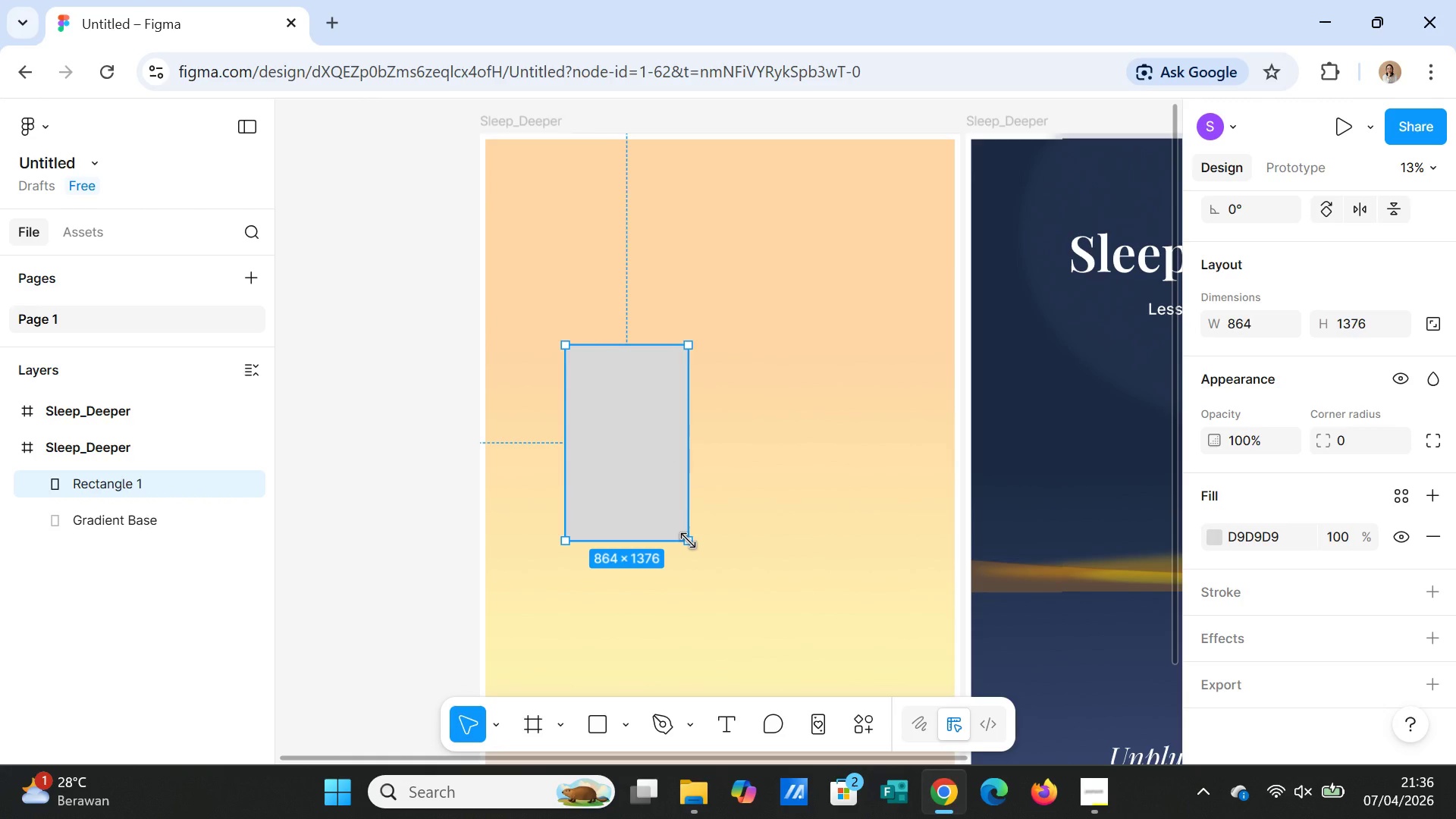 
left_click_drag(start_coordinate=[644, 342], to_coordinate=[648, 295])
 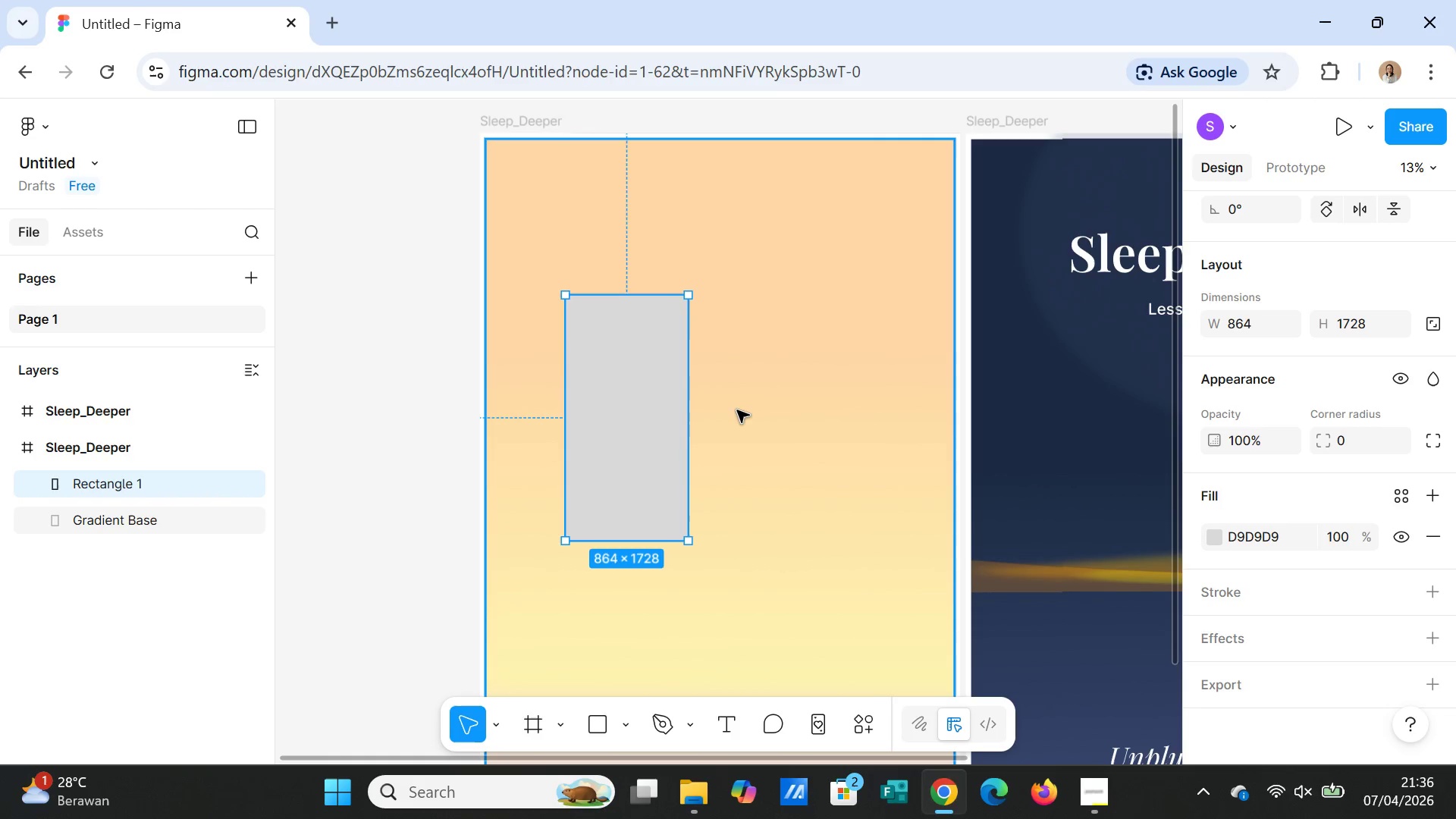 
left_click([737, 410])
 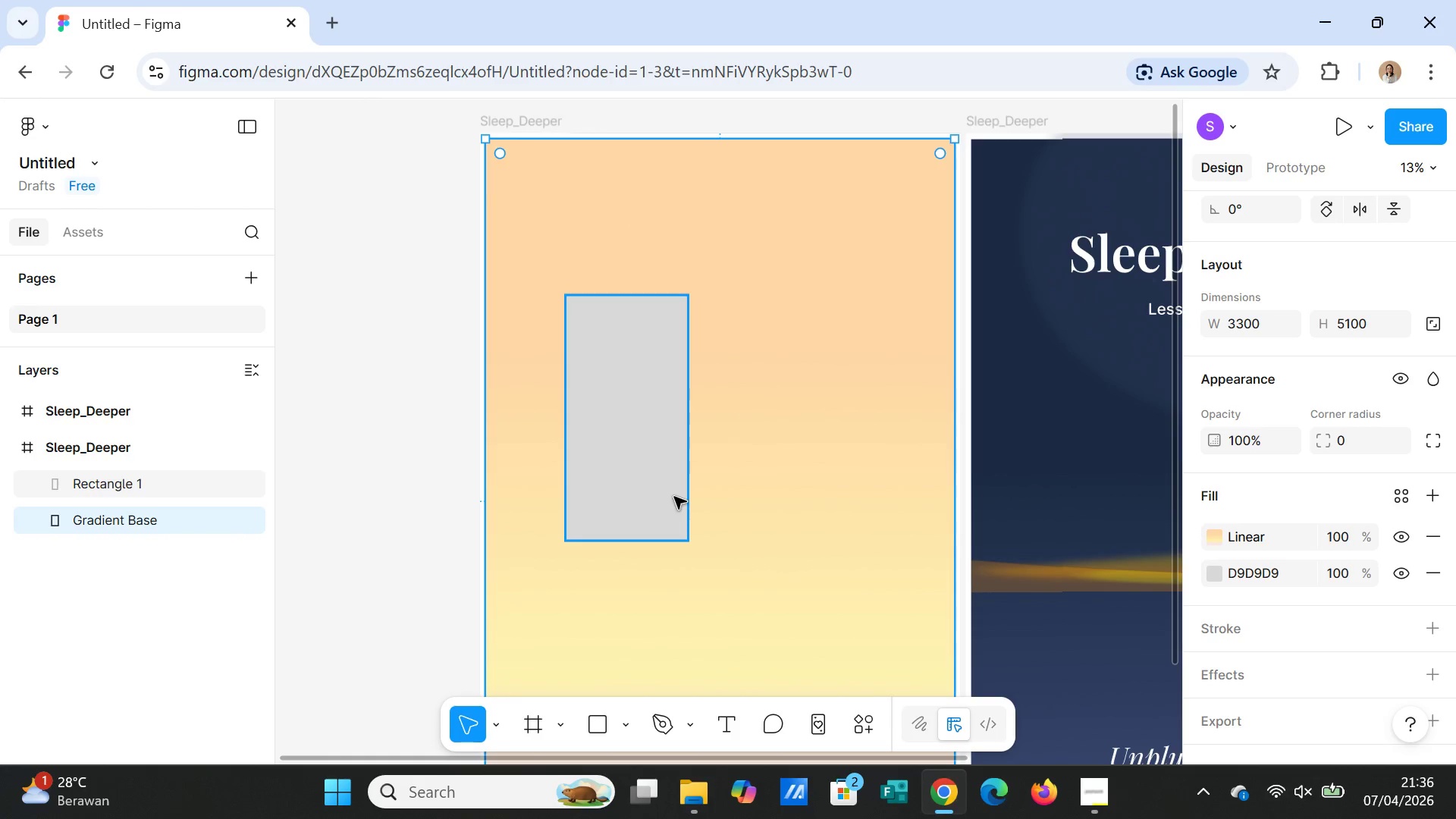 
left_click([673, 497])
 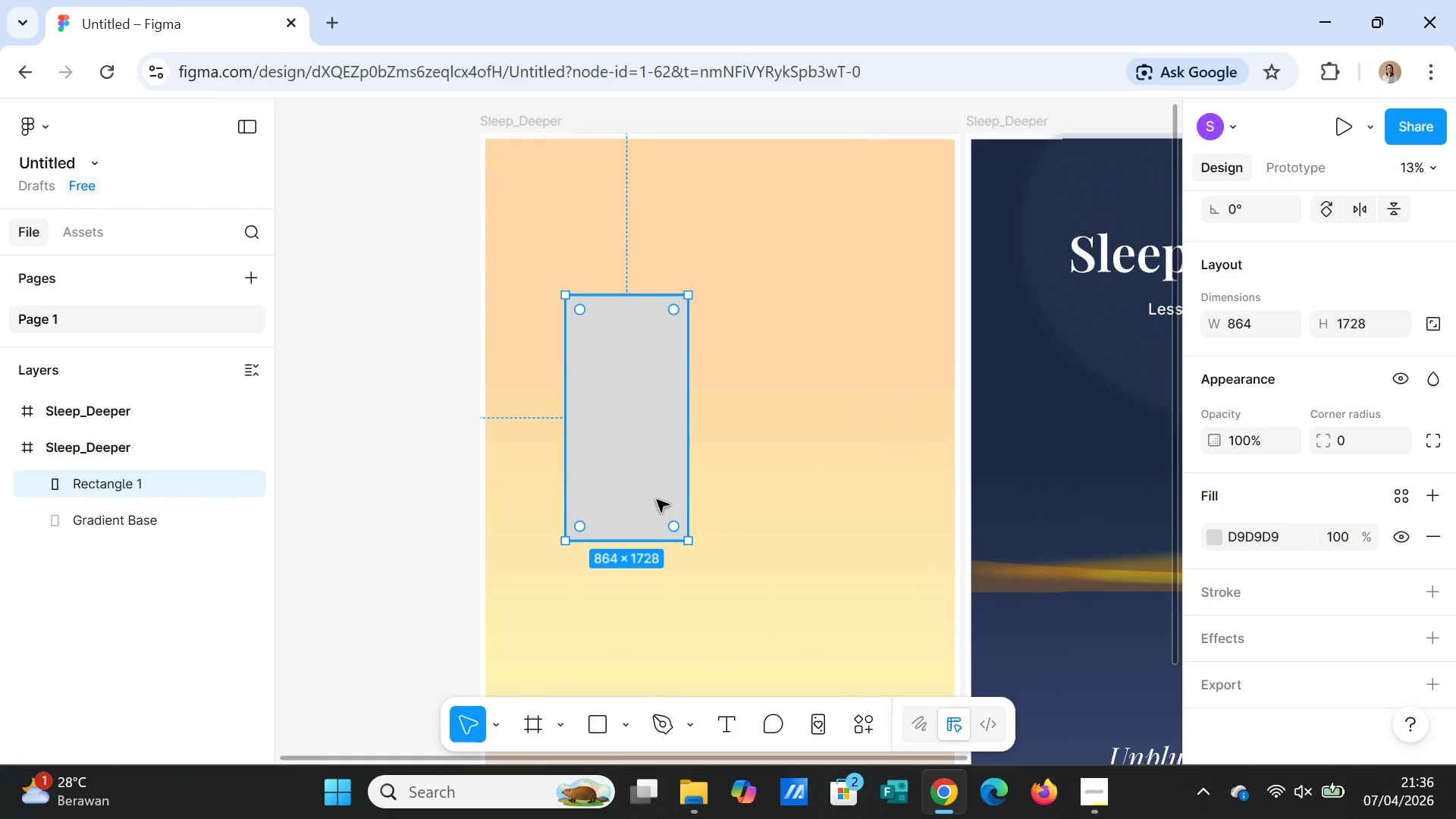 
wait(5.59)
 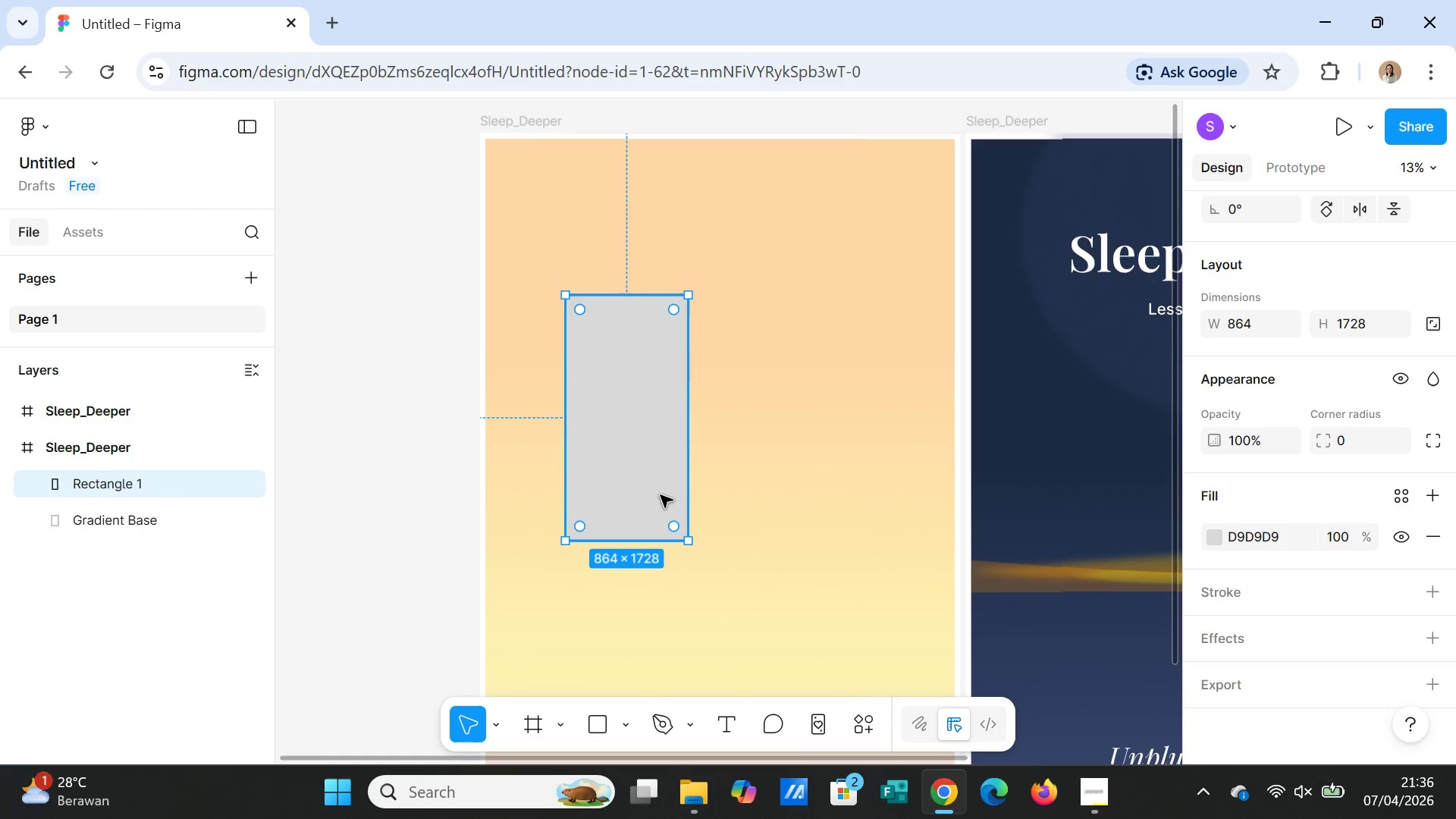 
left_click_drag(start_coordinate=[693, 422], to_coordinate=[712, 422])
 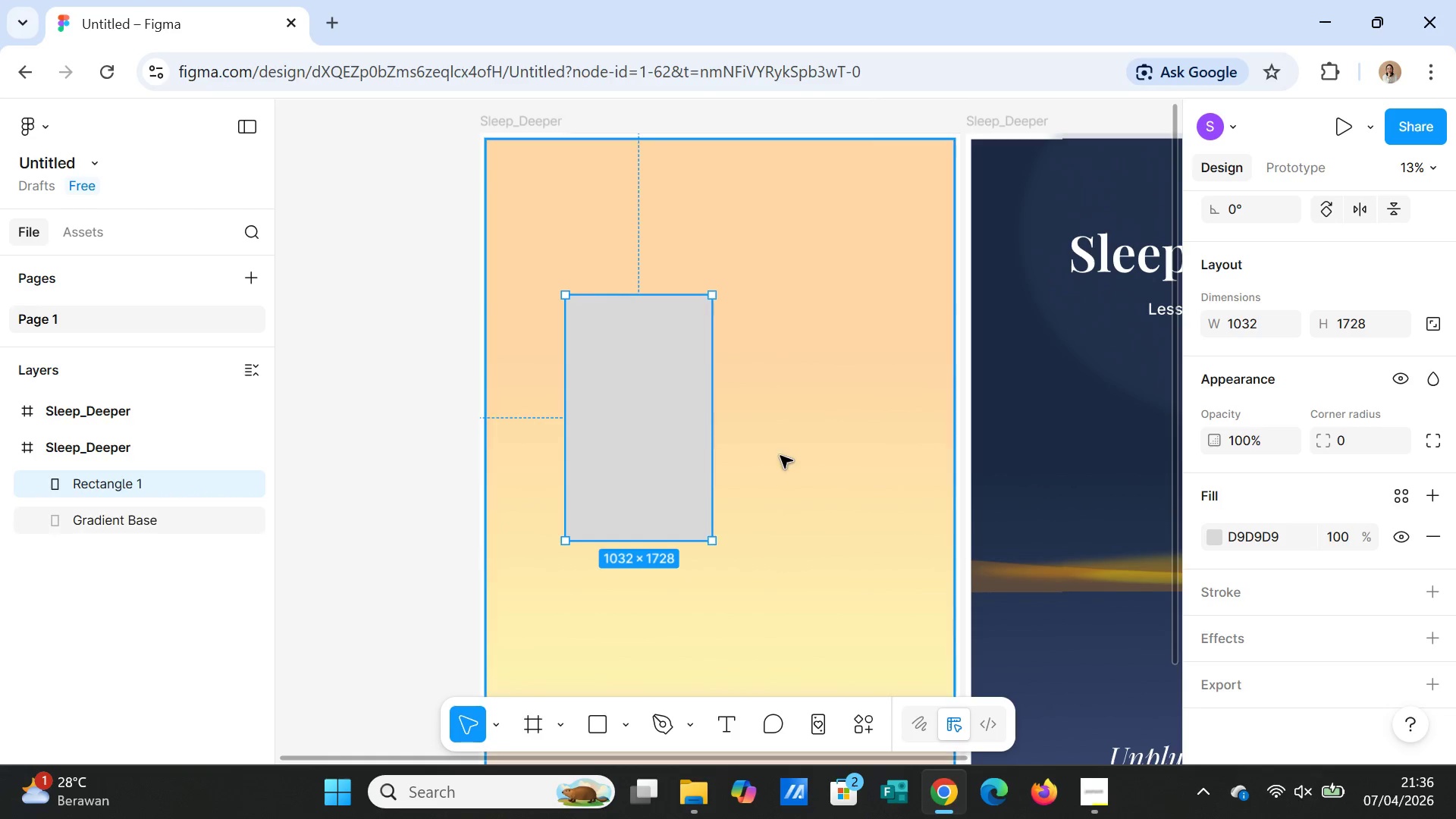 
left_click([780, 456])
 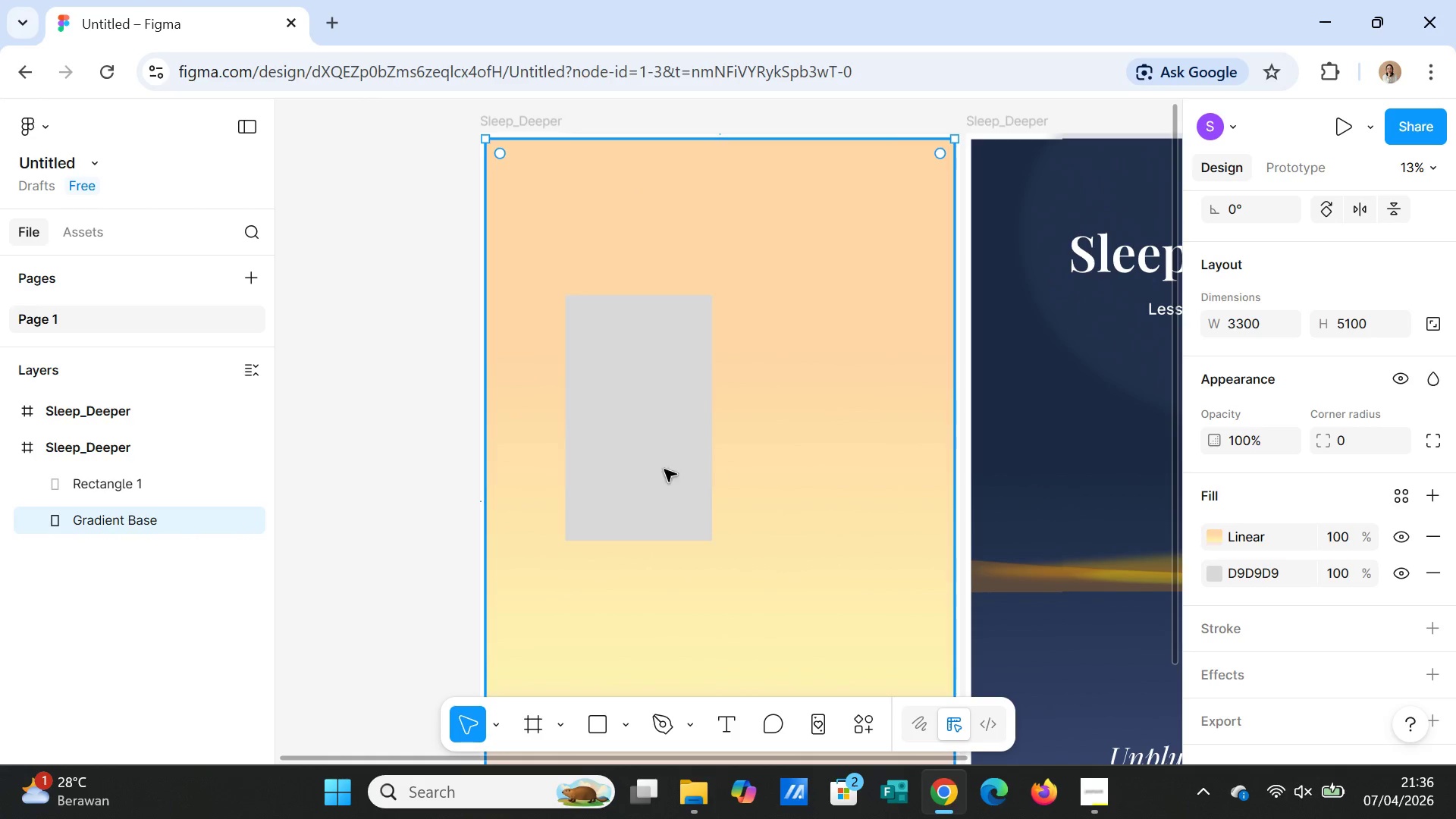 
left_click([639, 469])
 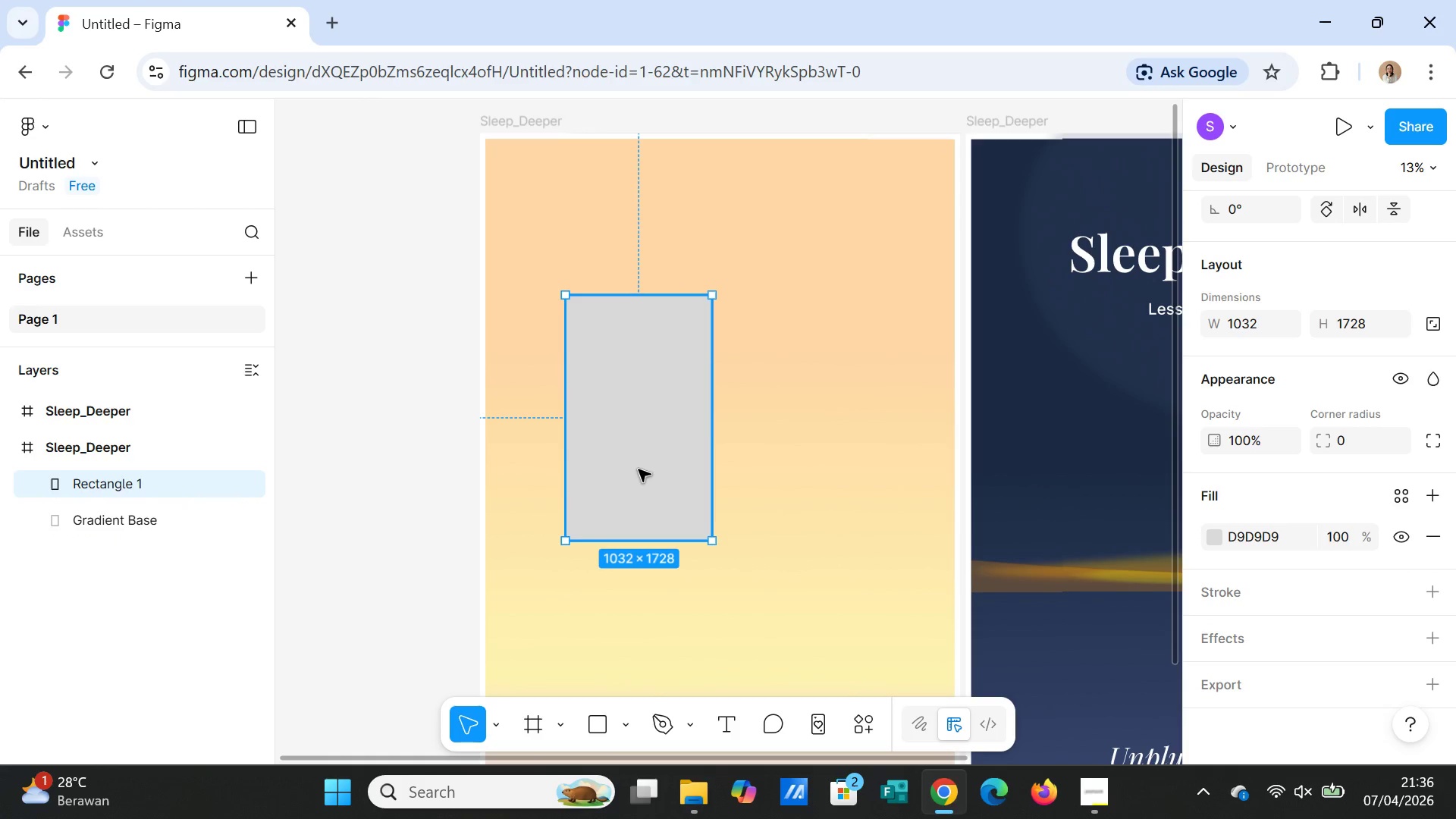 
key(Control+D)
 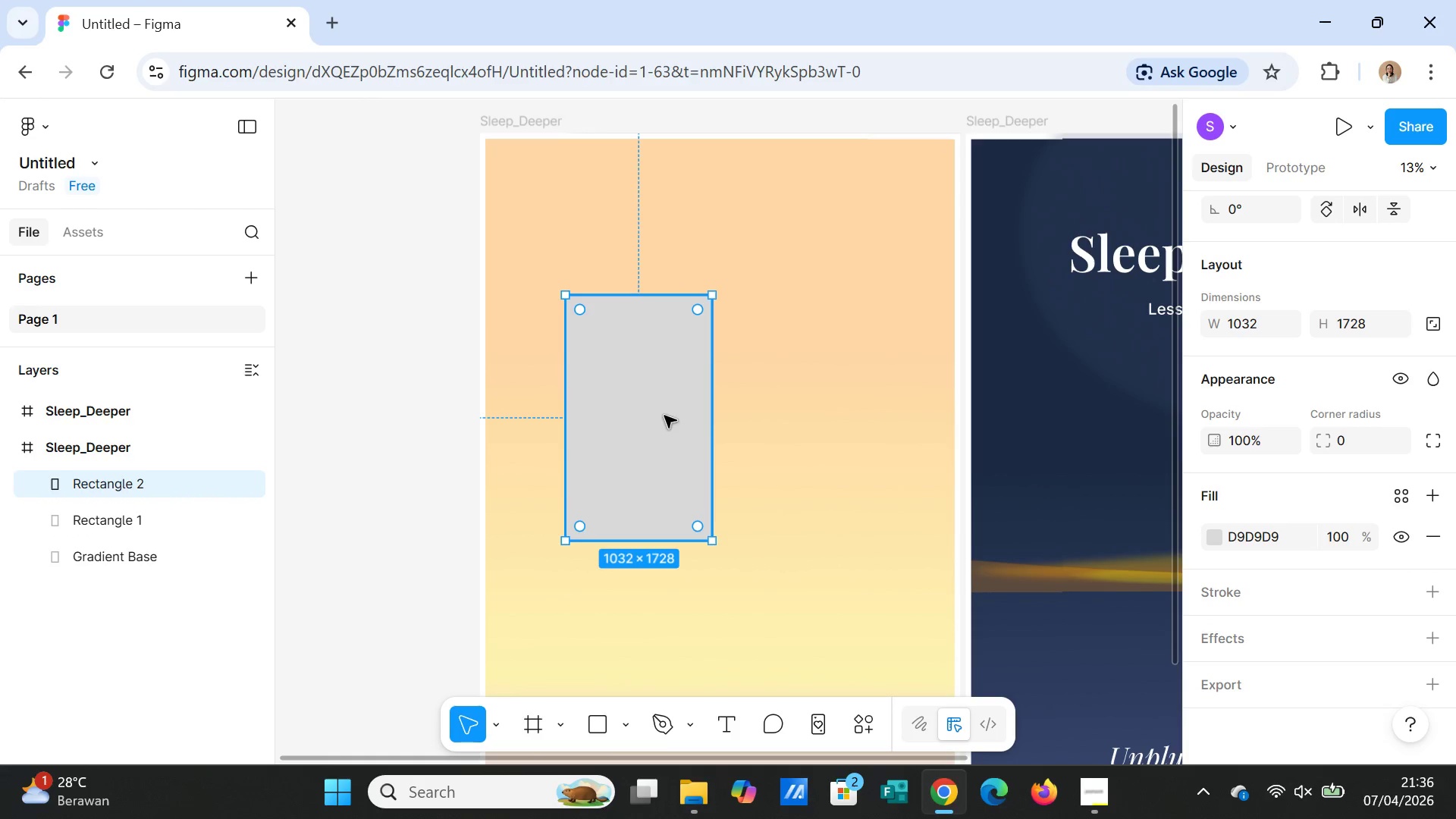 
left_click_drag(start_coordinate=[664, 416], to_coordinate=[739, 433])
 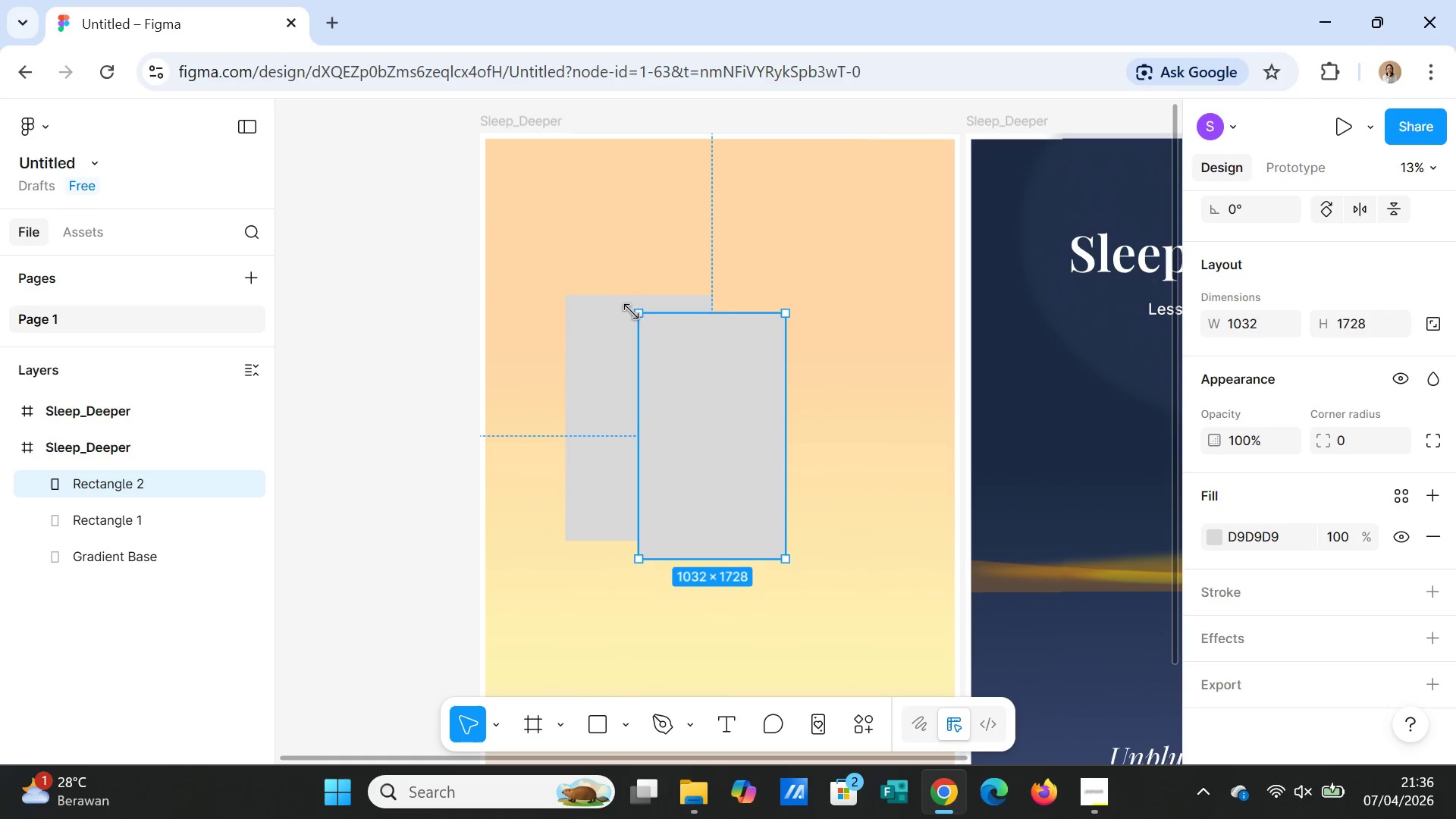 
left_click_drag(start_coordinate=[639, 313], to_coordinate=[644, 316])
 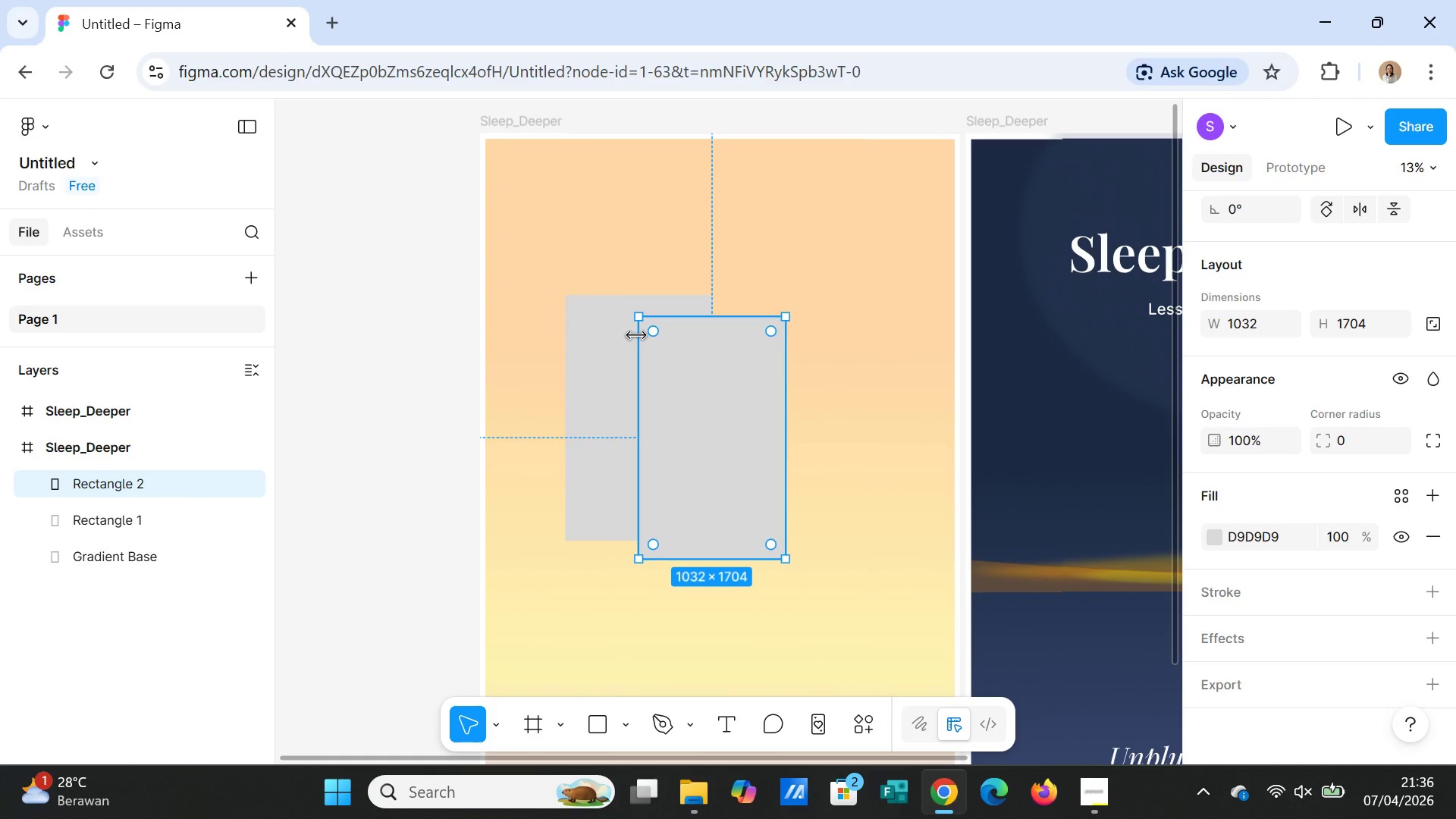 
key(Delete)
 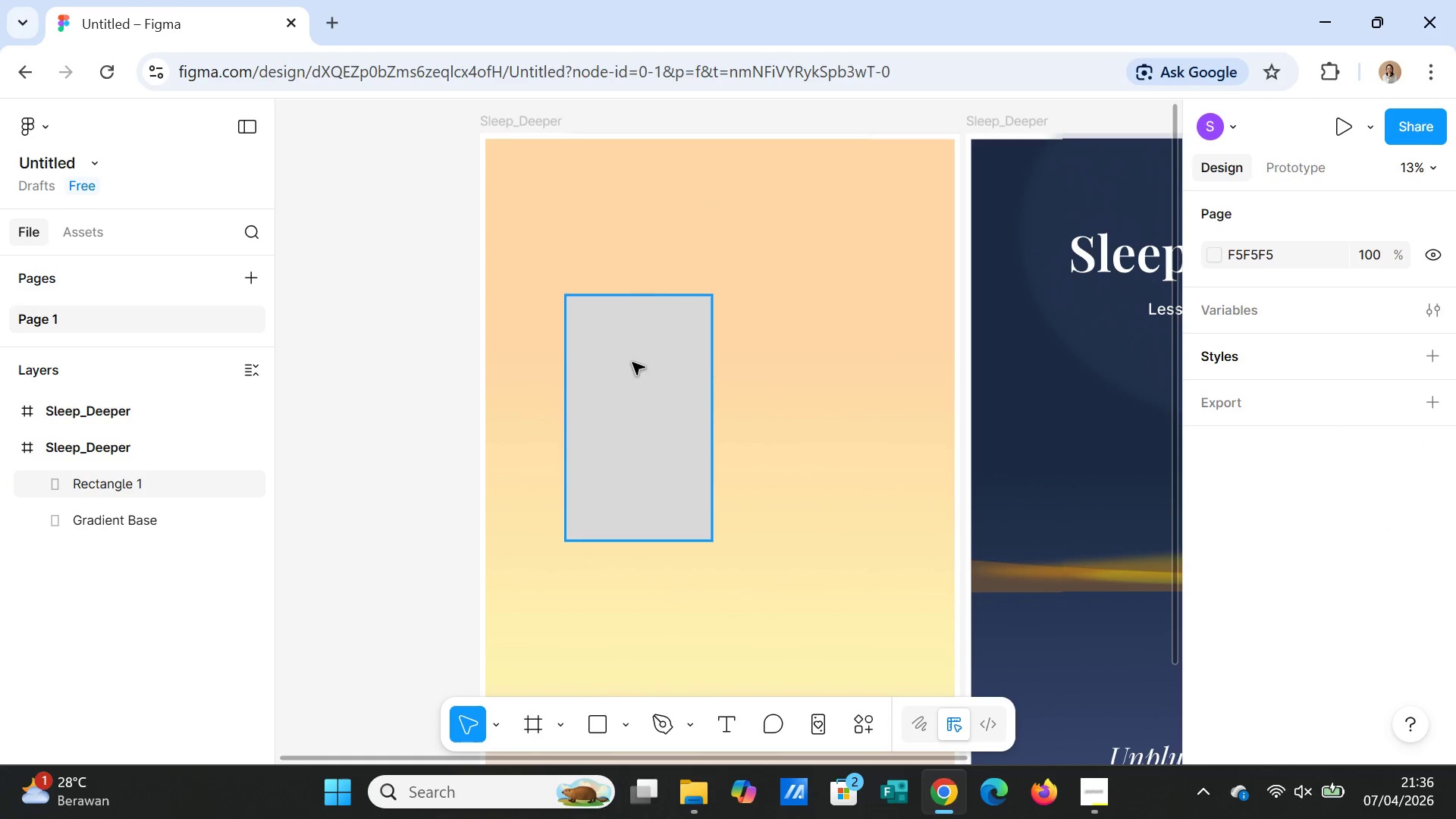 
left_click([632, 362])
 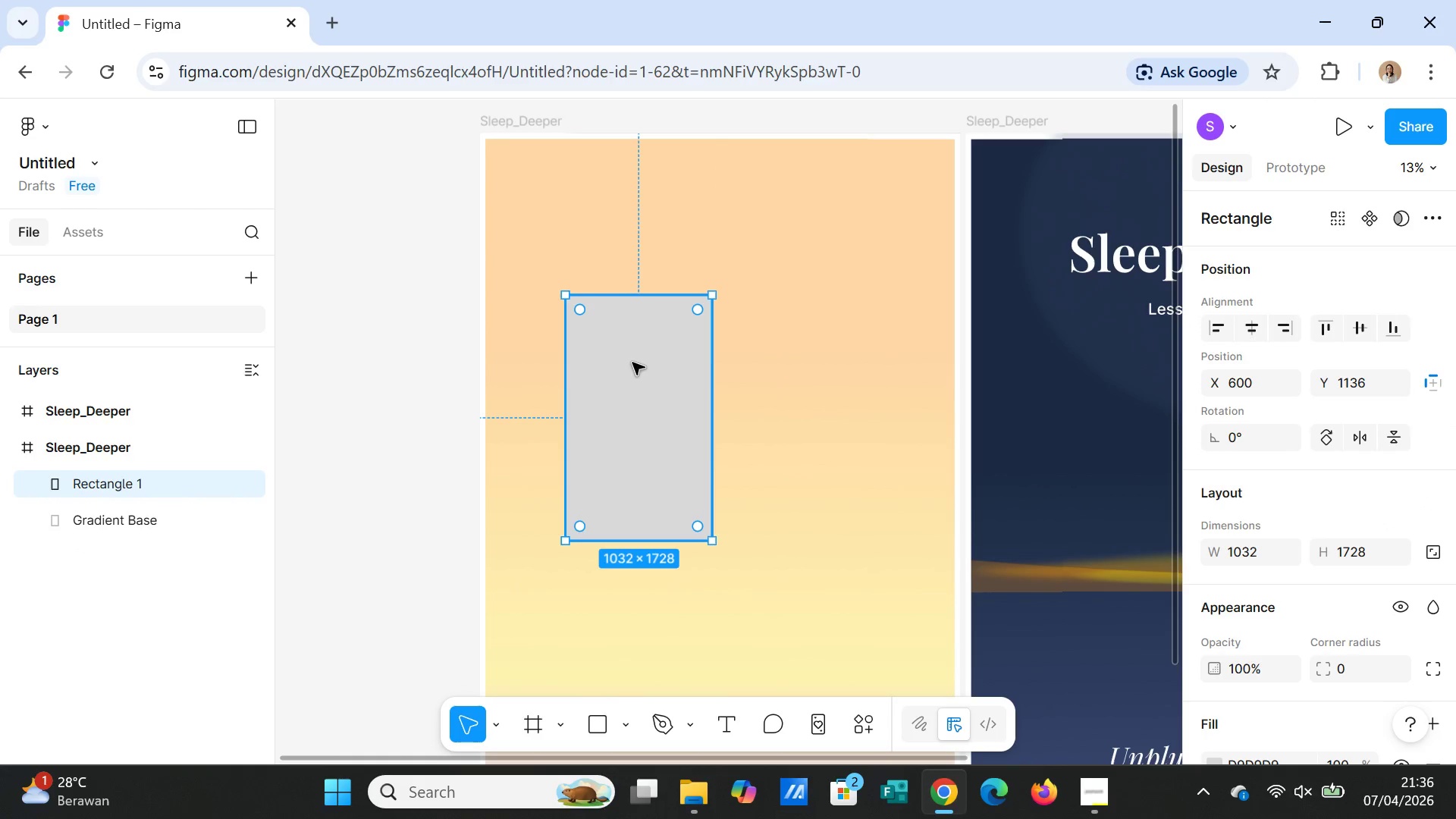 
key(Control+D)
 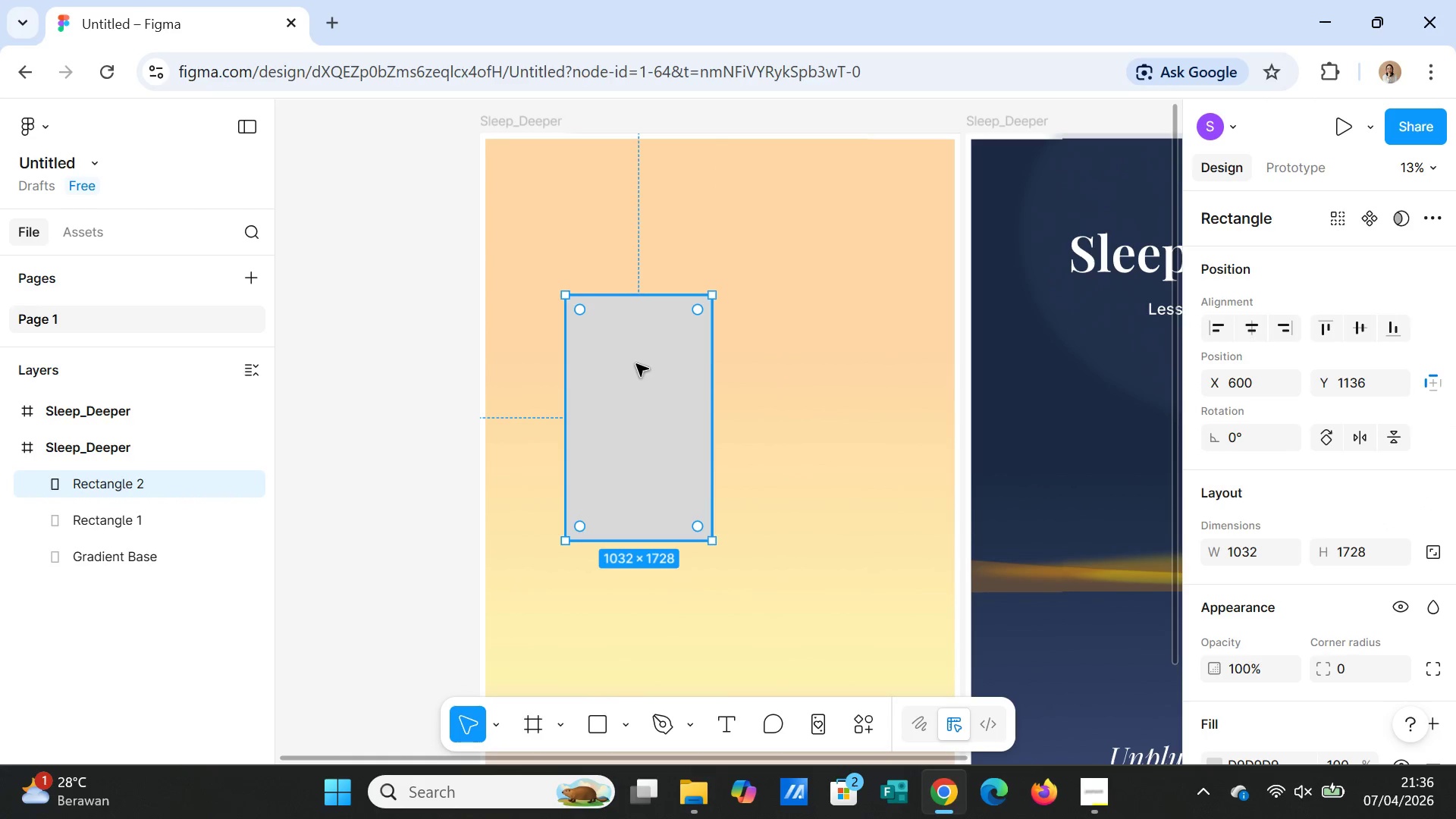 
left_click_drag(start_coordinate=[636, 364], to_coordinate=[726, 384])
 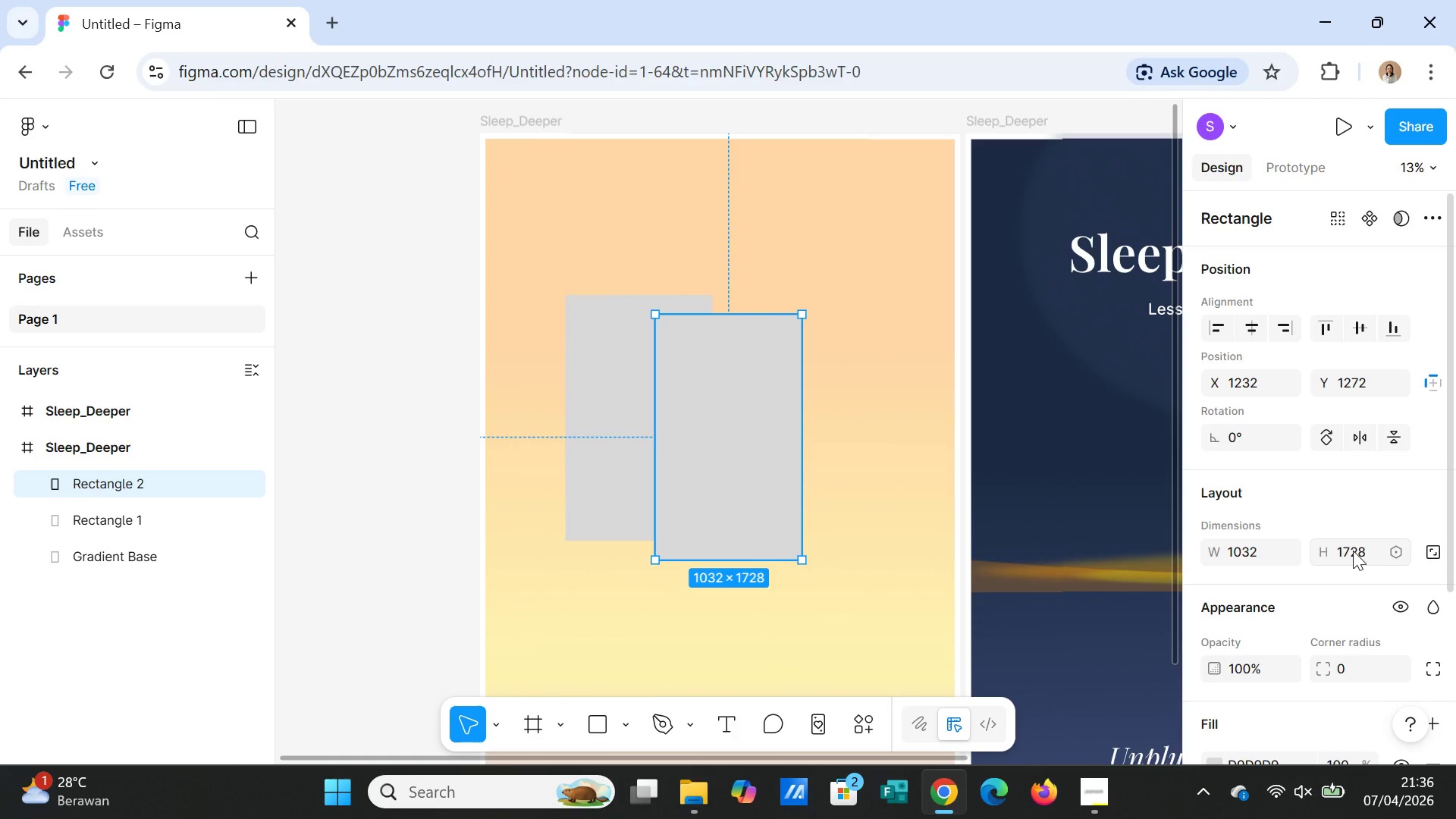 
wait(6.67)
 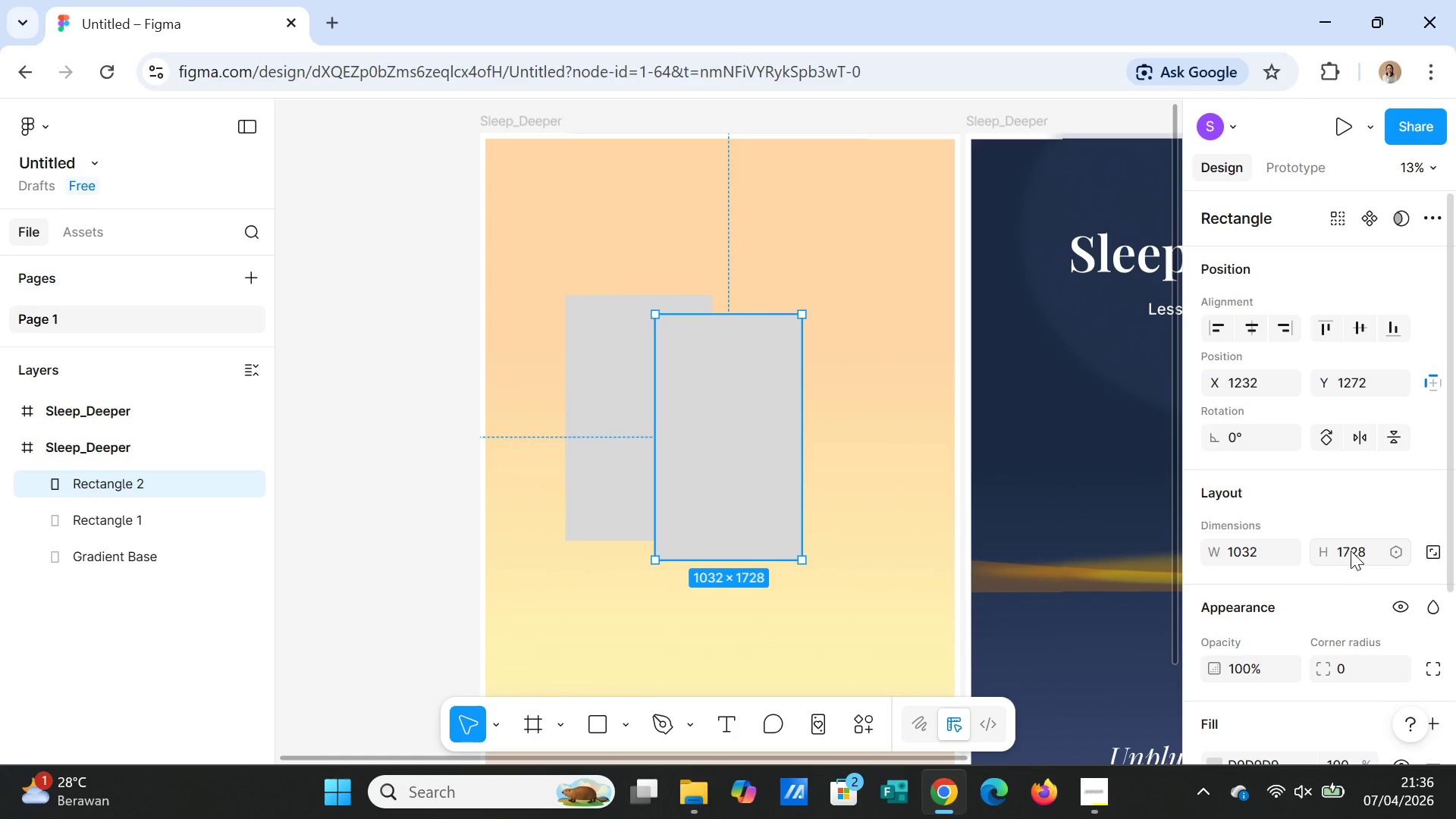 
left_click([1353, 551])
 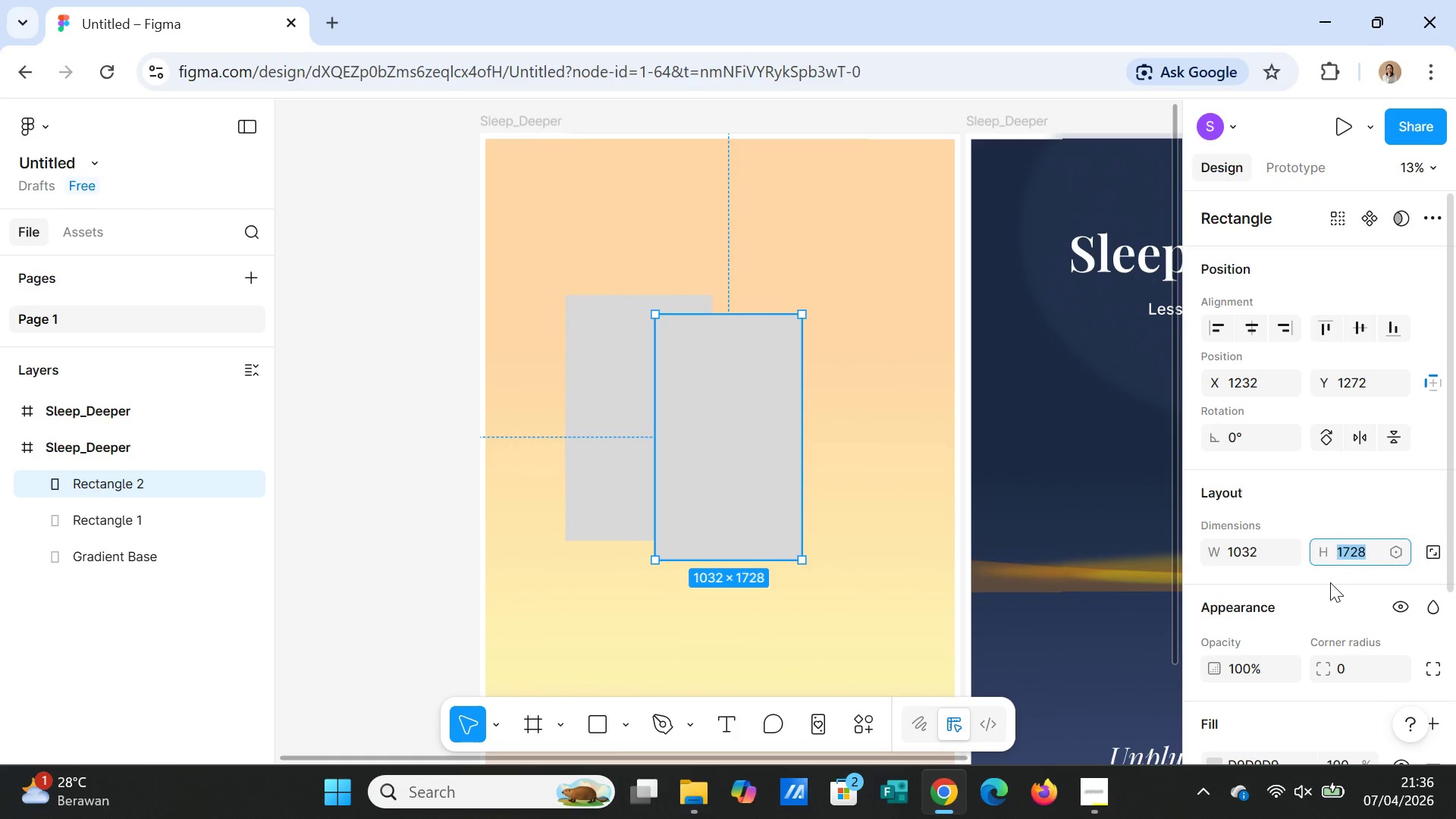 
type(1500)
 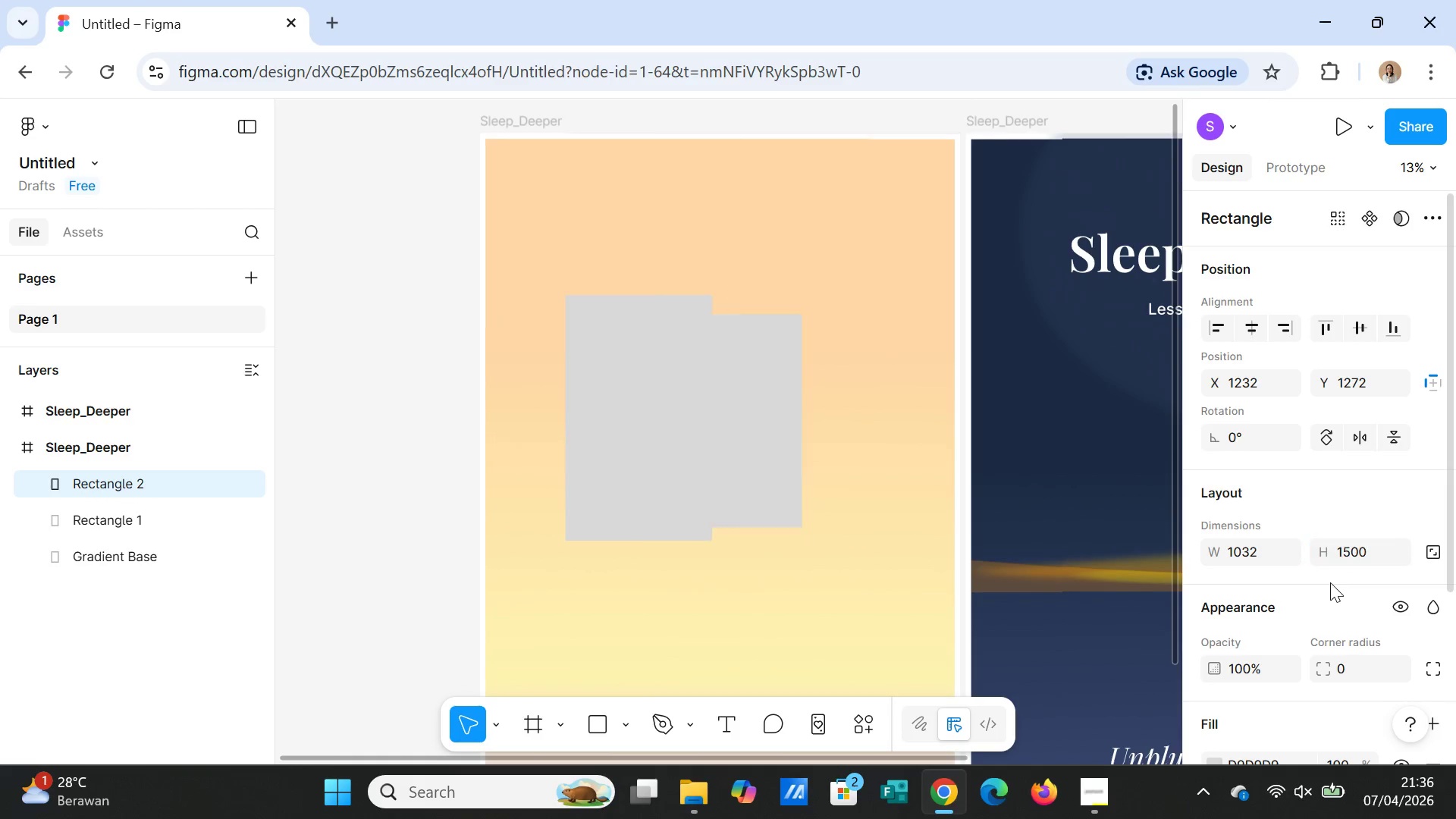 
key(Enter)
 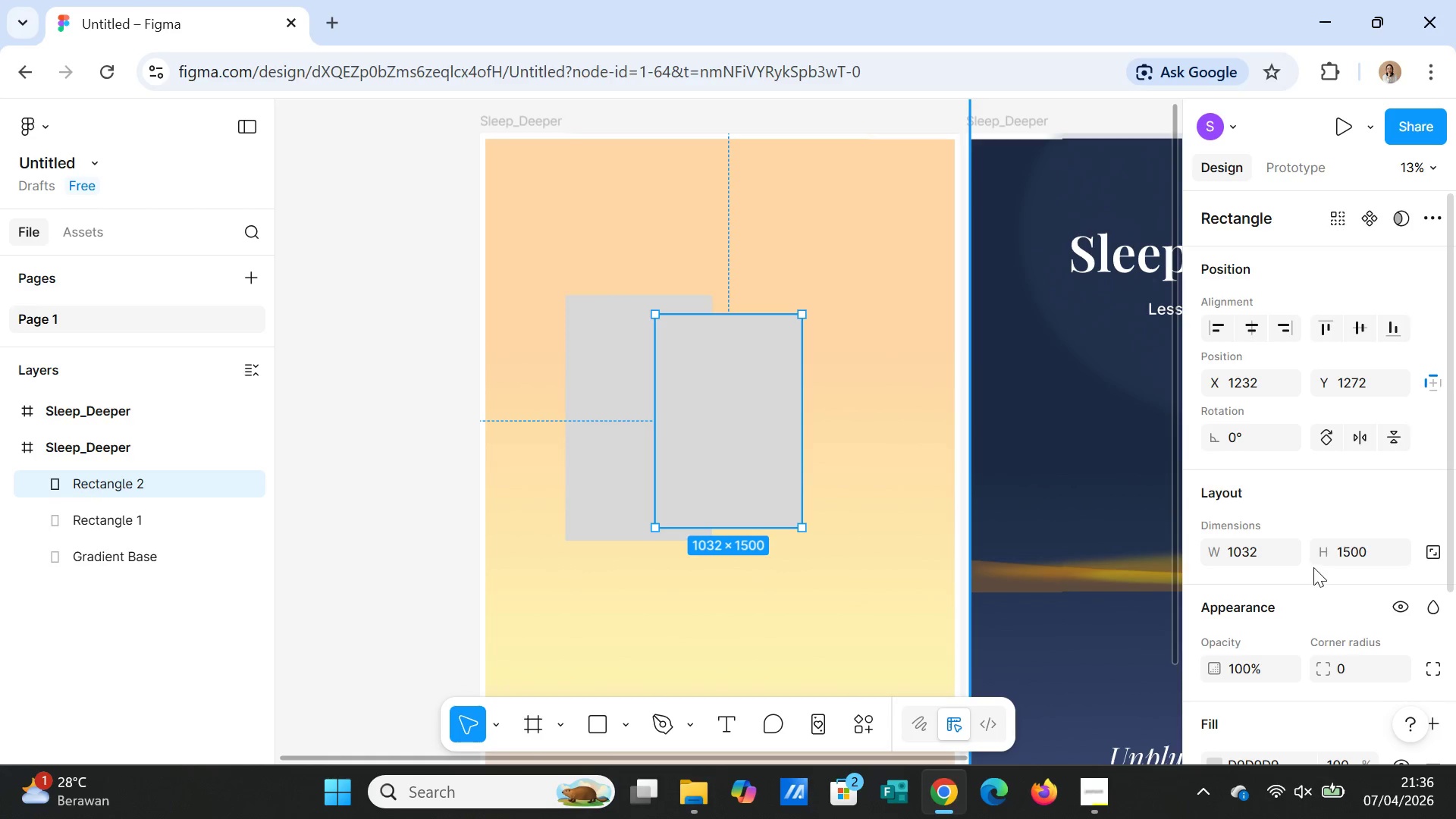 
left_click([1347, 551])
 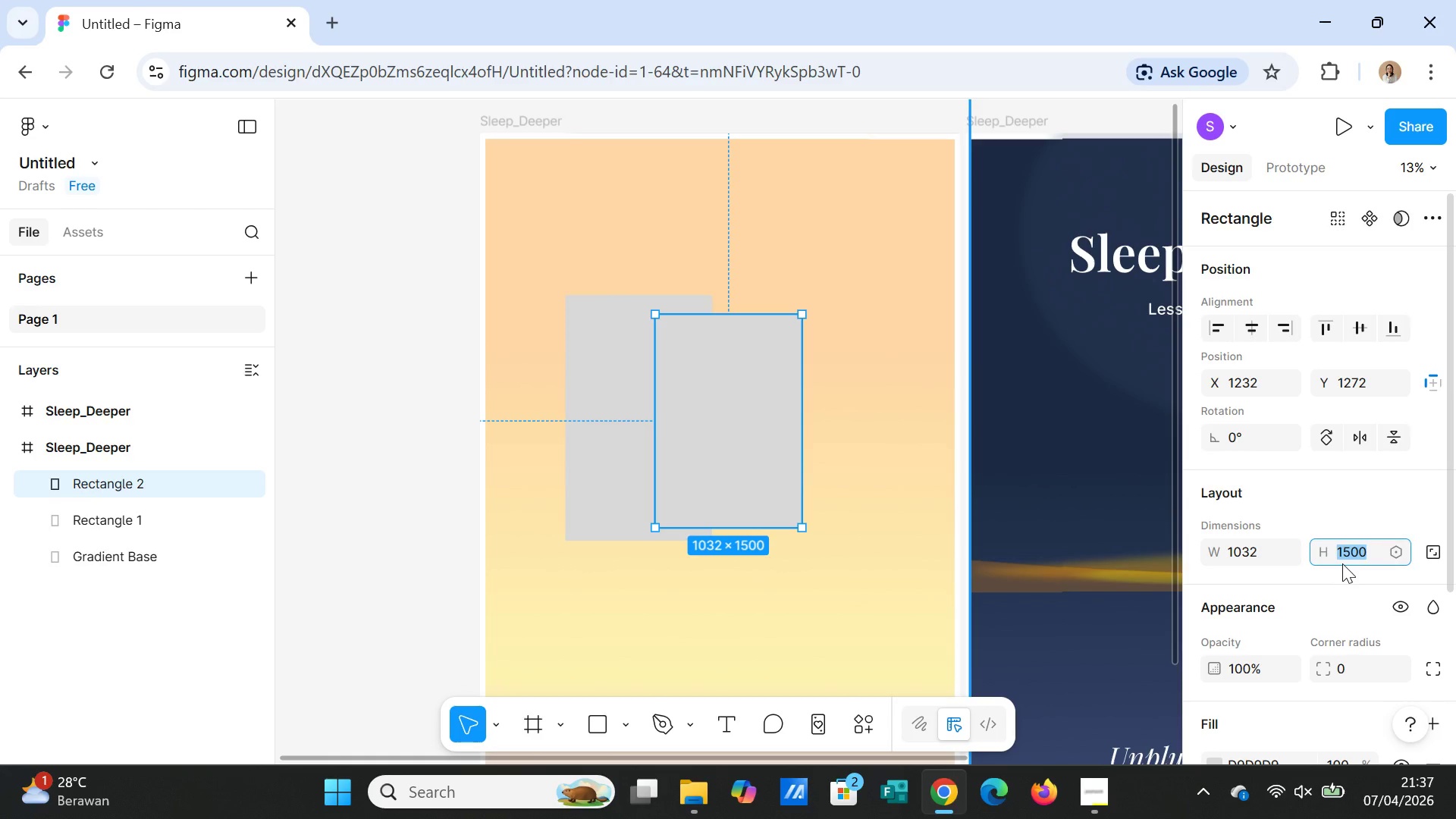 
type(1200)
 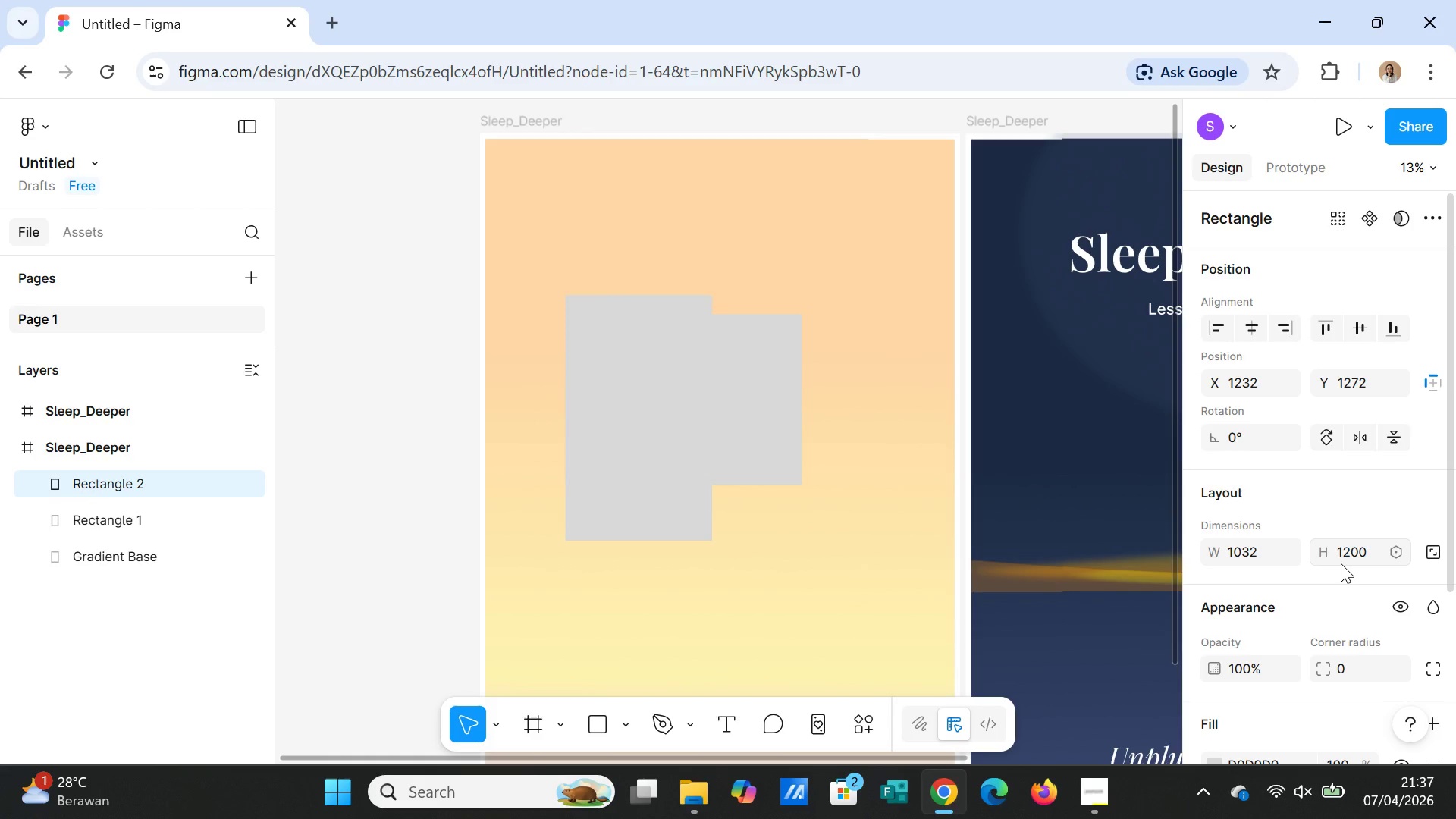 
key(Enter)
 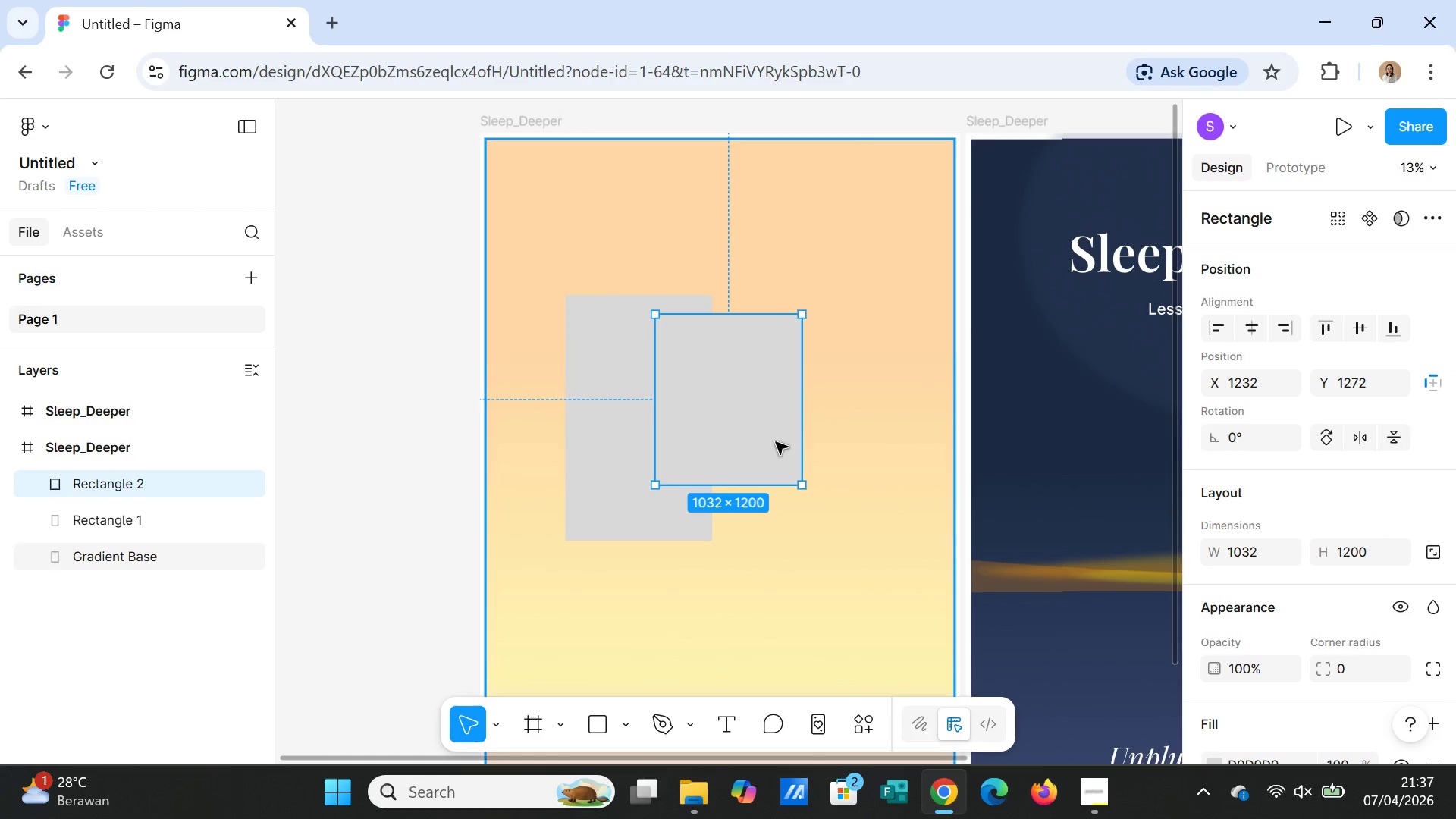 
left_click_drag(start_coordinate=[729, 430], to_coordinate=[703, 448])
 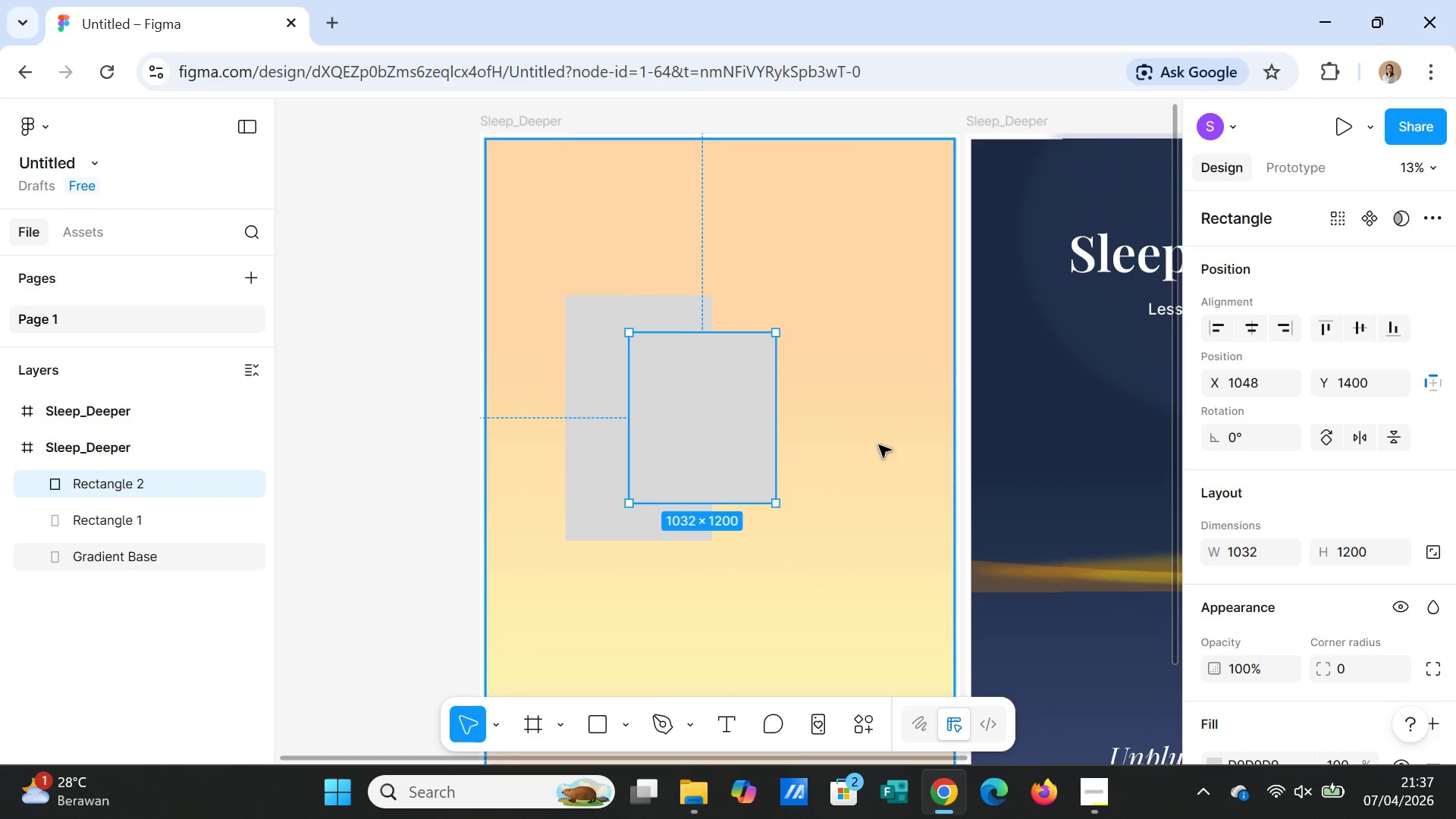 
left_click([879, 445])
 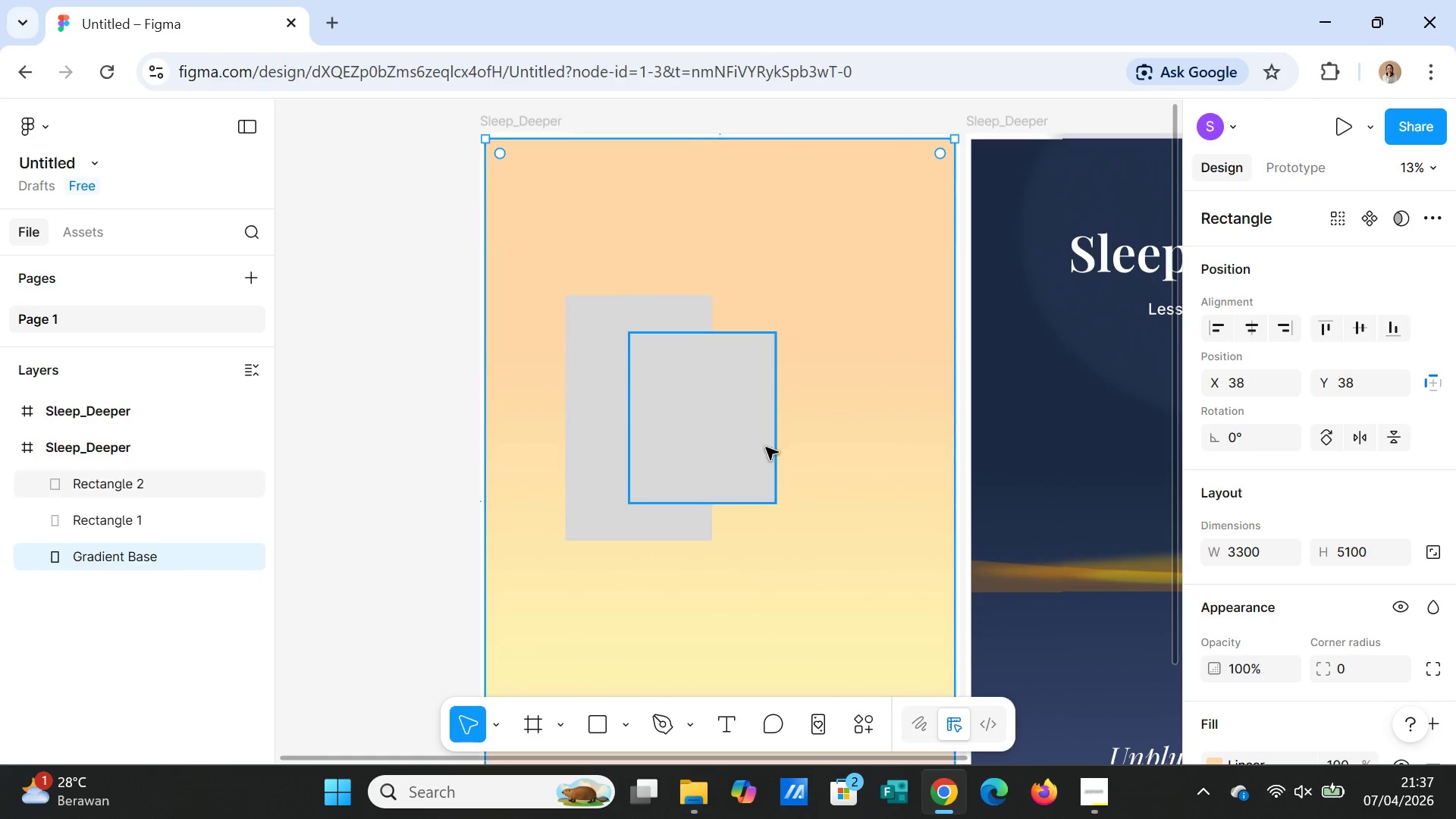 
left_click([760, 445])
 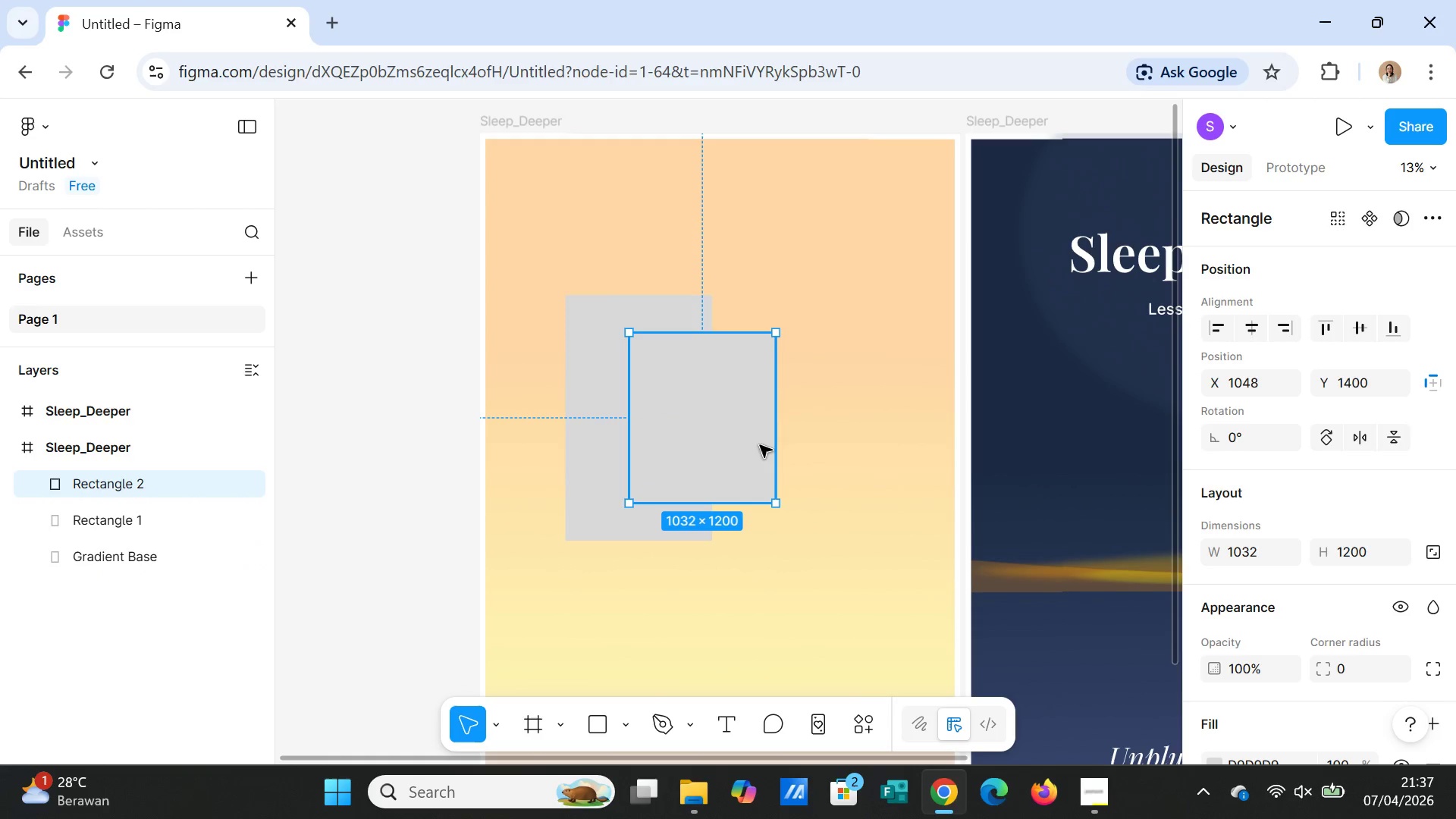 
key(Control+D)
 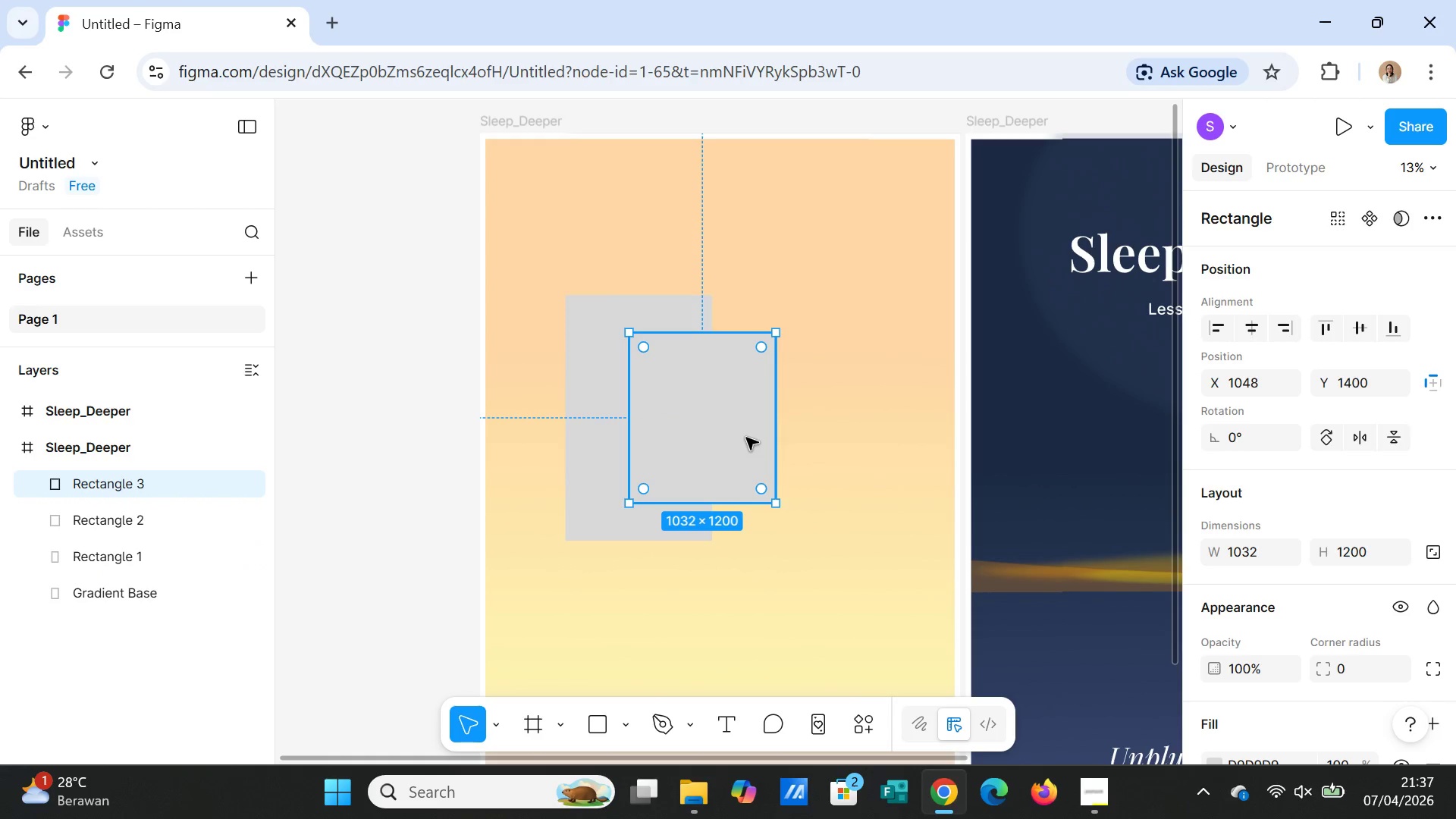 
left_click_drag(start_coordinate=[745, 438], to_coordinate=[864, 443])
 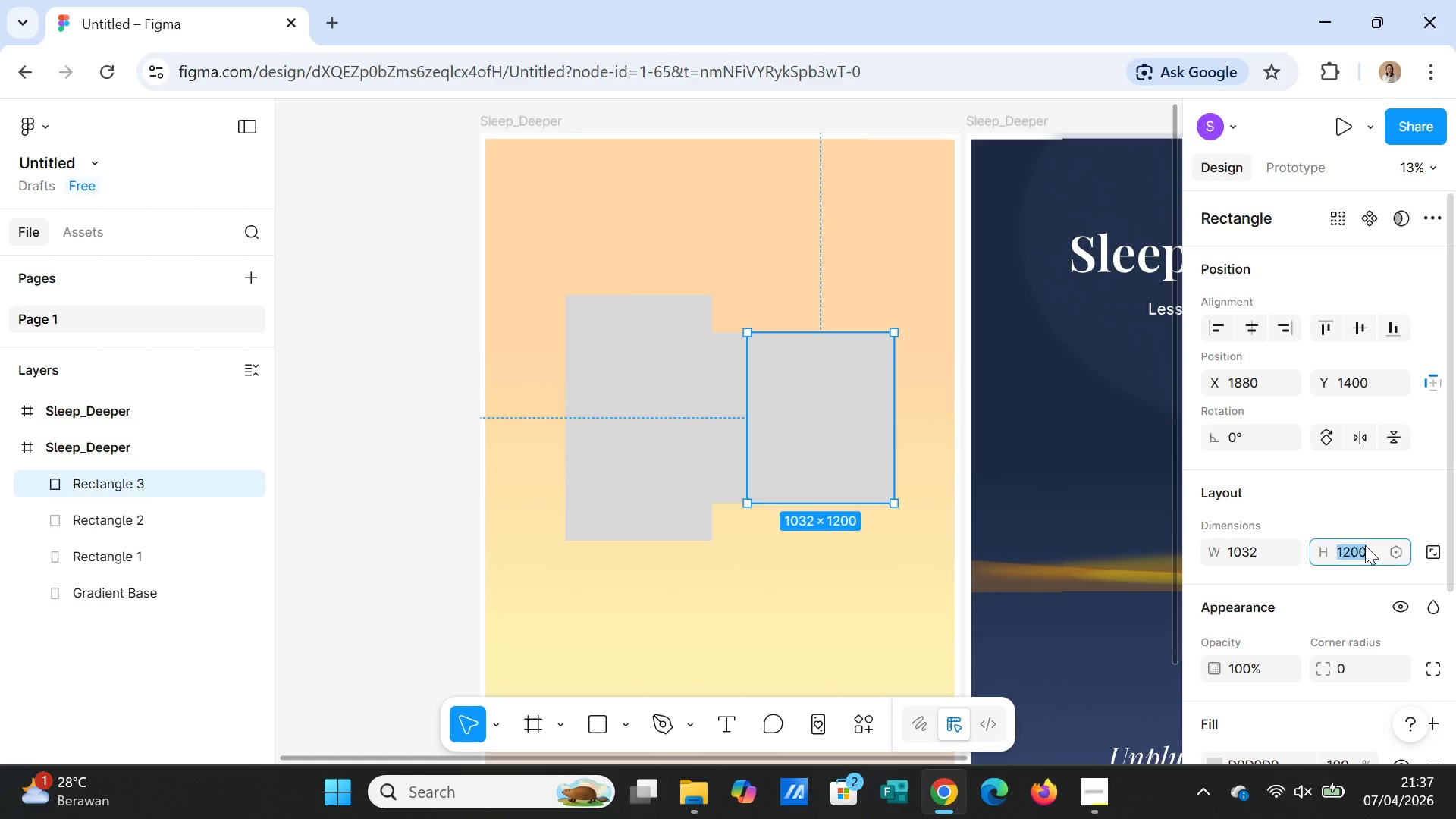 
type(600)
 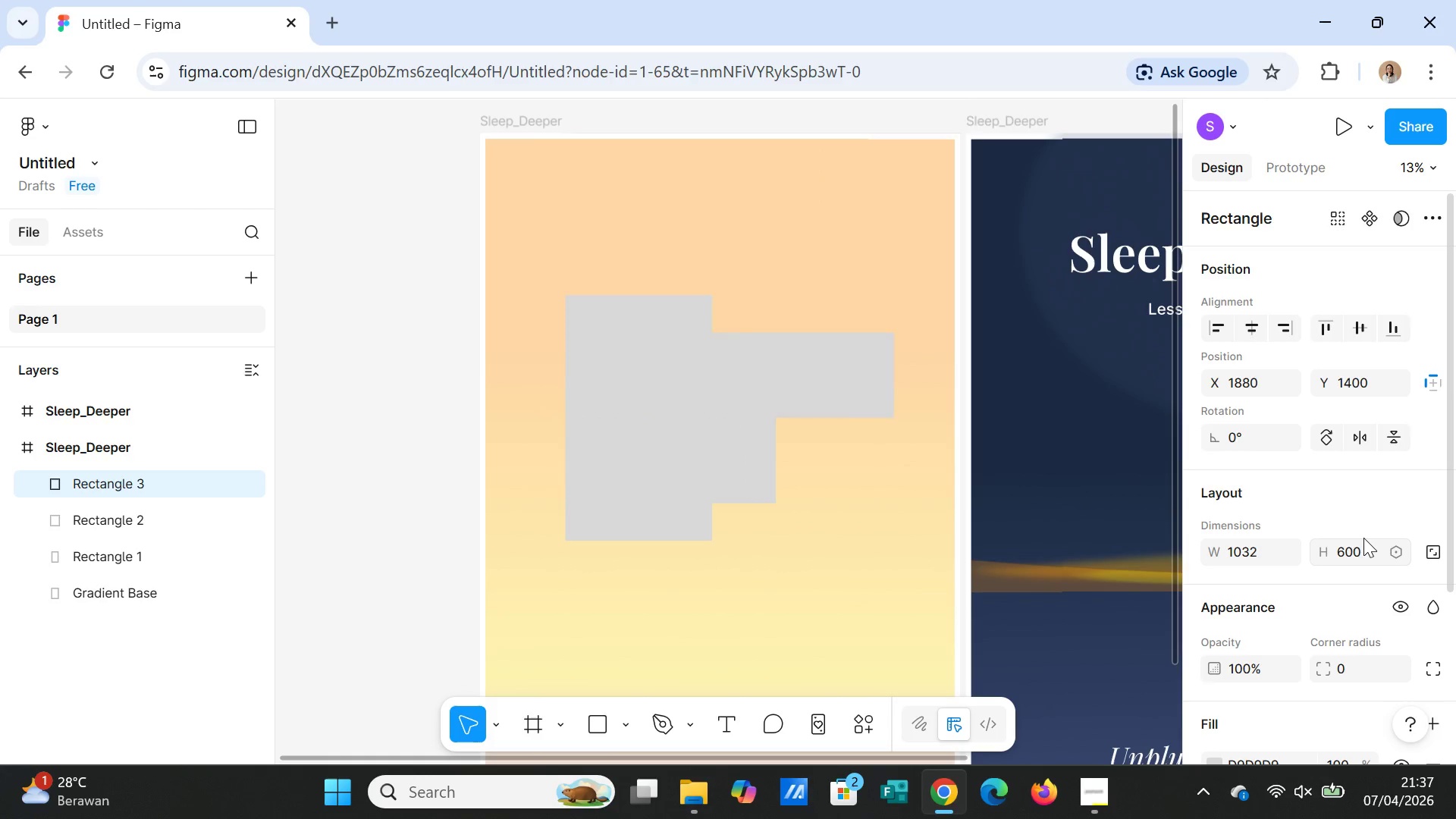 
key(Enter)
 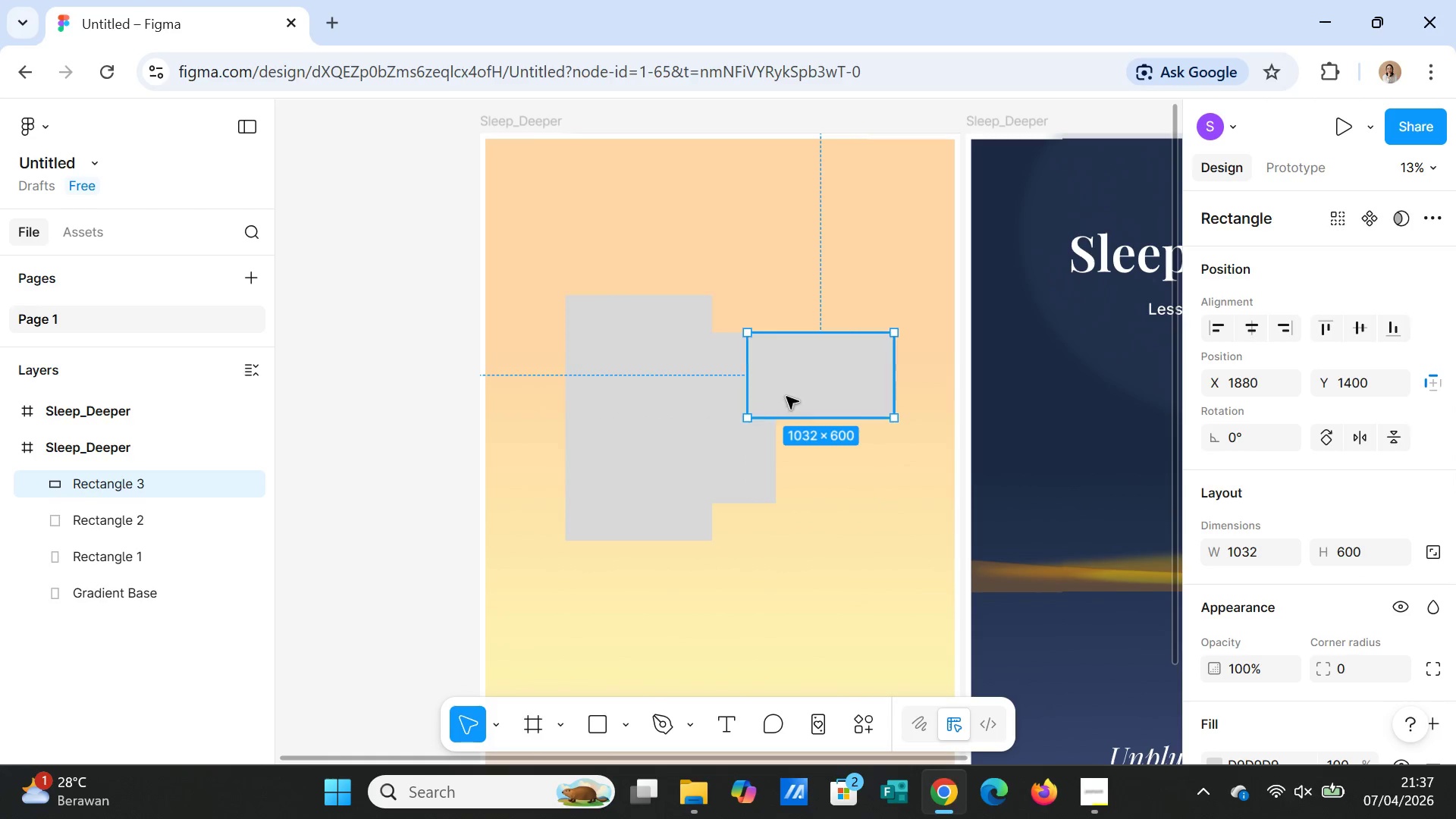 
left_click_drag(start_coordinate=[789, 392], to_coordinate=[772, 440])
 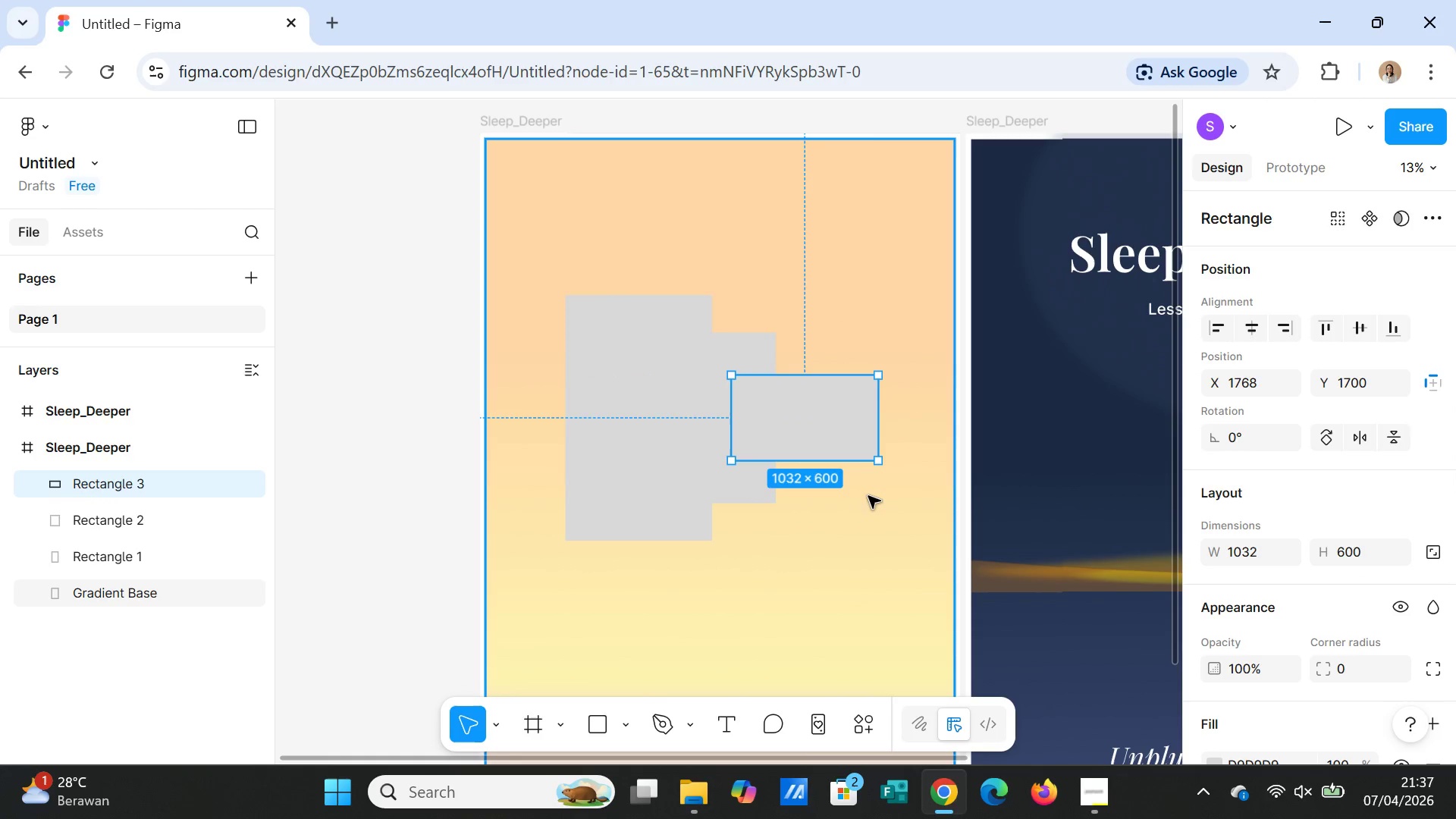 
left_click([869, 497])
 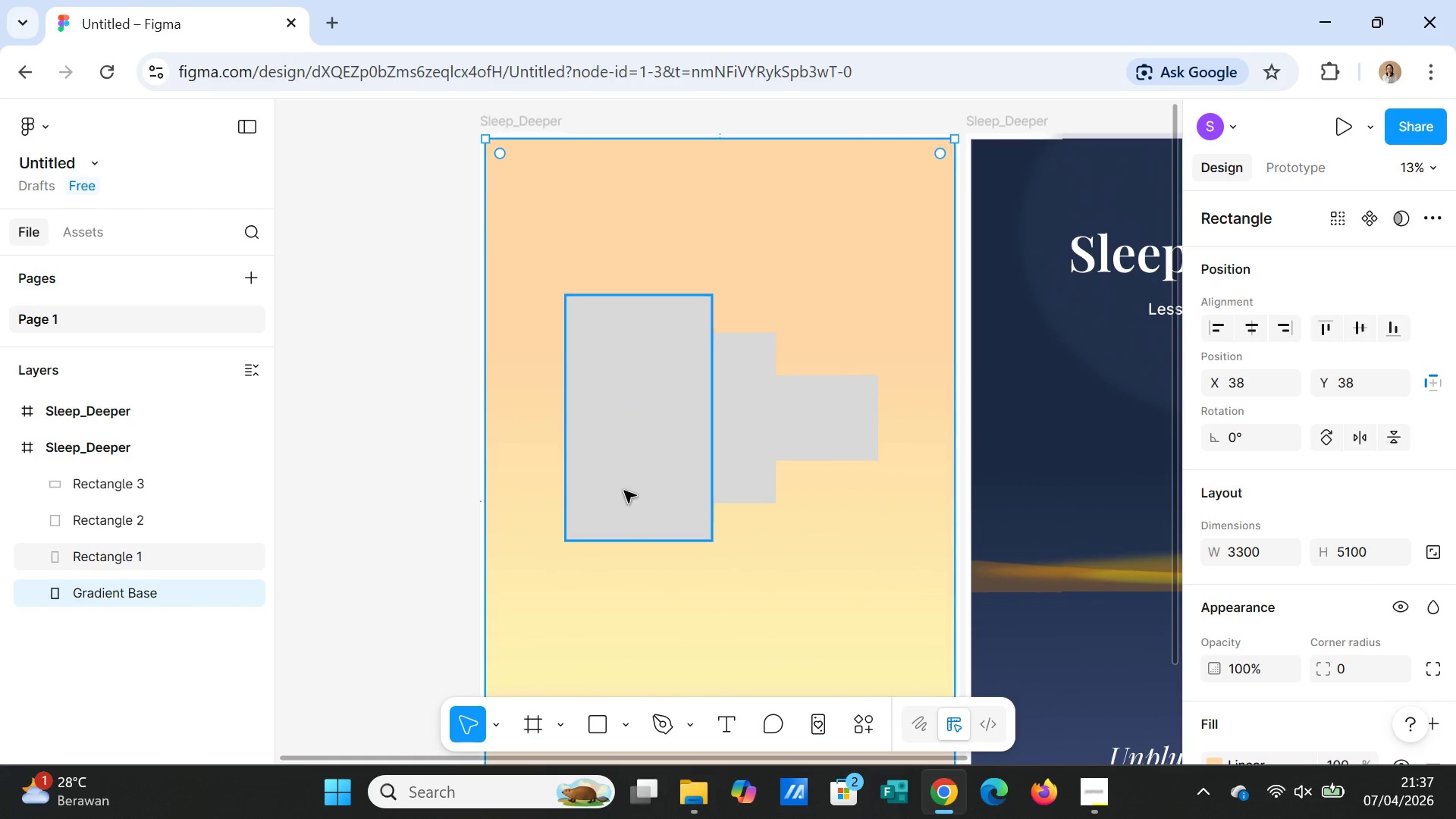 
left_click([623, 486])
 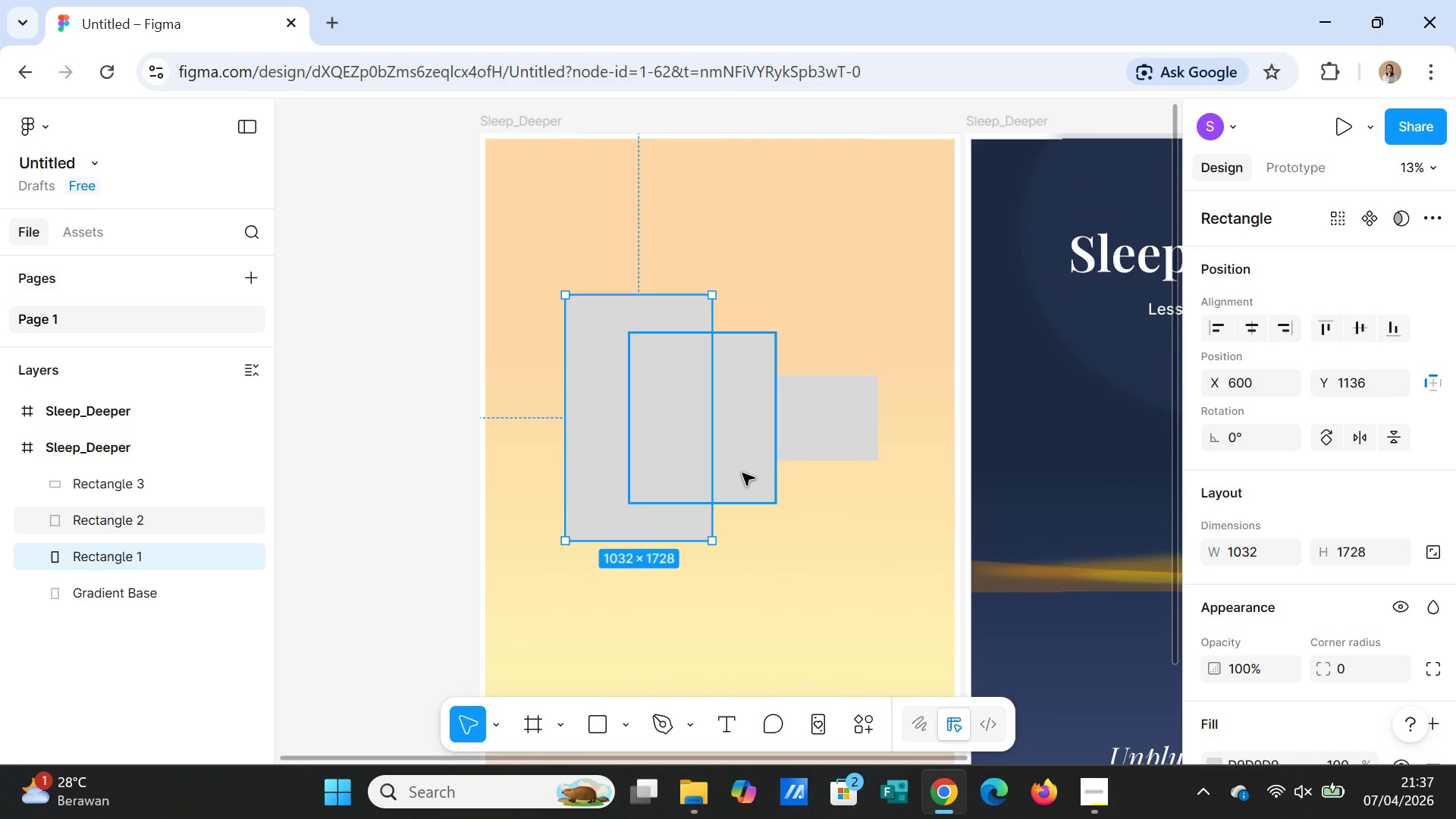 
scroll: coordinate [1356, 588], scroll_direction: down, amount: 2.0
 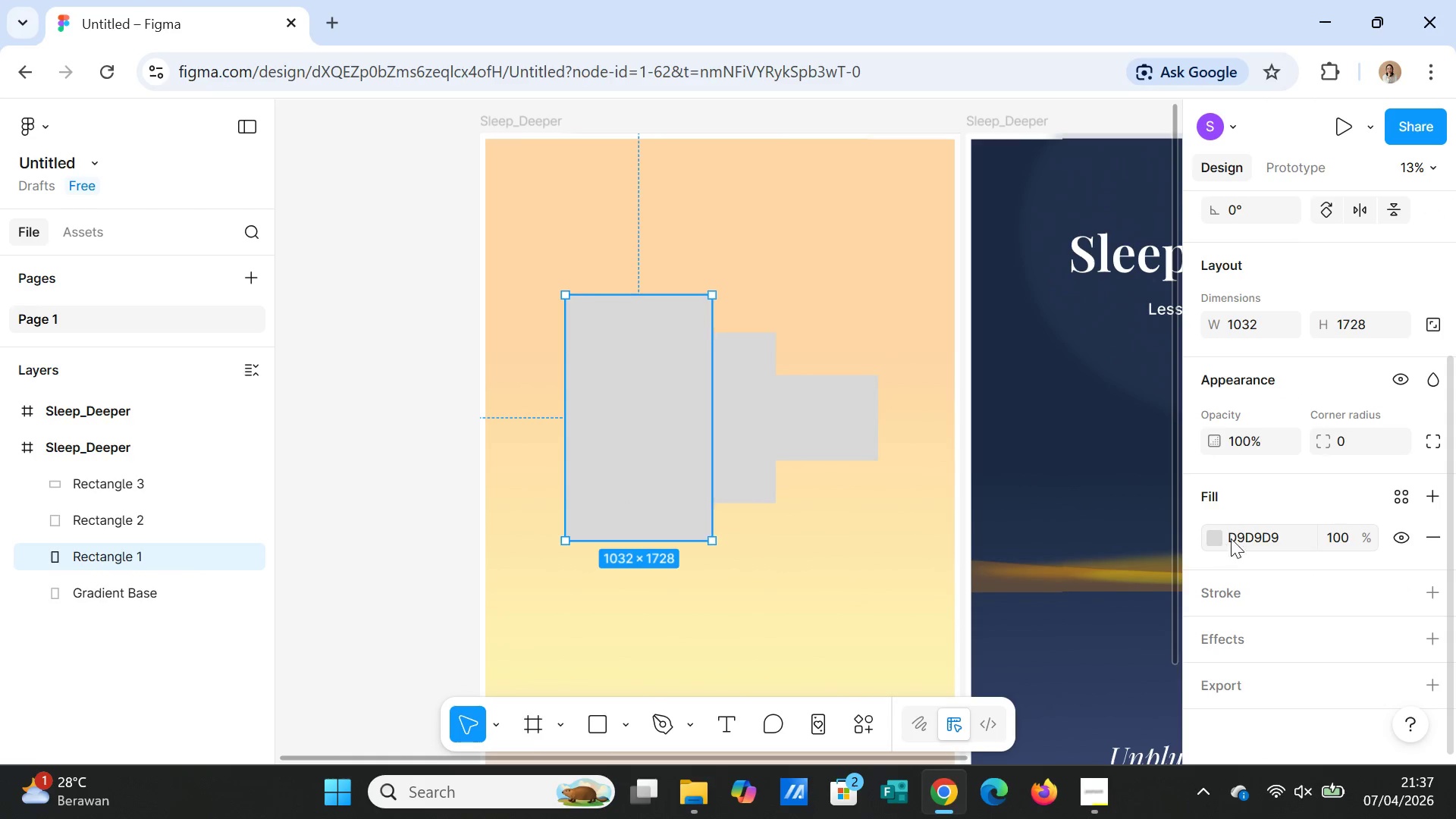 
left_click([1252, 541])
 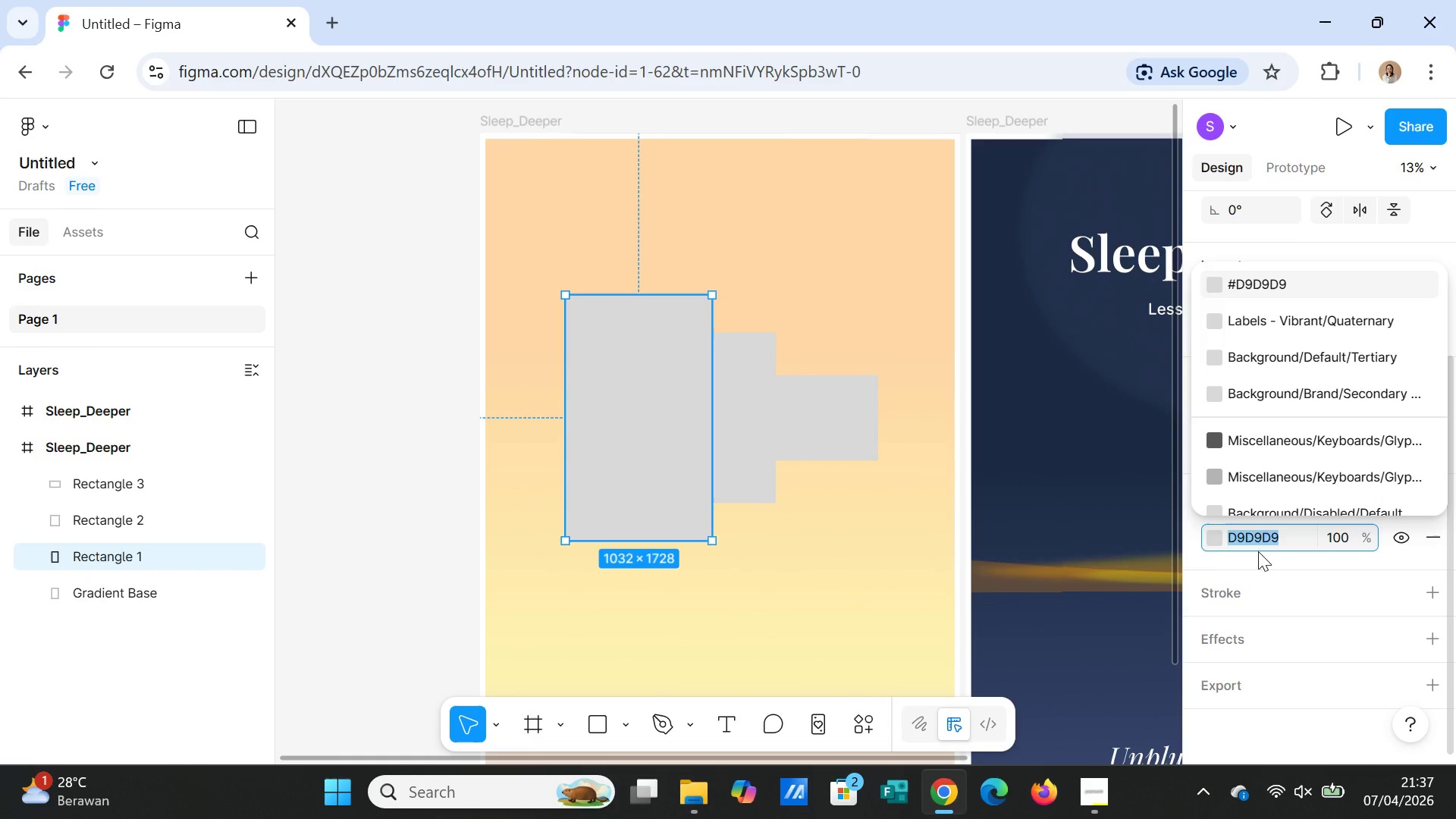 
type(FFFFF)
 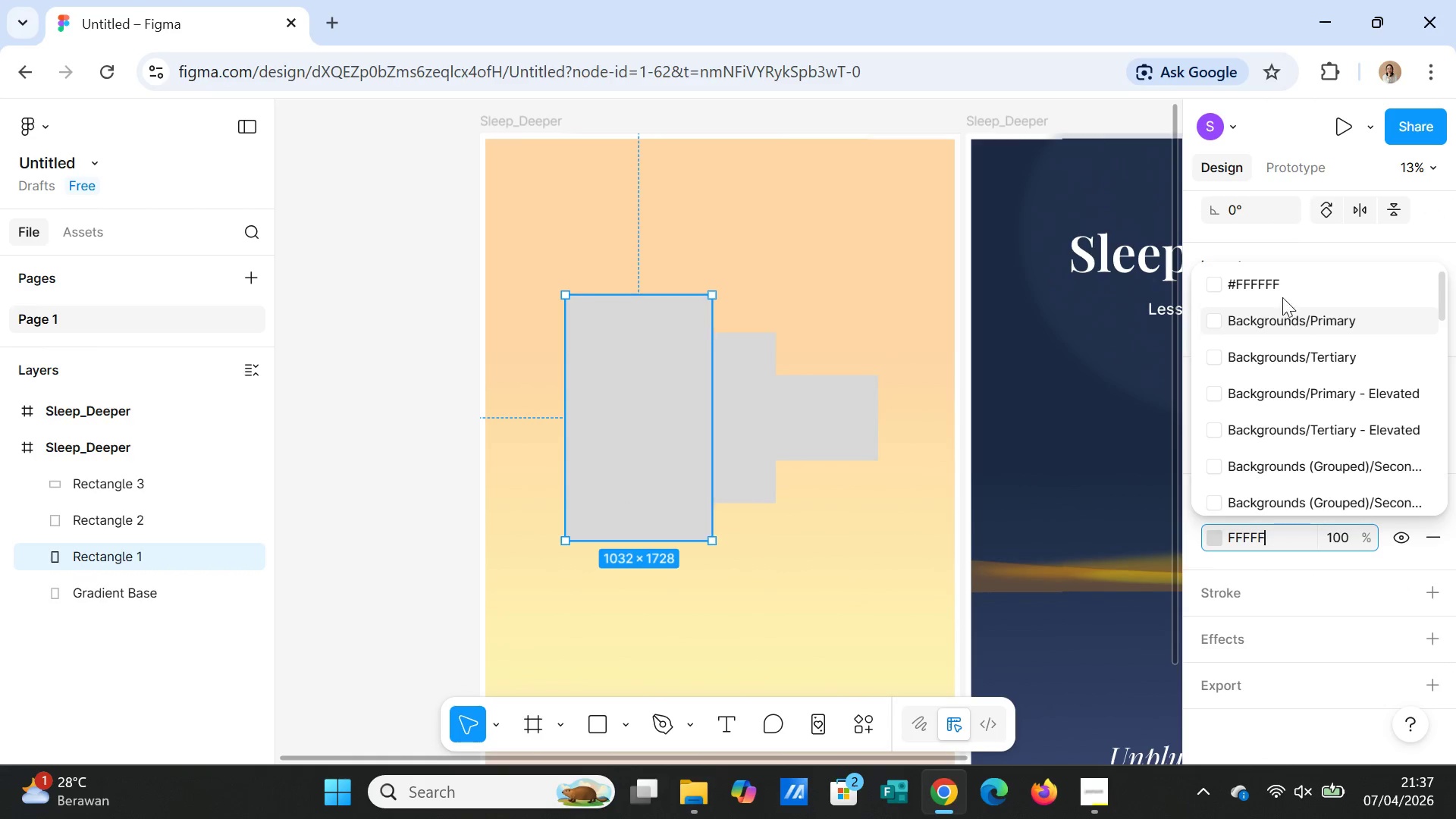 
left_click([1281, 290])
 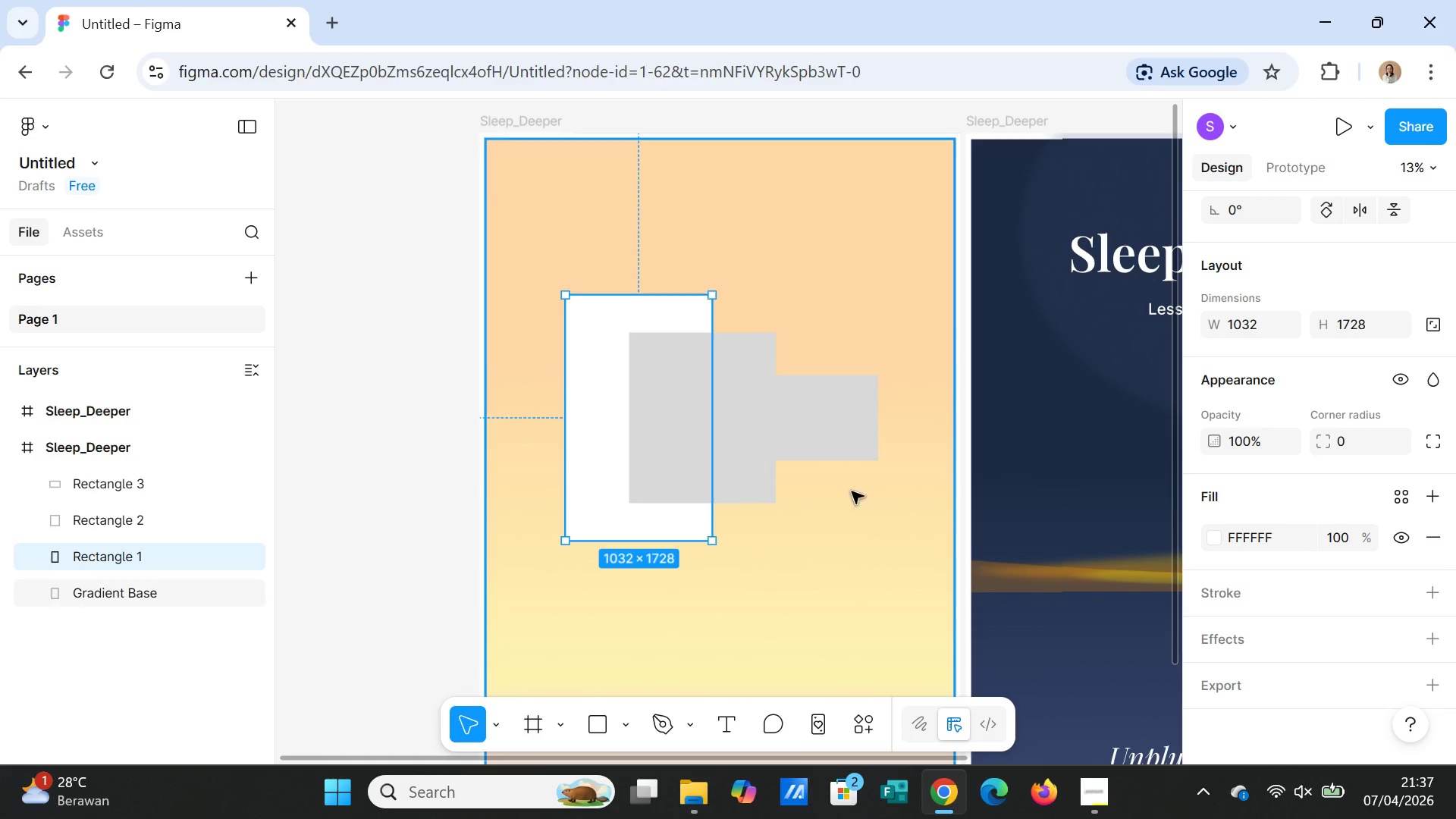 
left_click([691, 453])
 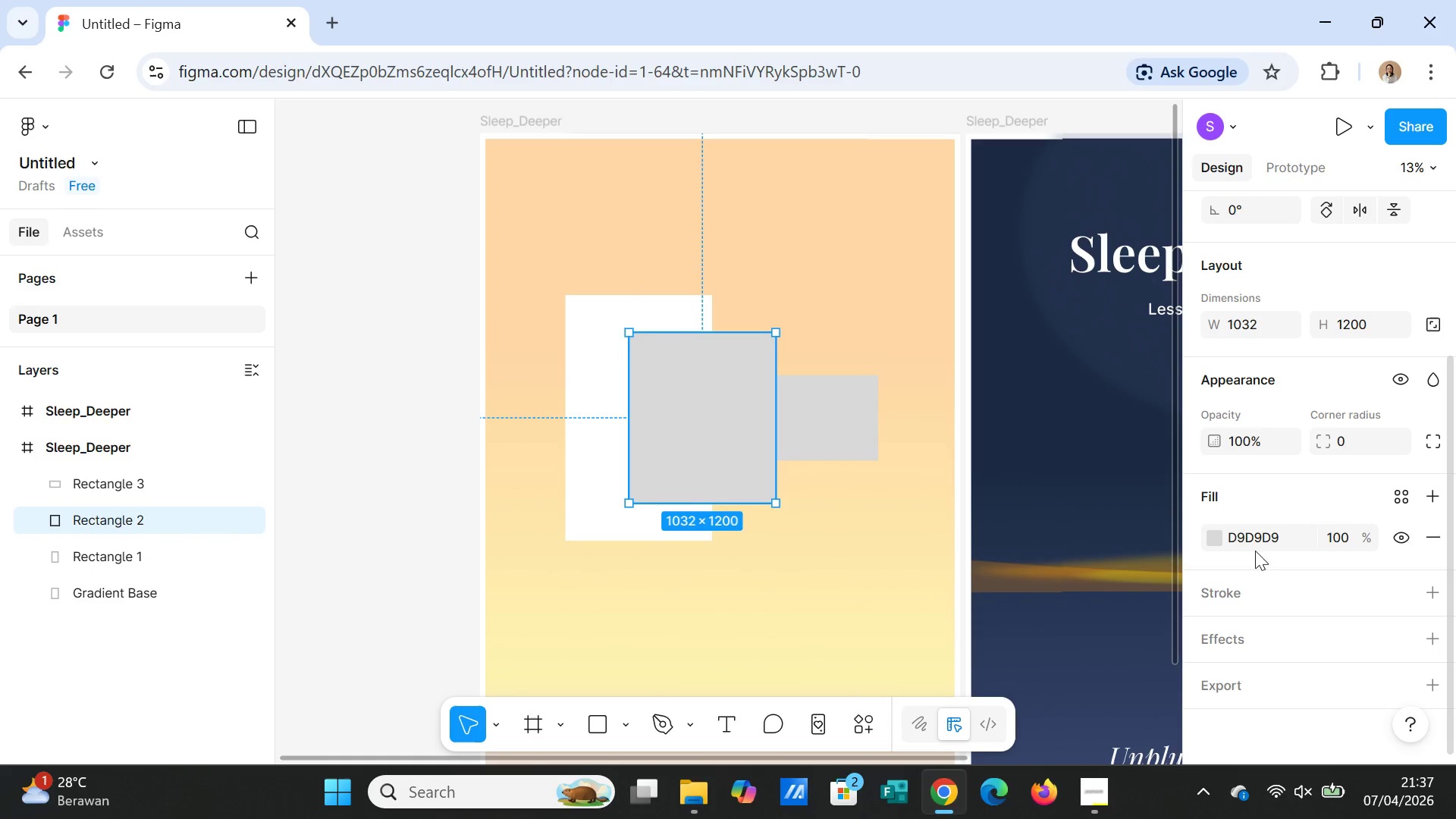 
left_click([1272, 538])
 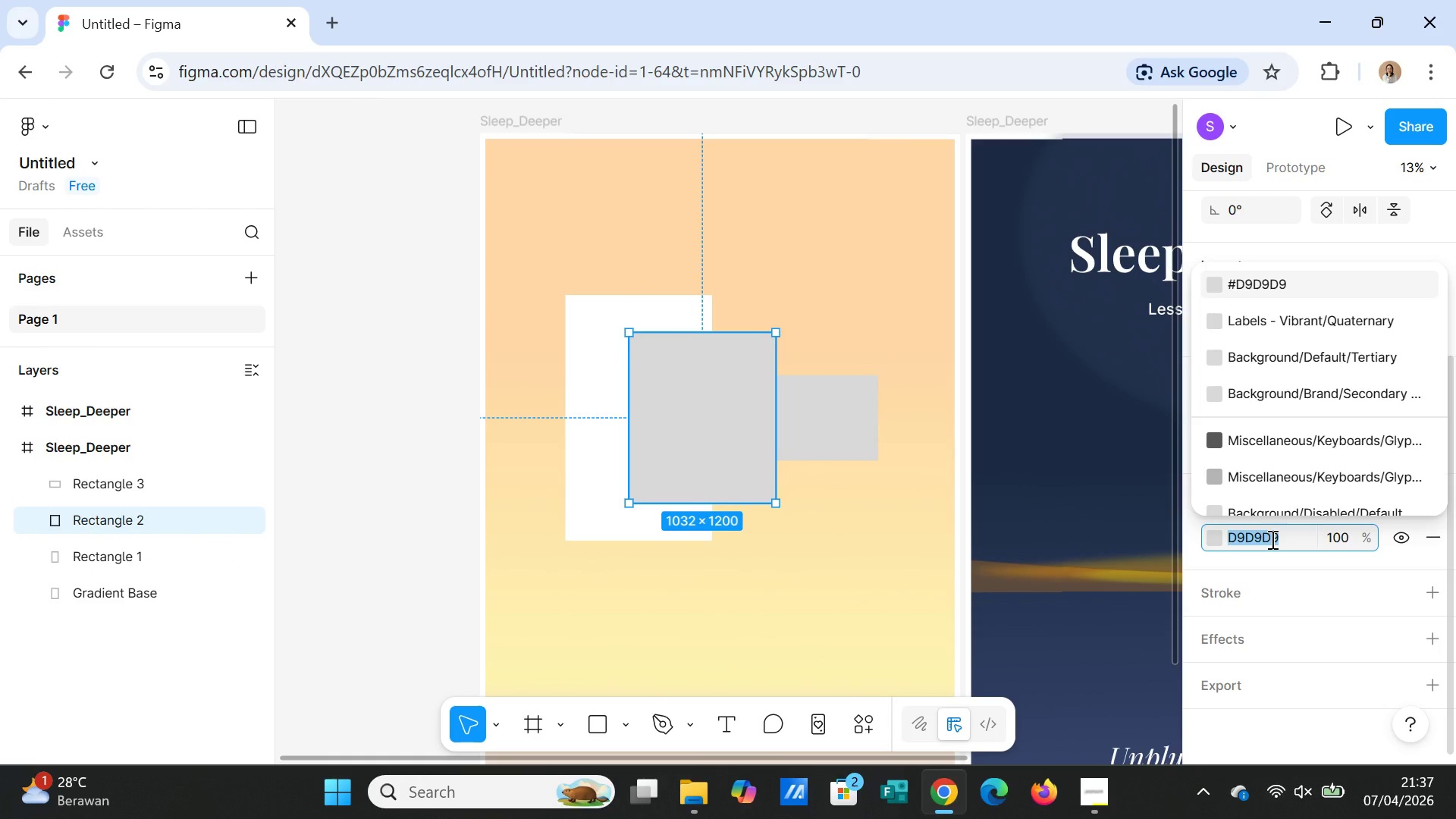 
type(FFFFF)
 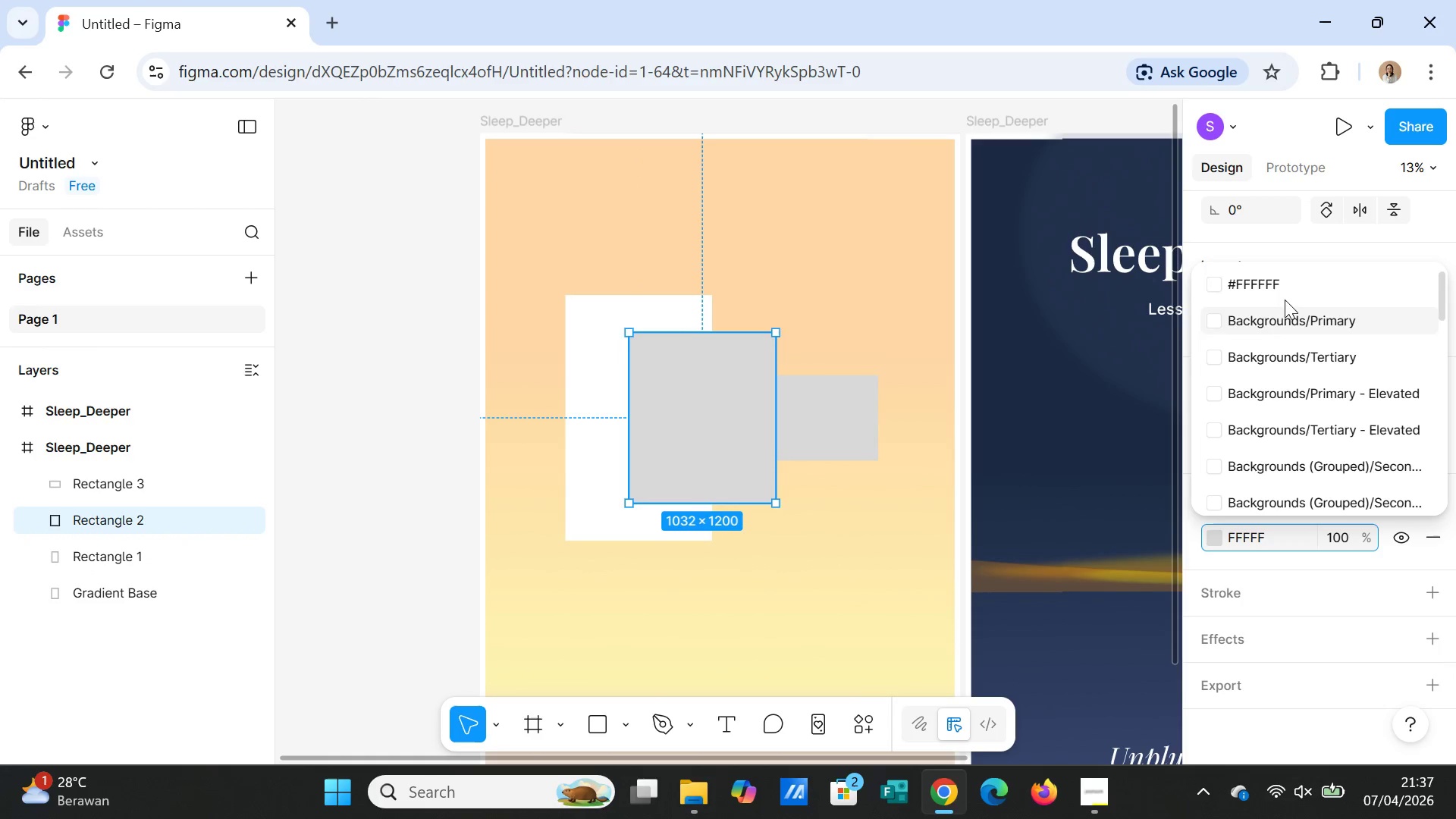 
left_click([1285, 282])
 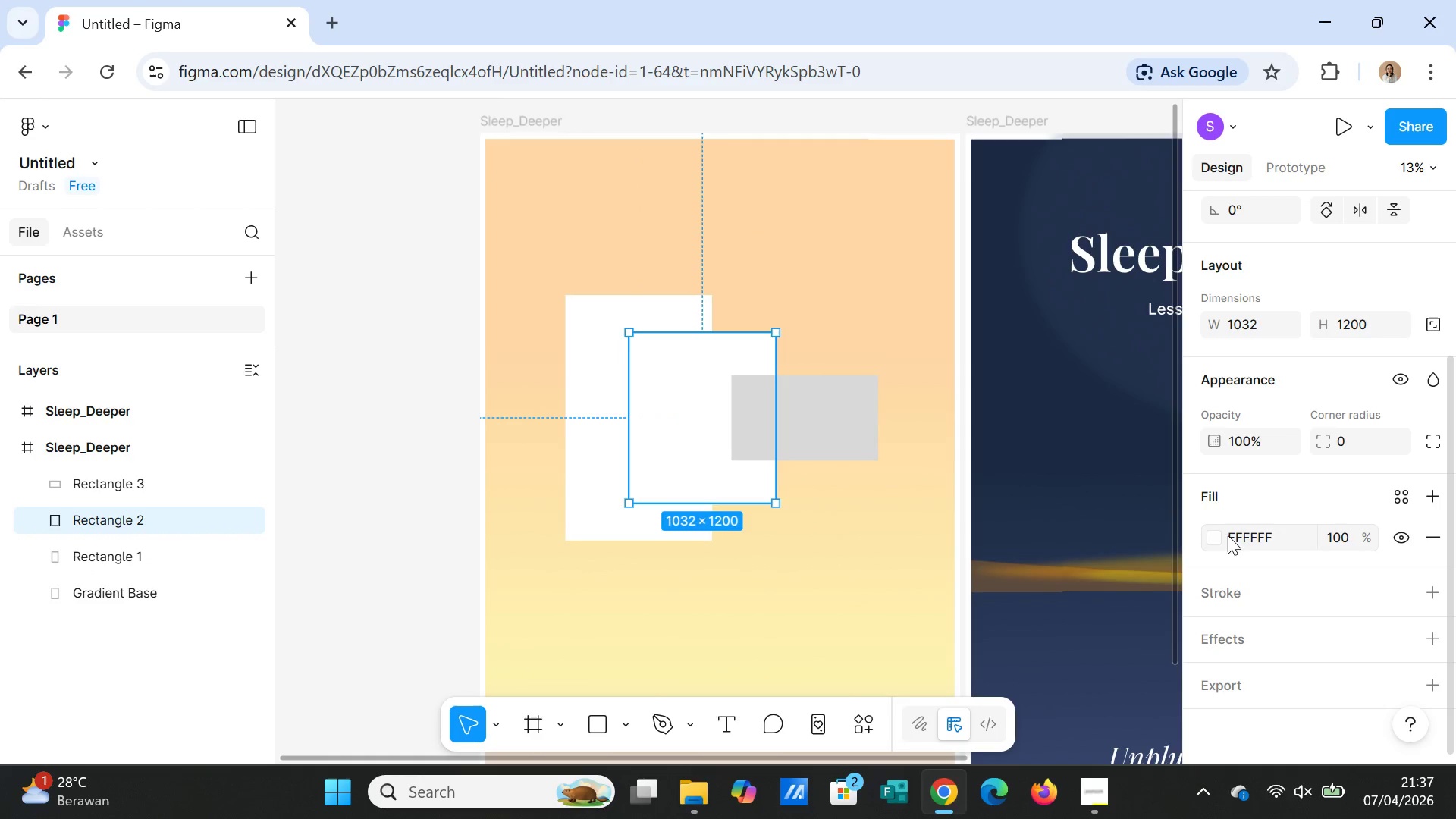 
left_click([812, 439])
 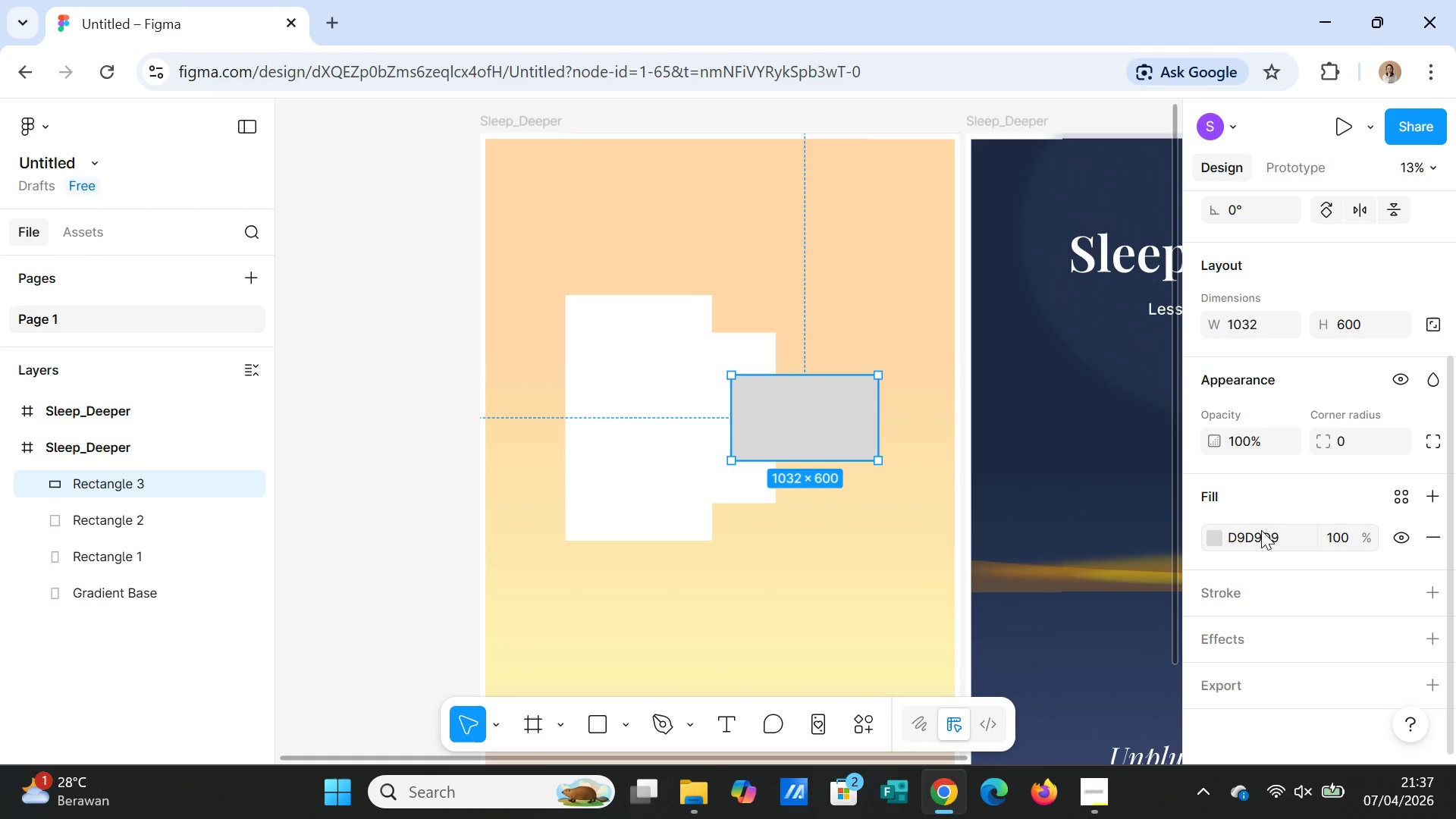 
left_click([1263, 533])
 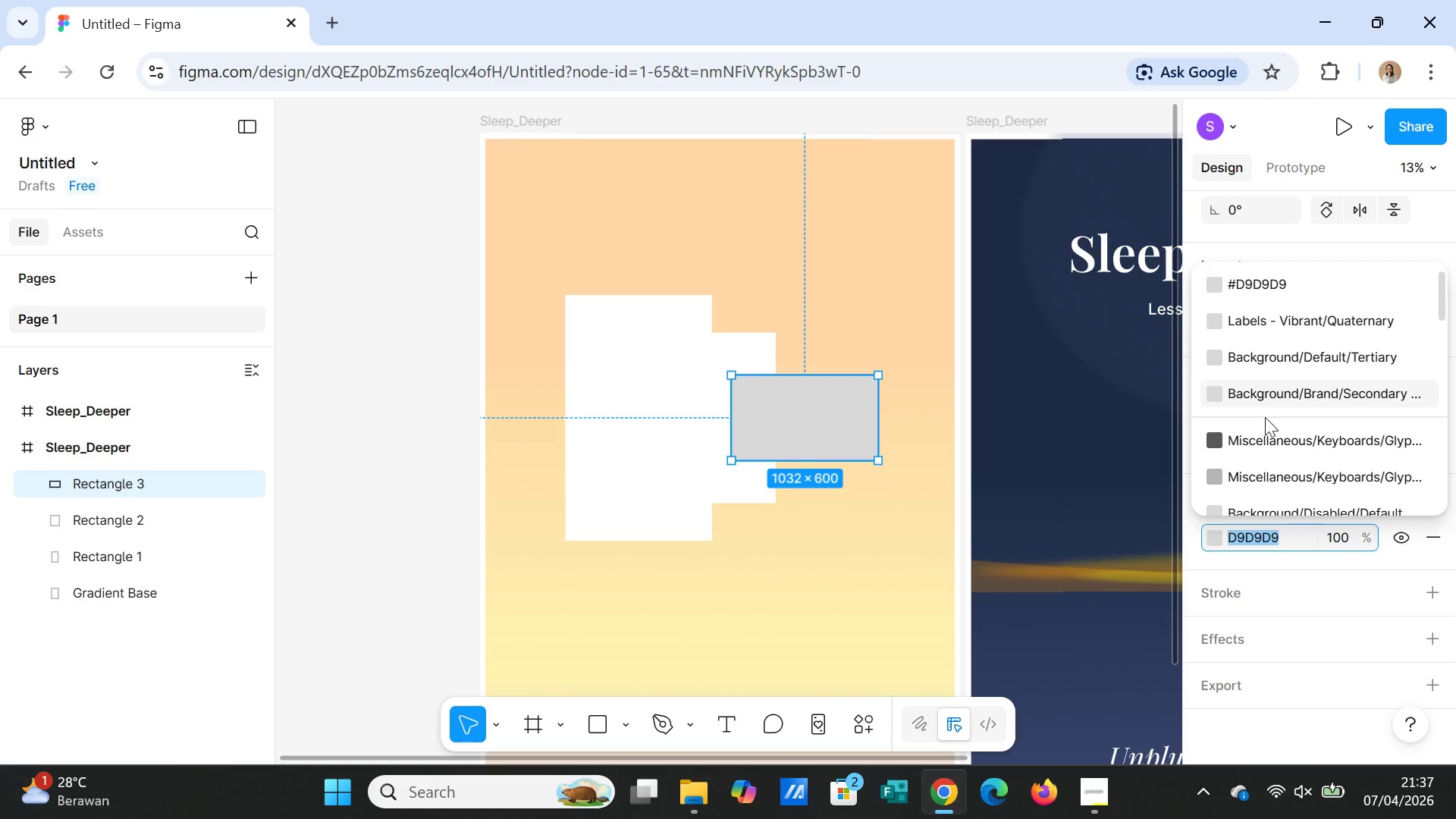 
type(FFFFF)
 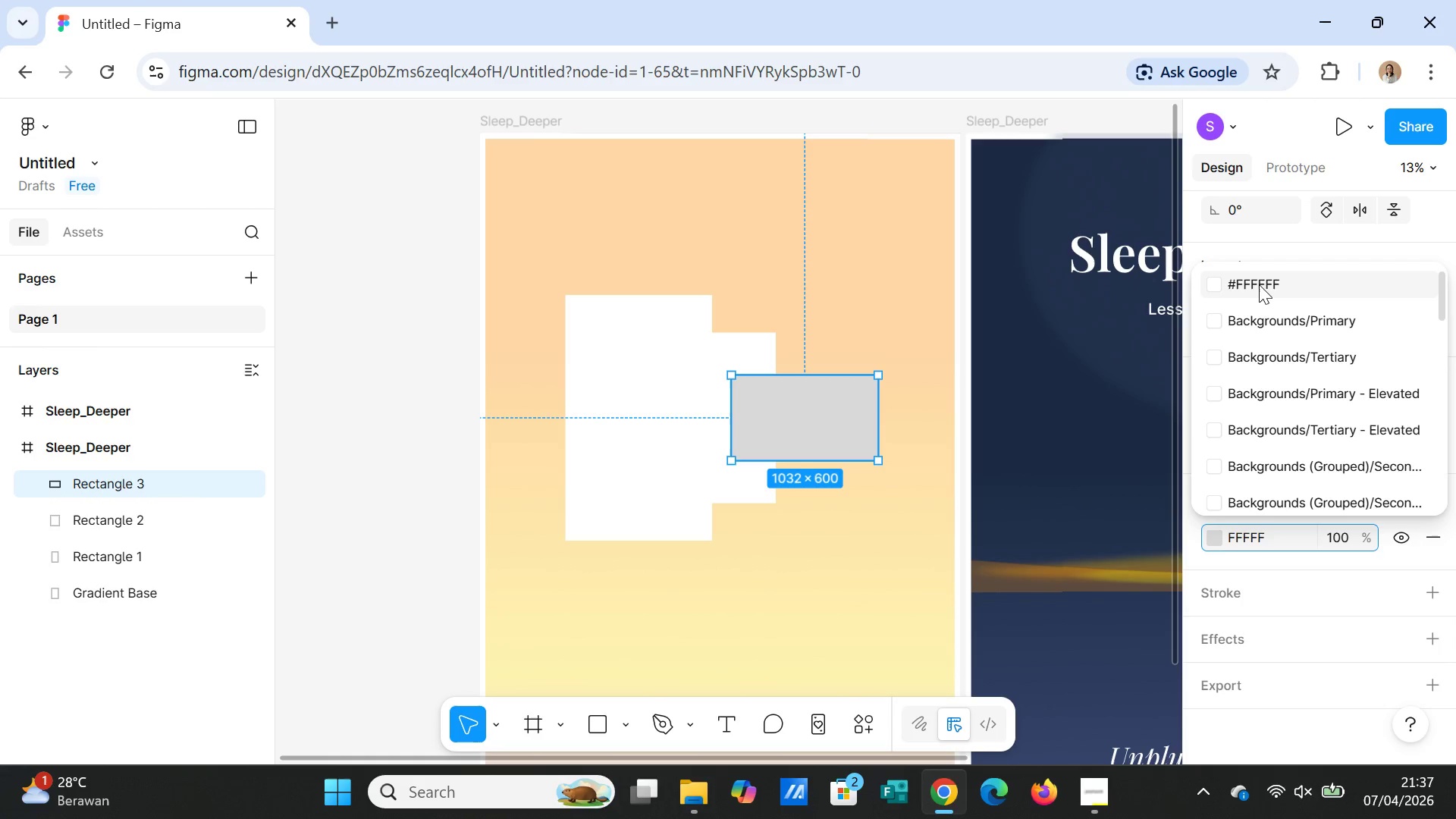 
left_click([1260, 284])
 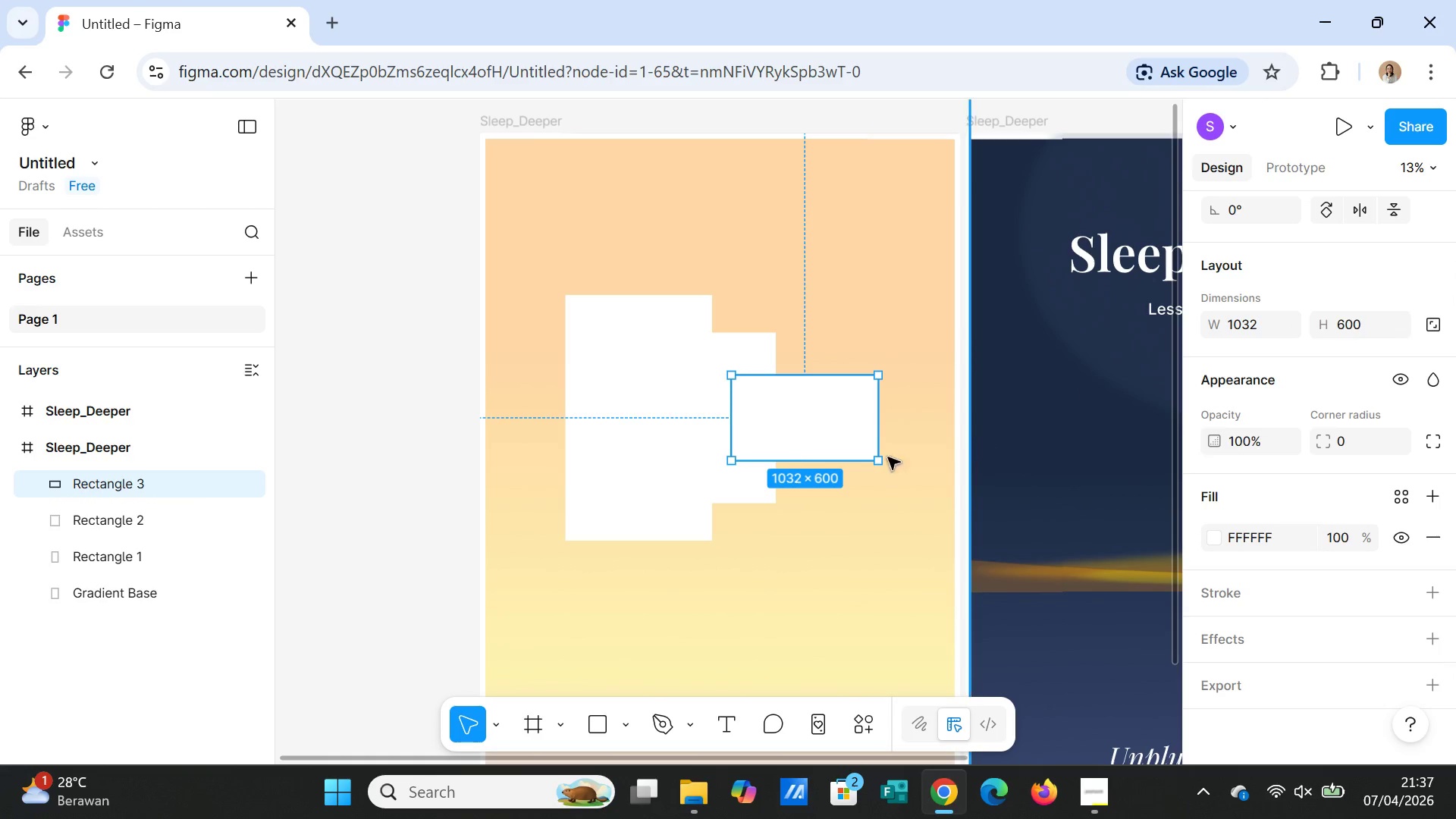 
left_click([604, 468])
 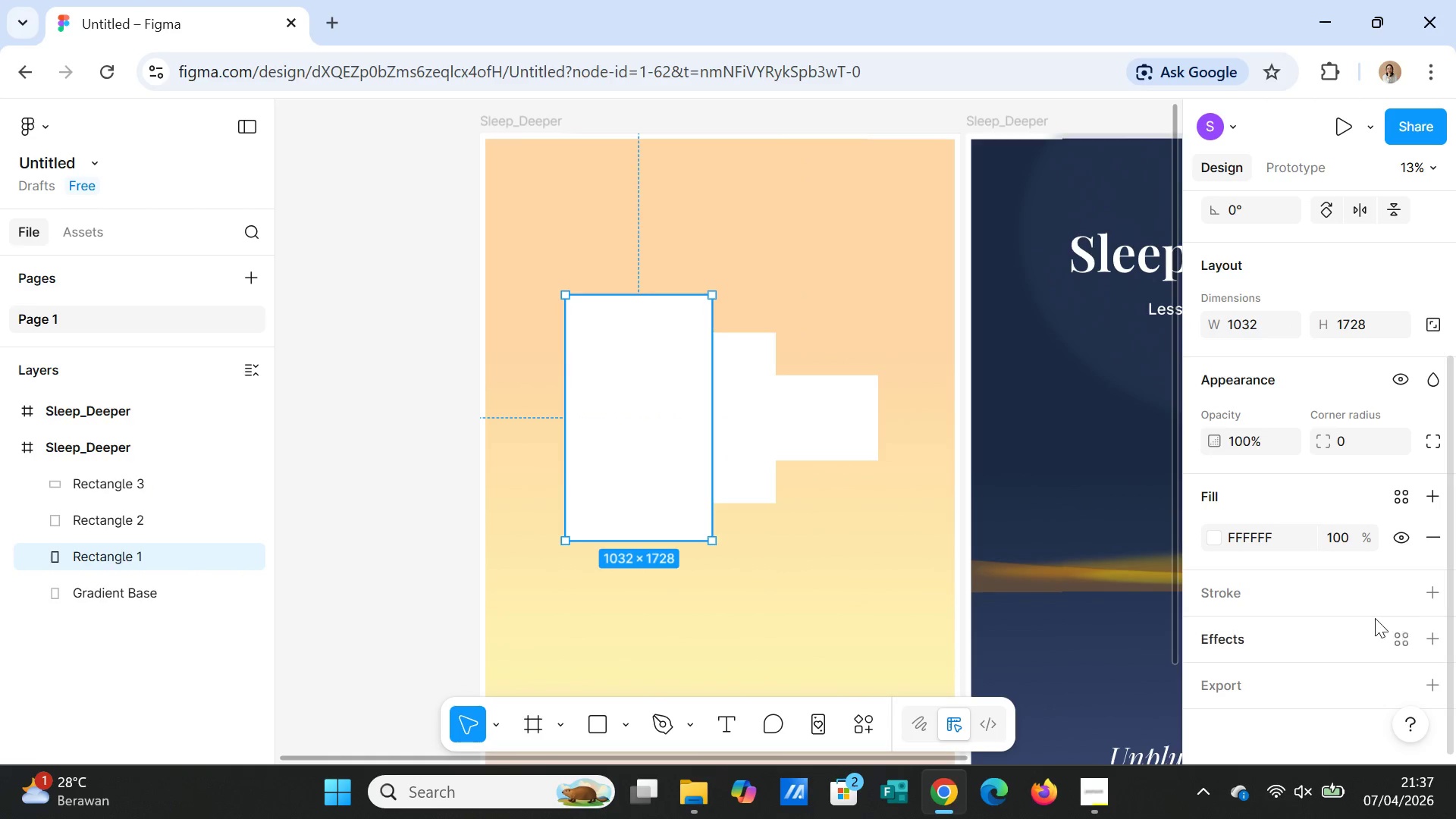 
scroll: coordinate [1367, 617], scroll_direction: down, amount: 3.0
 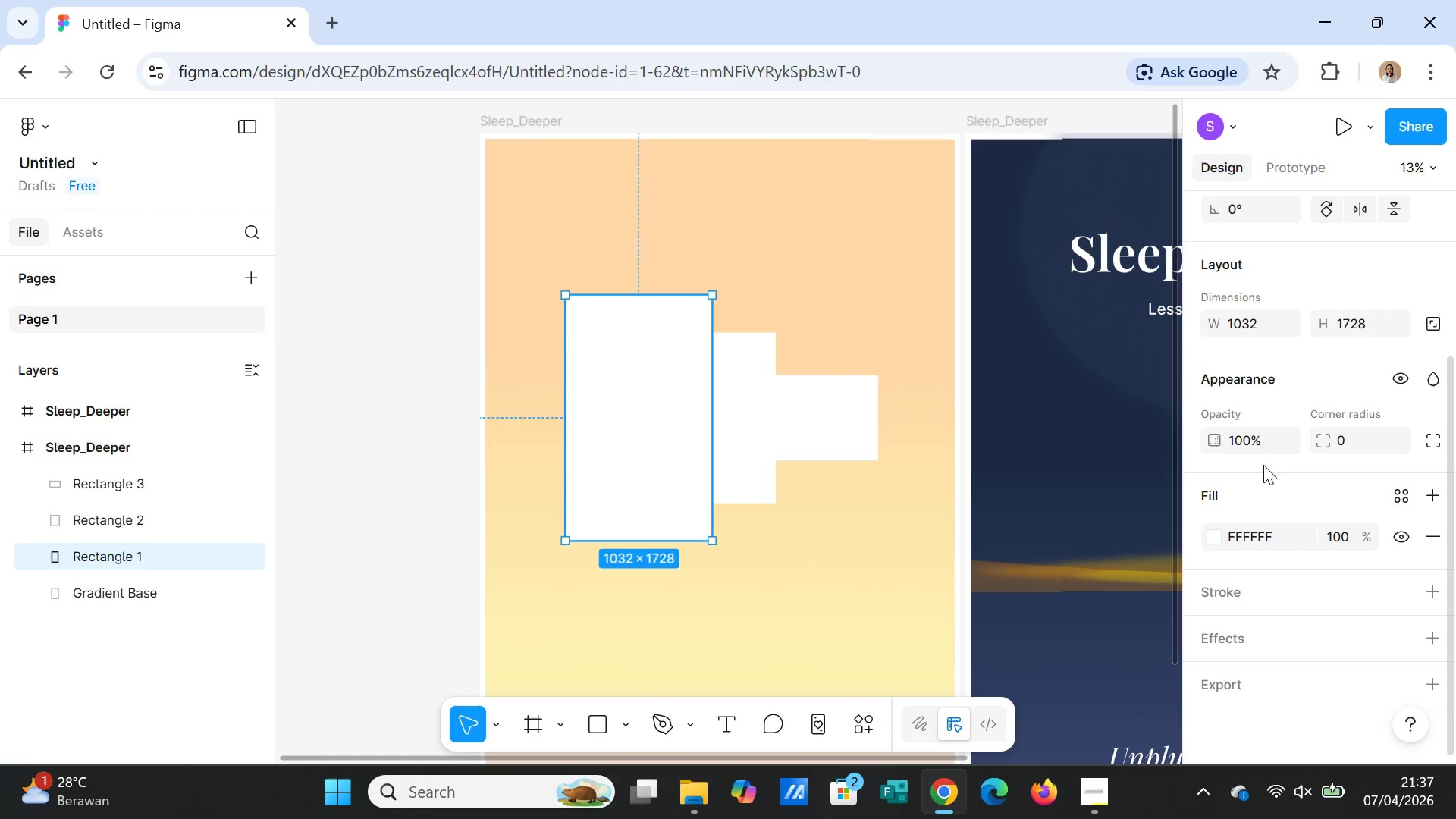 
left_click([1260, 447])
 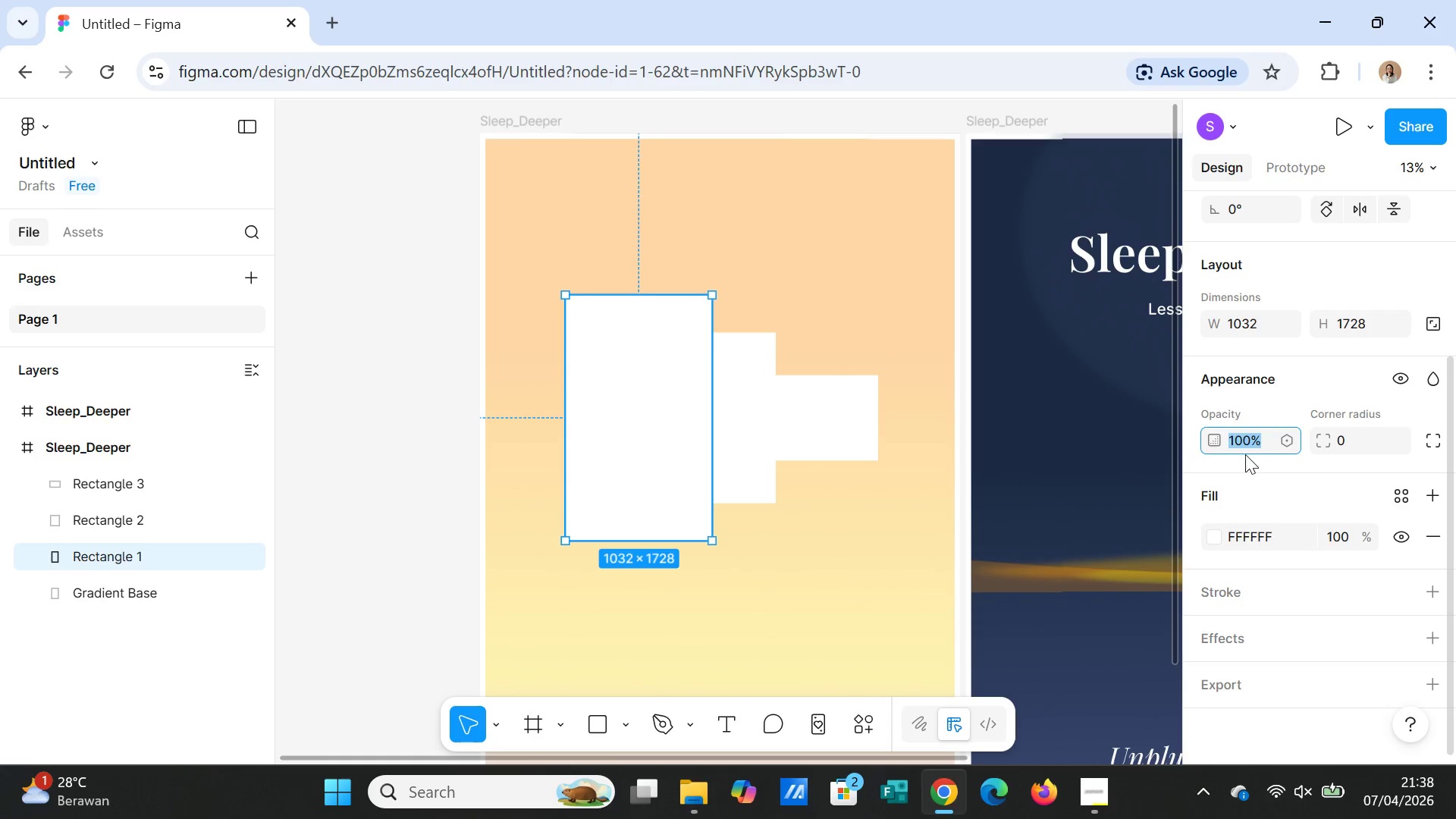 
type(10)
 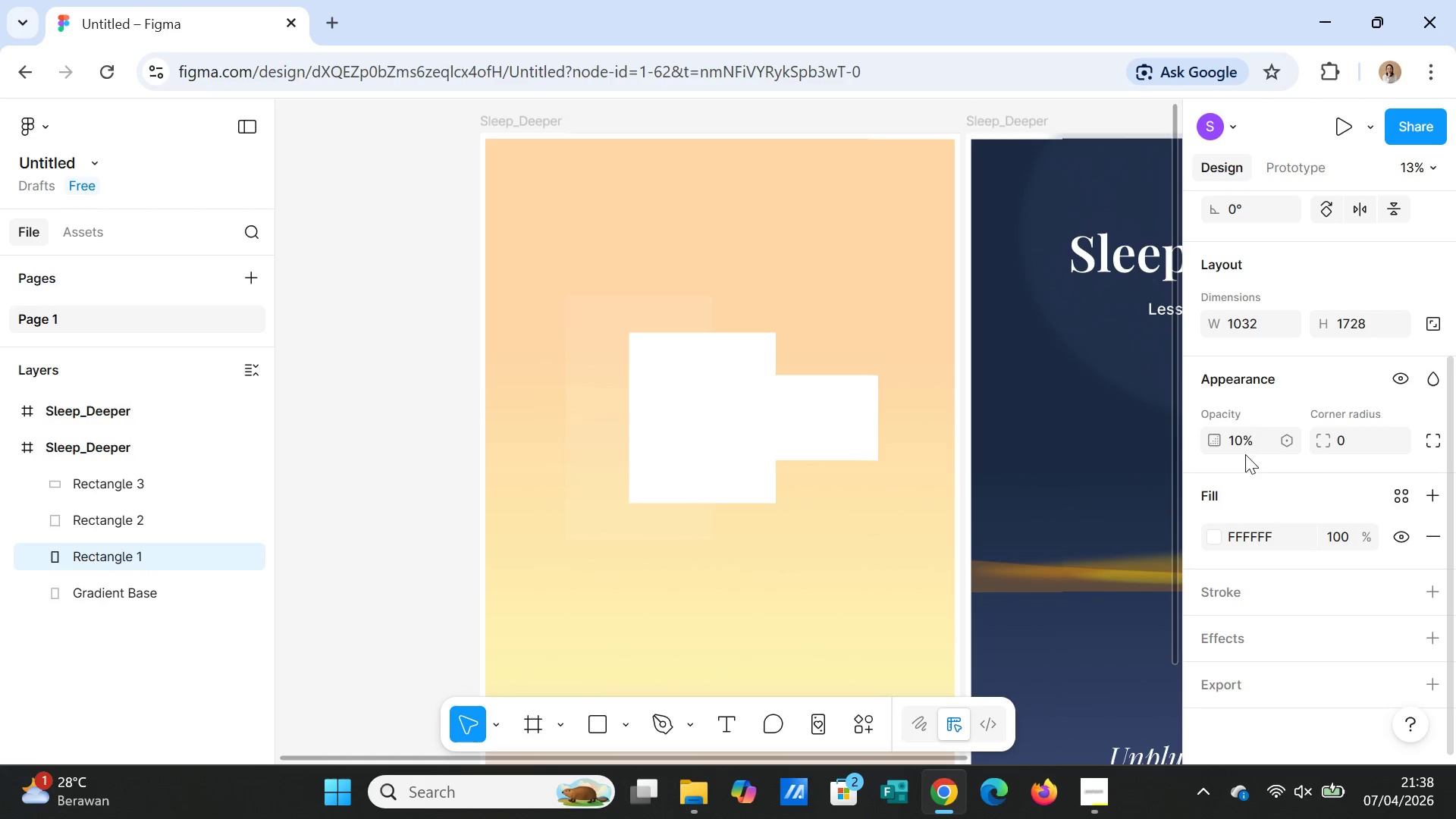 
key(Enter)
 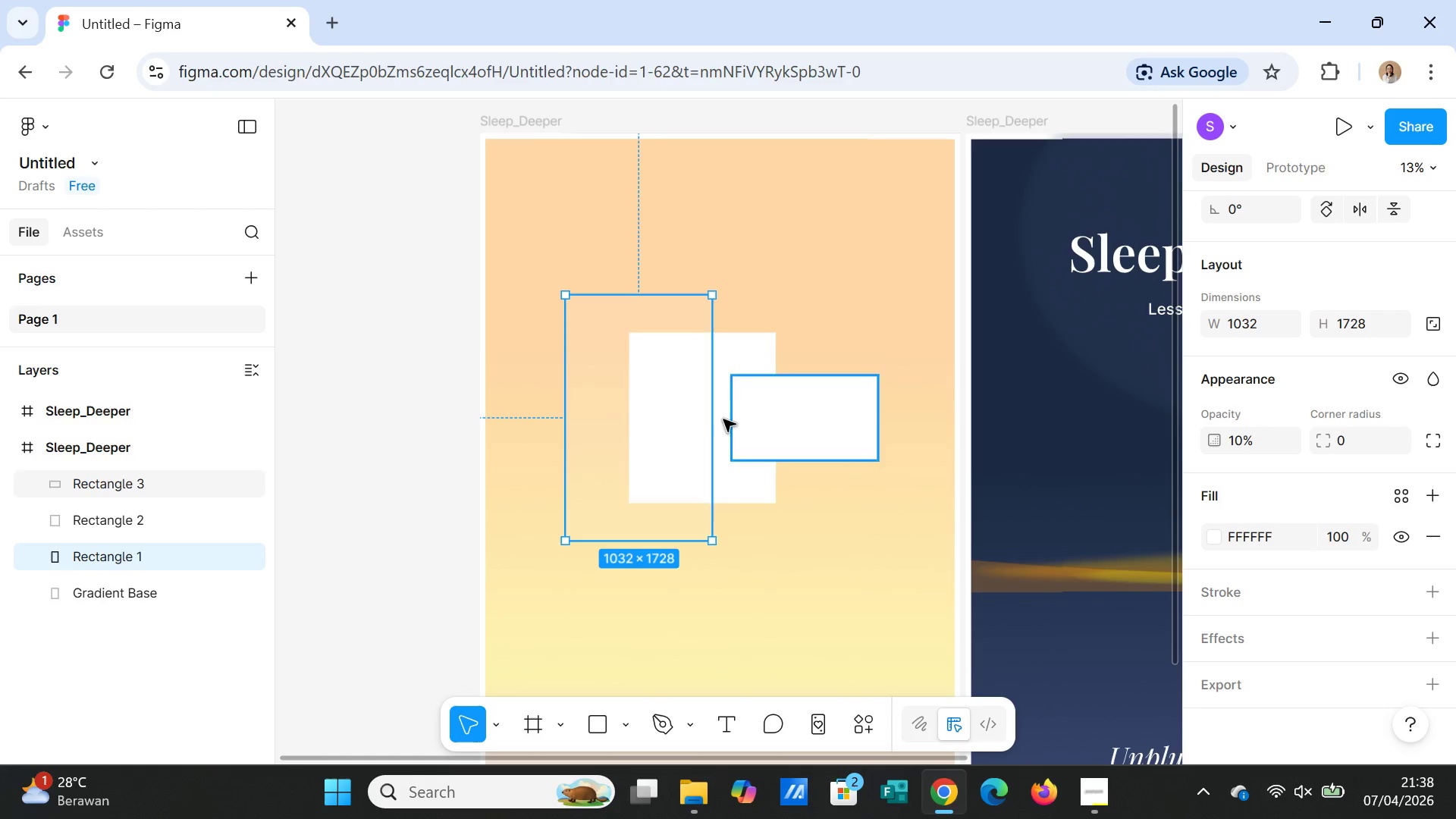 
left_click([671, 428])
 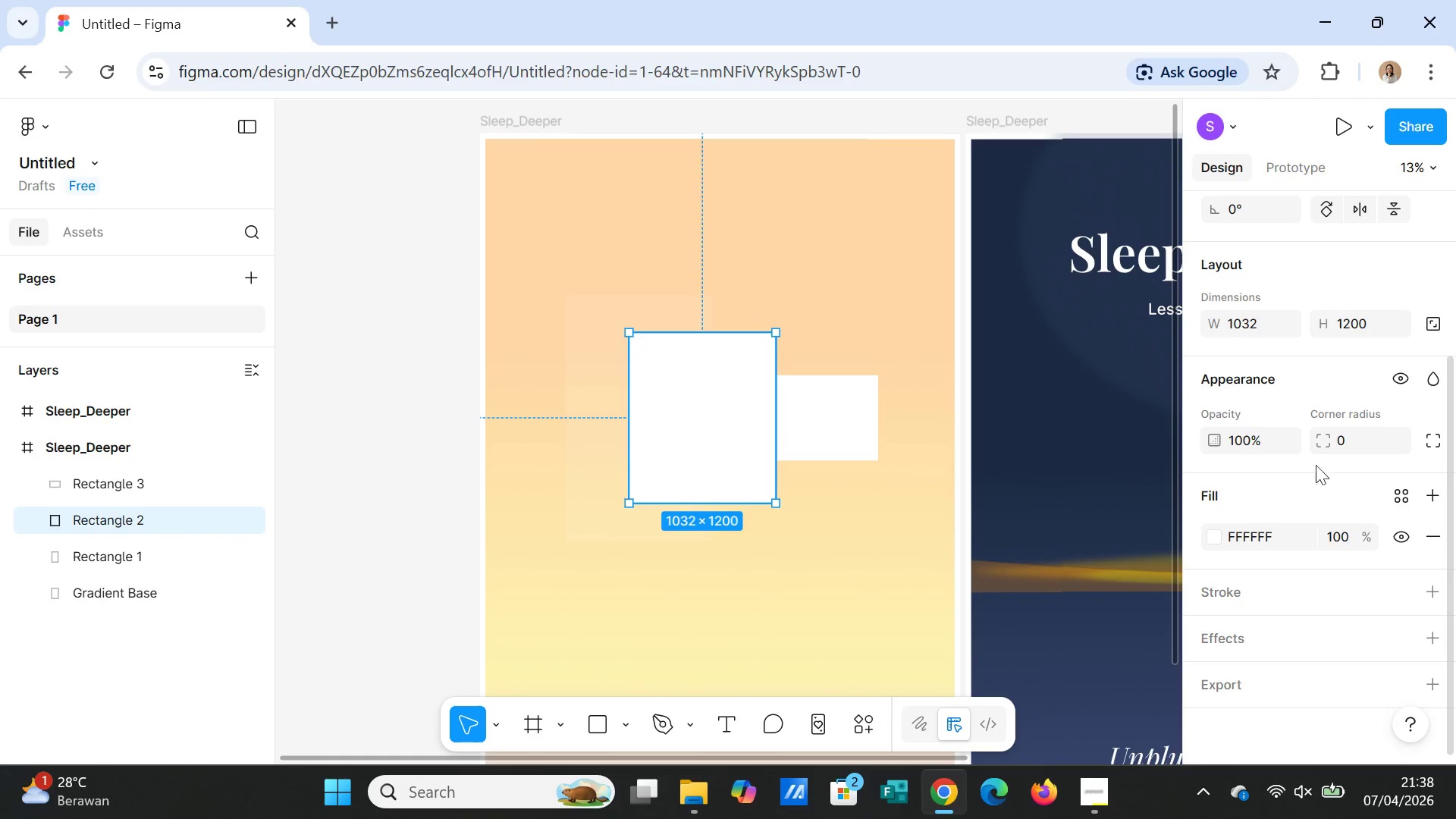 
left_click([1341, 542])
 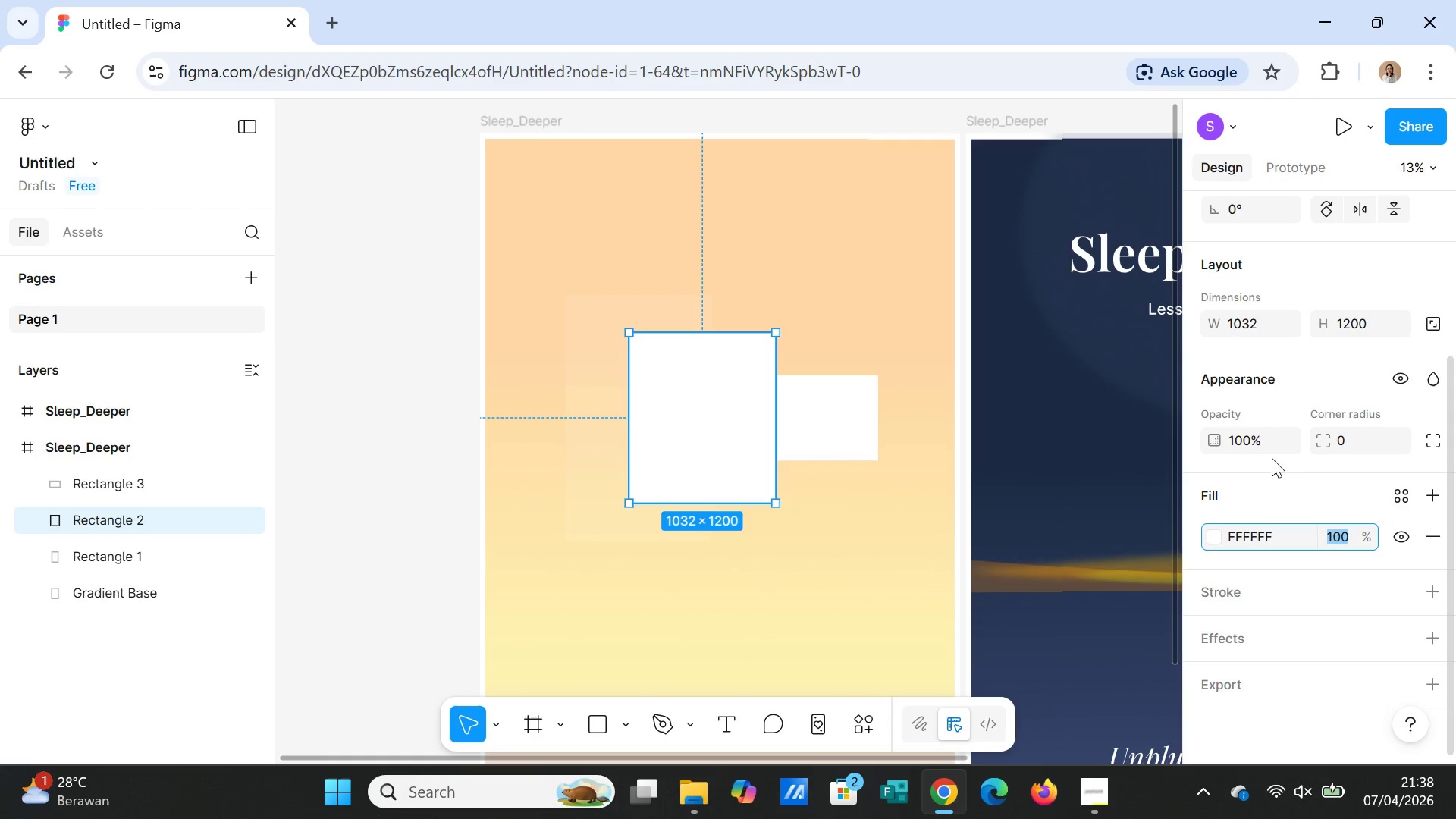 
left_click([1245, 446])
 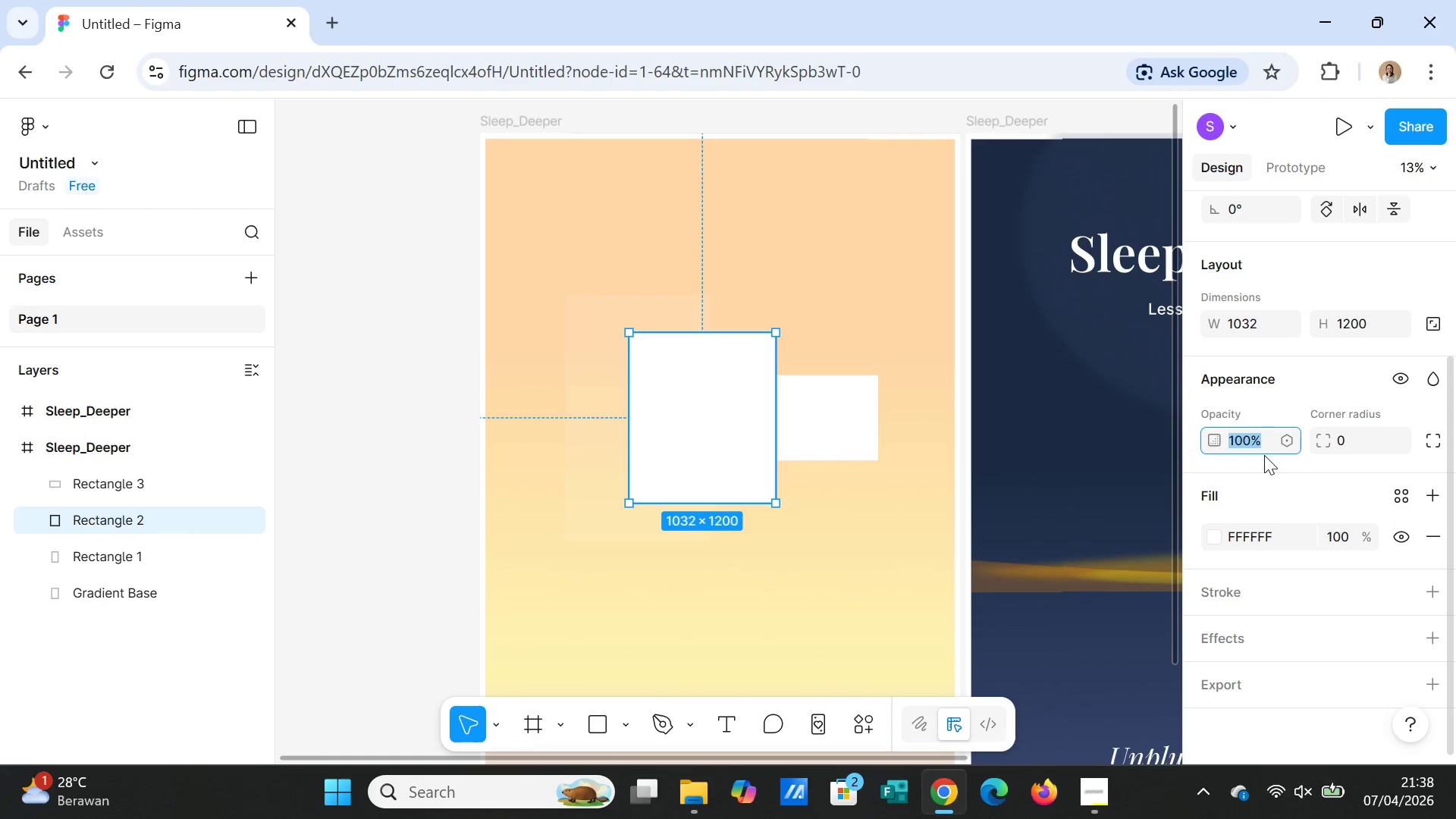 
type(10)
 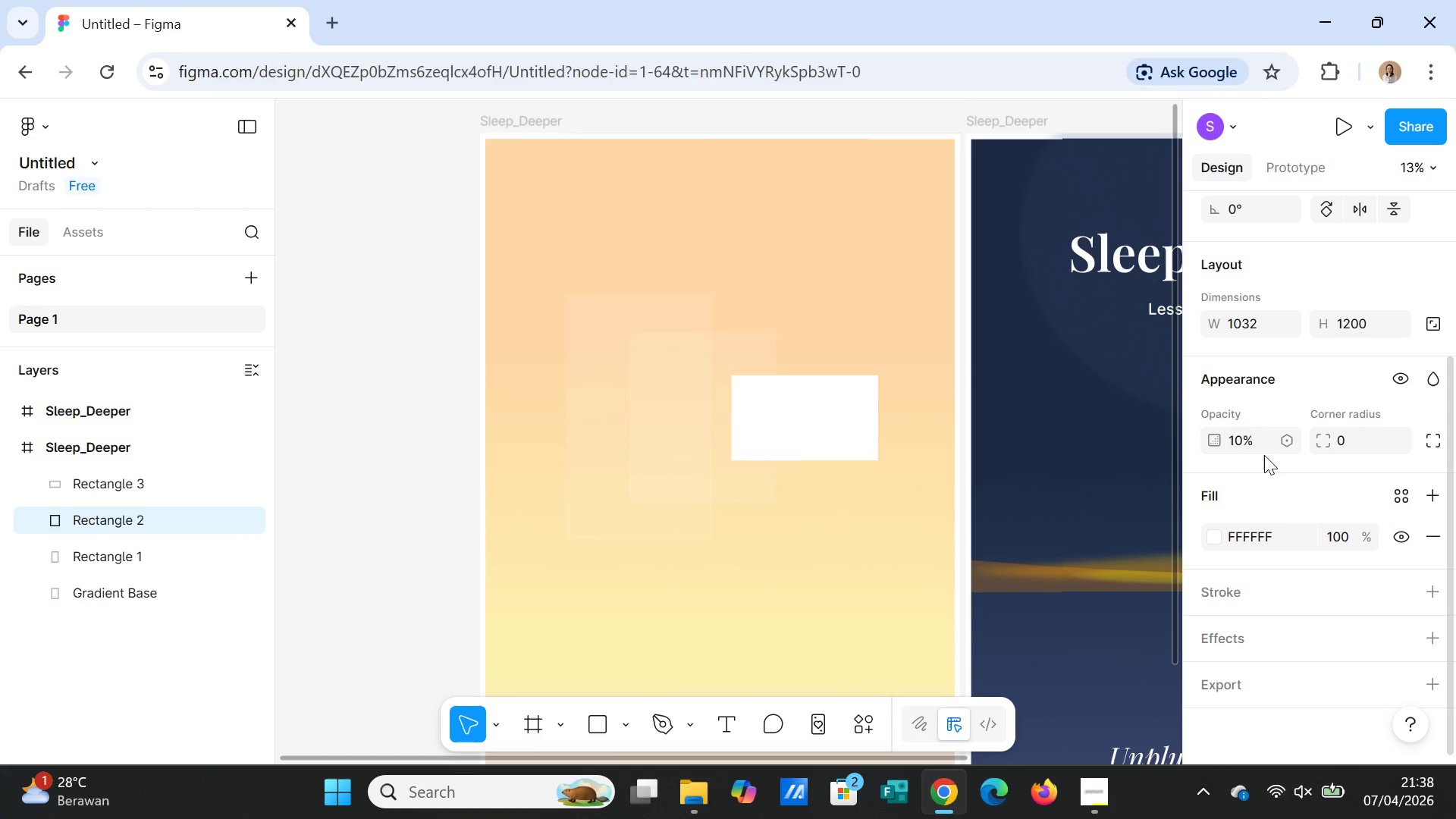 
key(Enter)
 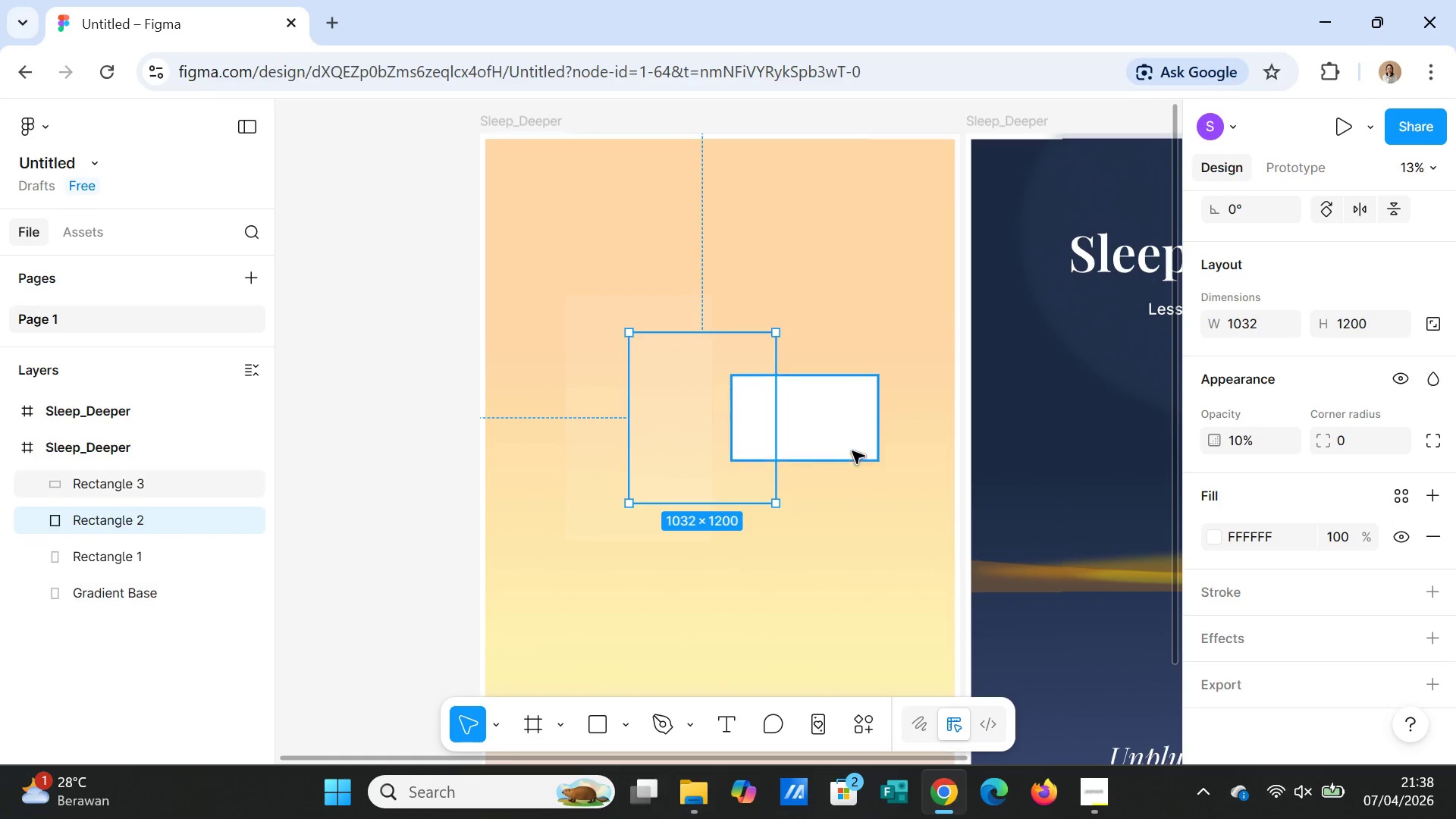 
left_click([858, 431])
 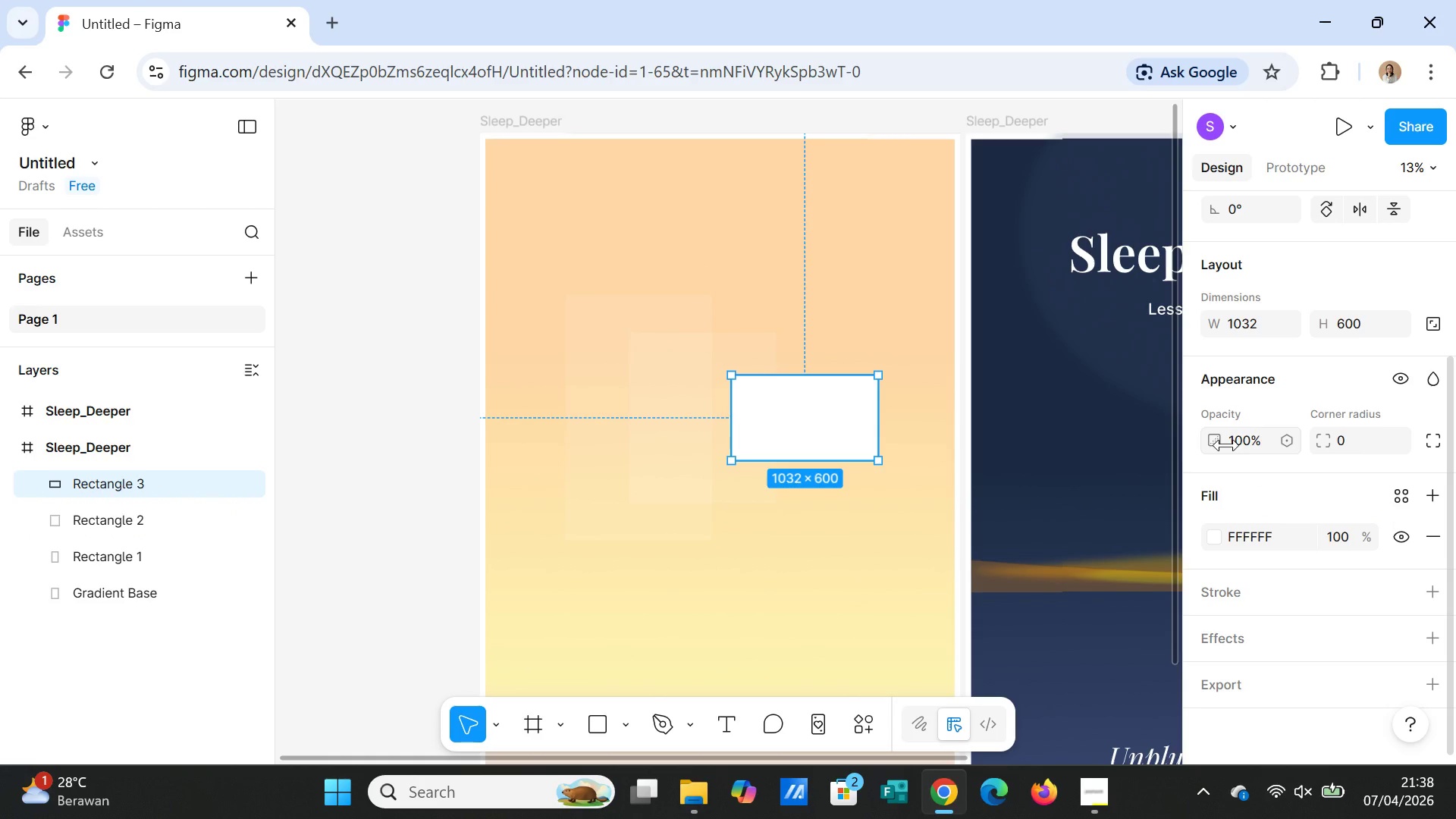 
left_click([1235, 445])
 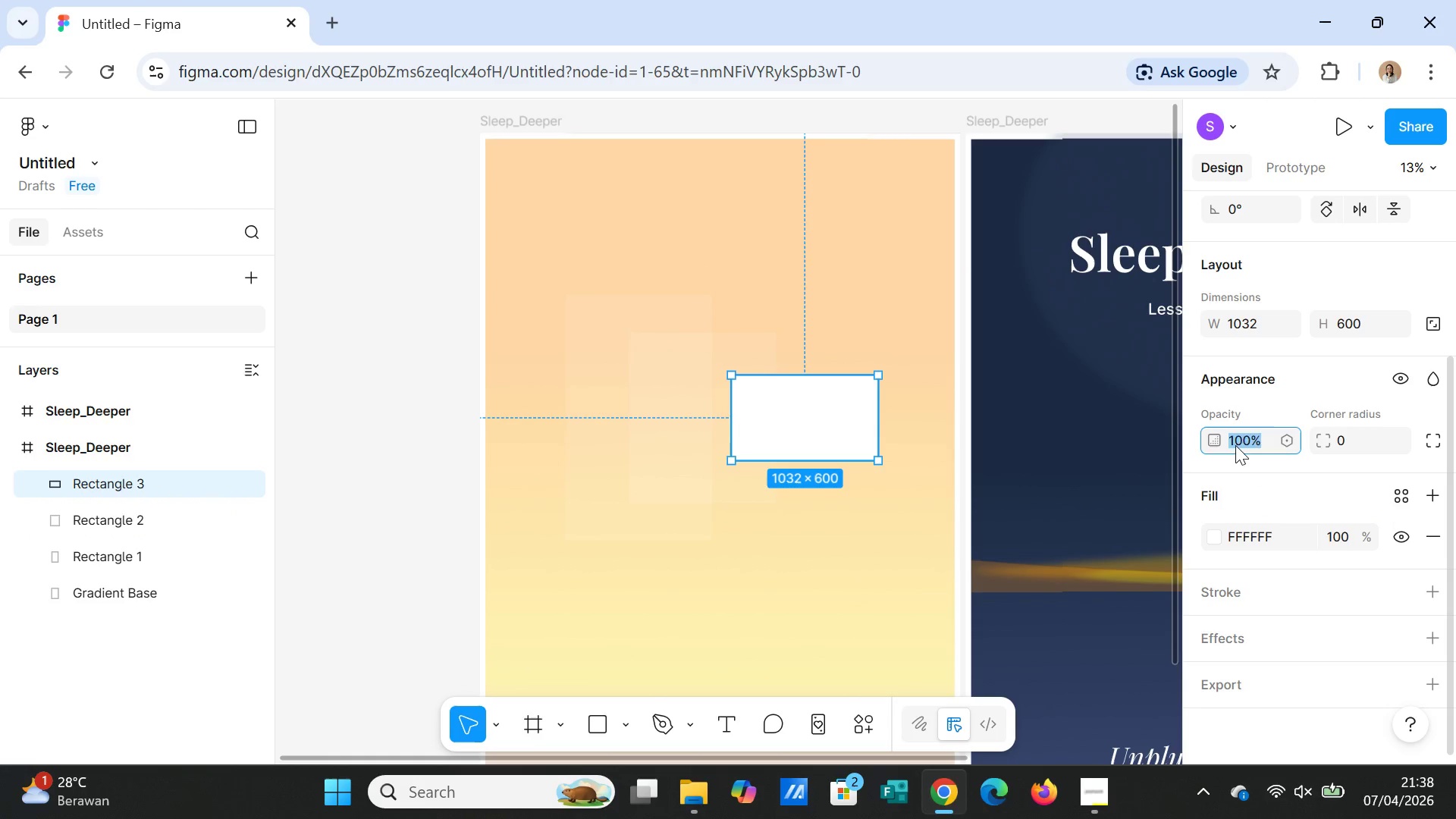 
type(10)
 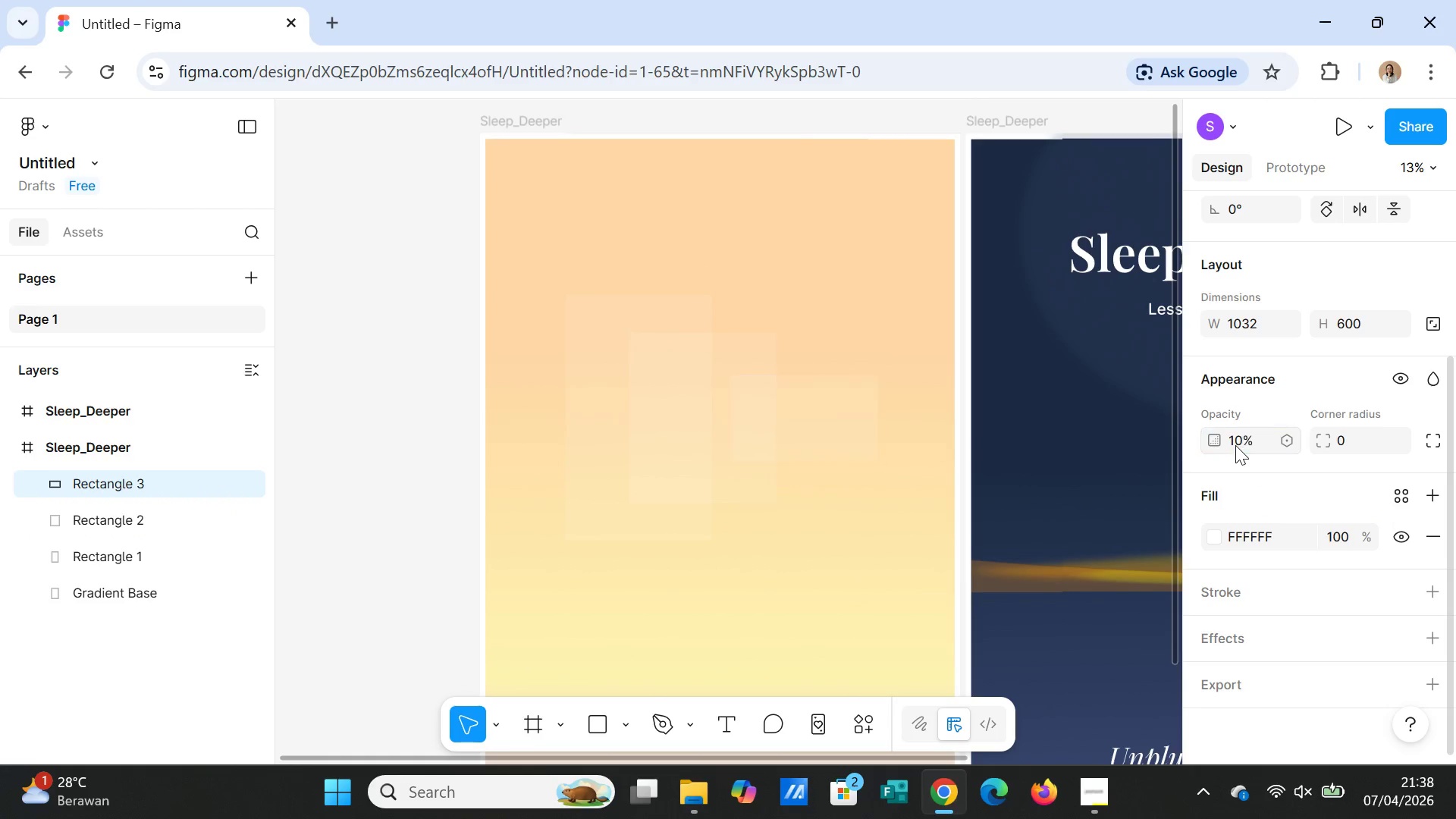 
key(Enter)
 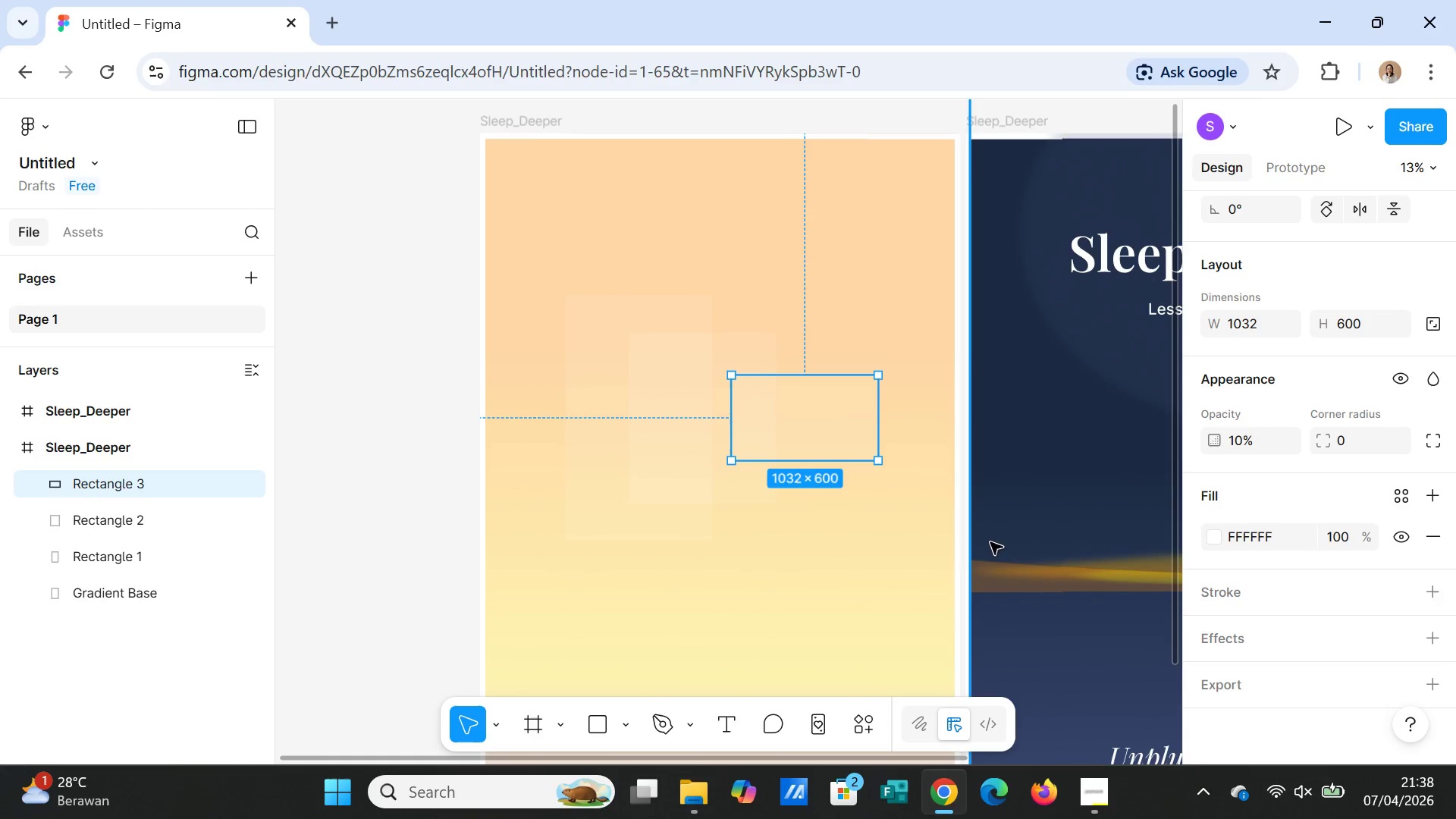 
left_click([899, 566])
 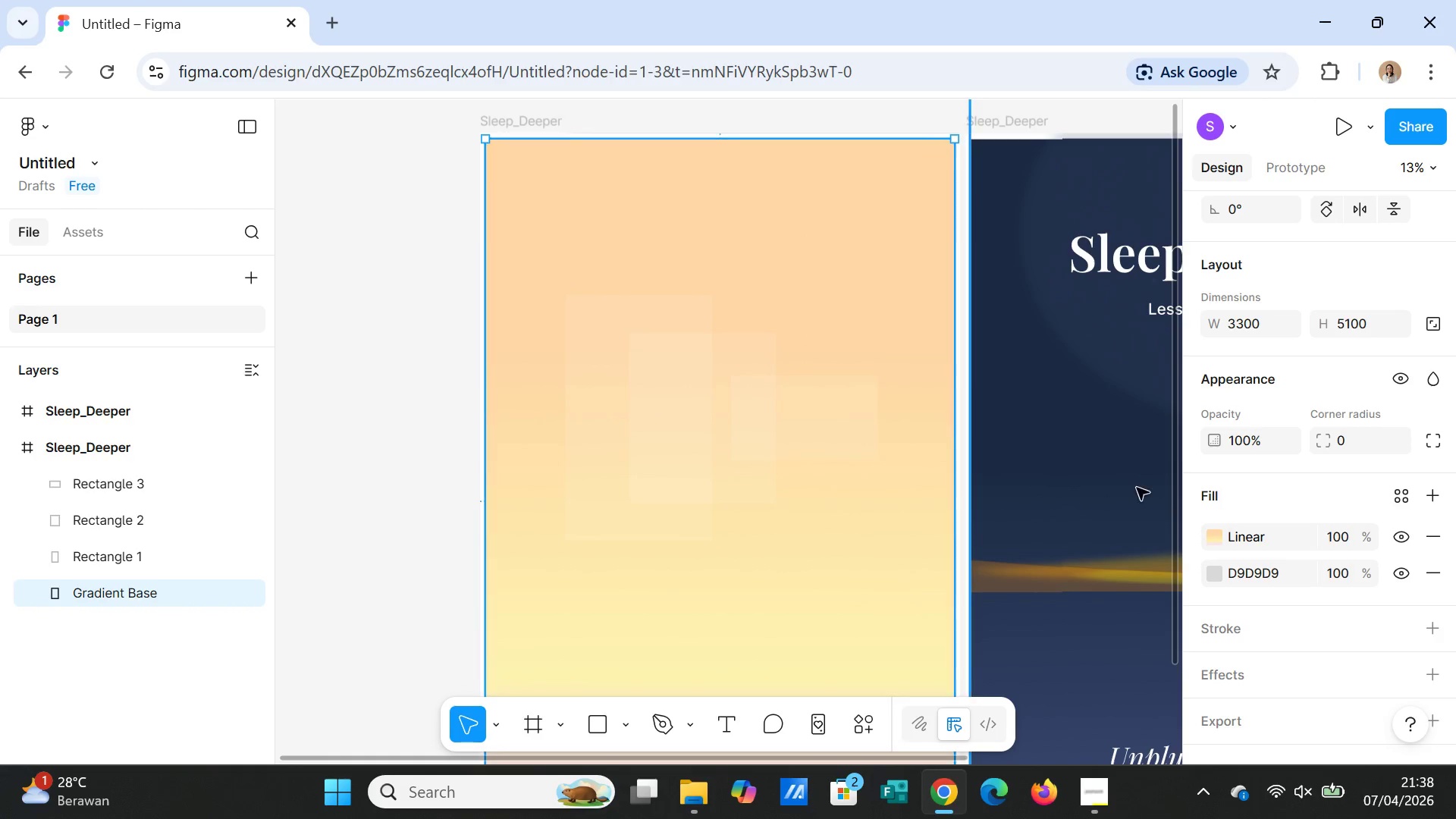 
wait(6.22)
 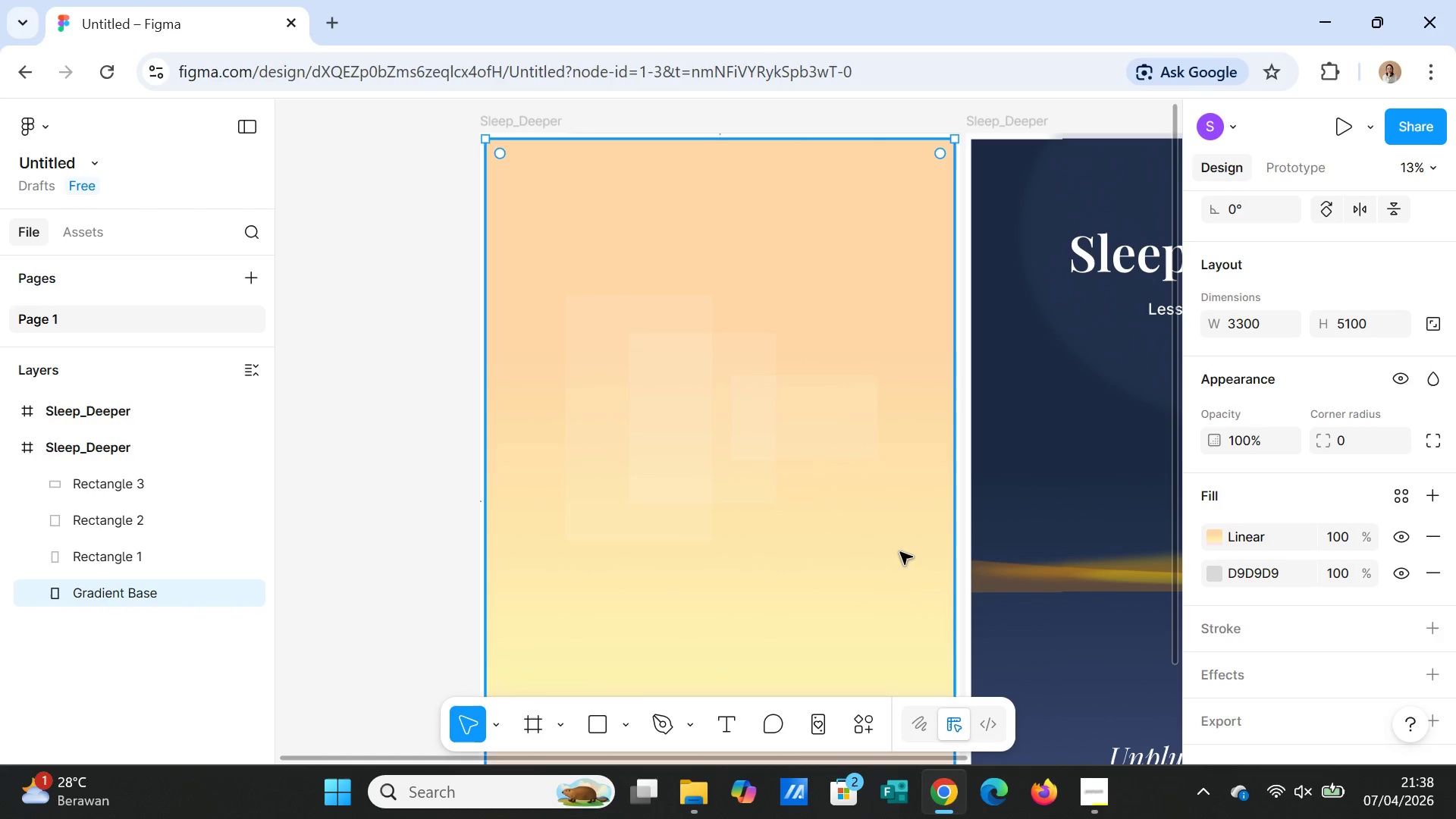 
left_click([593, 401])
 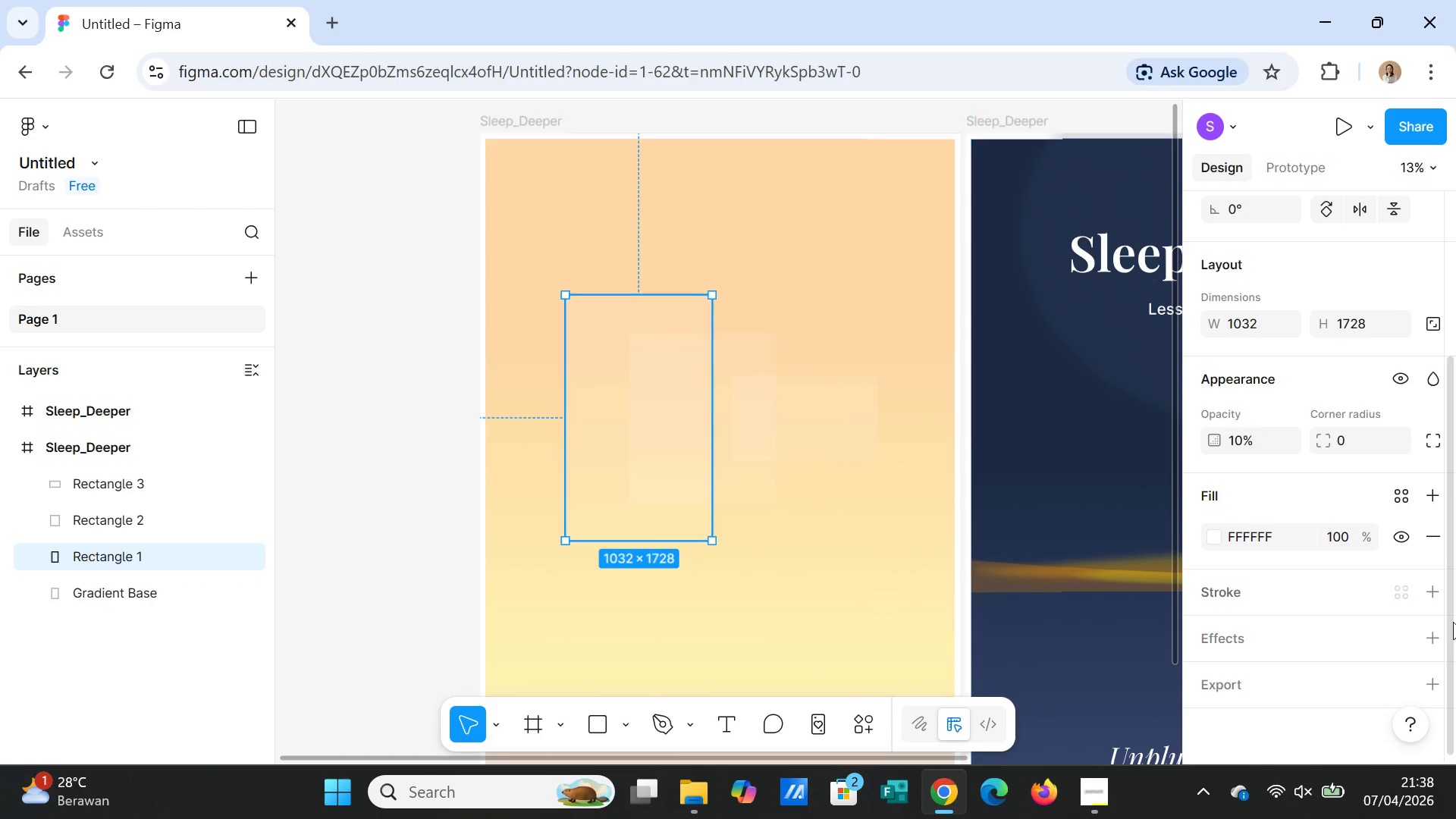 
scroll: coordinate [1455, 640], scroll_direction: down, amount: 4.0
 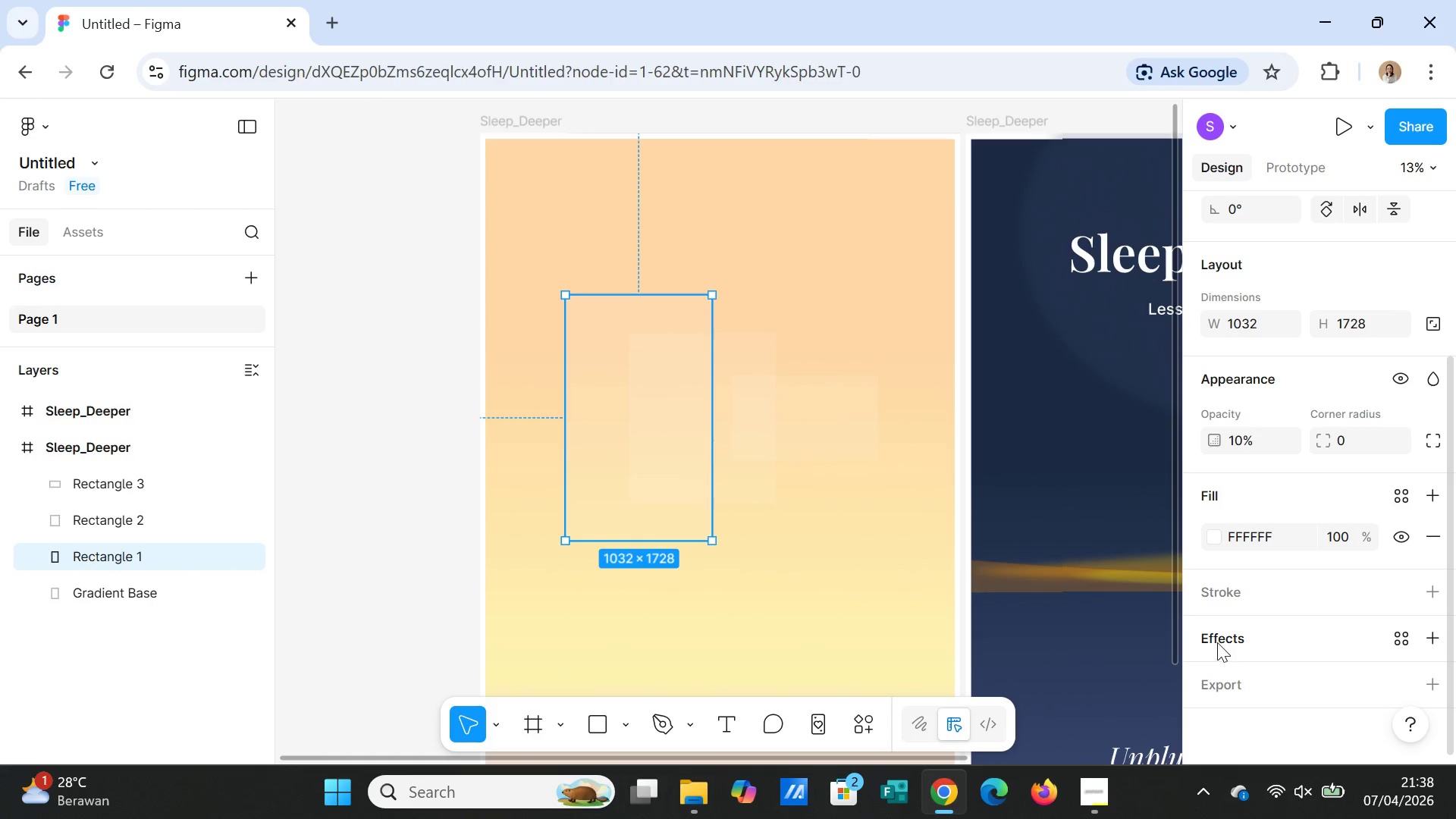 
left_click([1217, 642])
 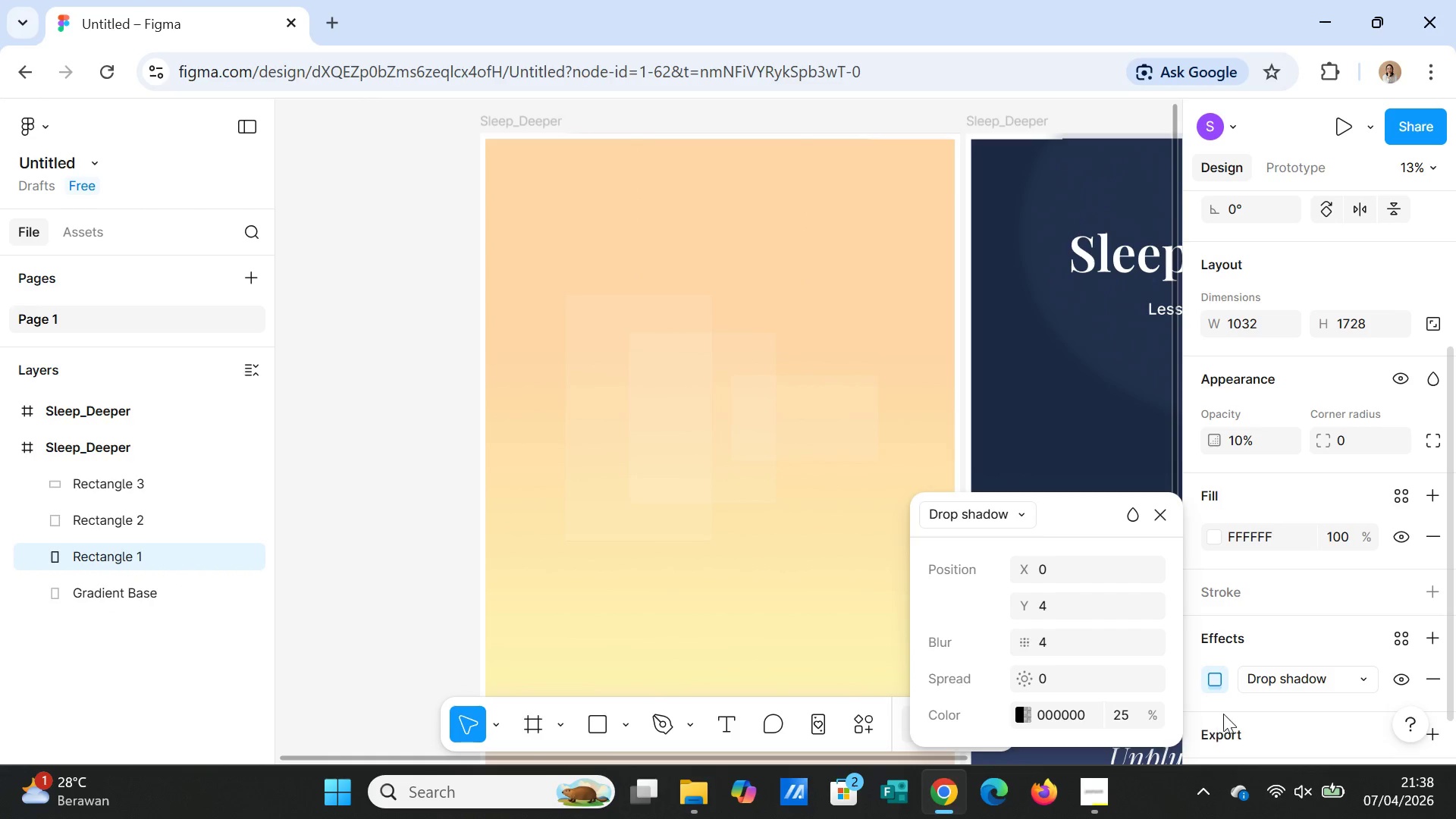 
left_click([1281, 680])
 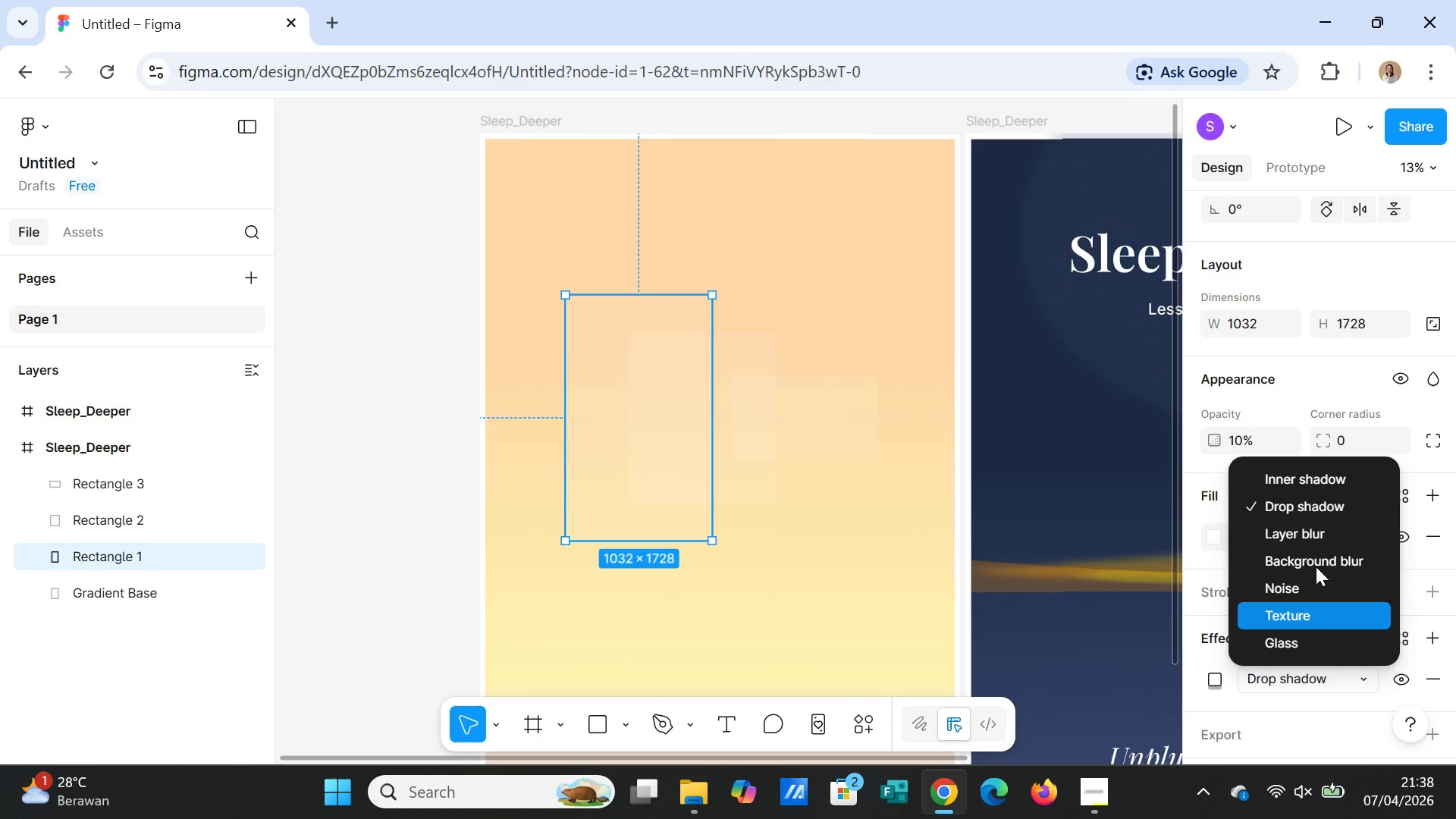 
left_click([1319, 559])
 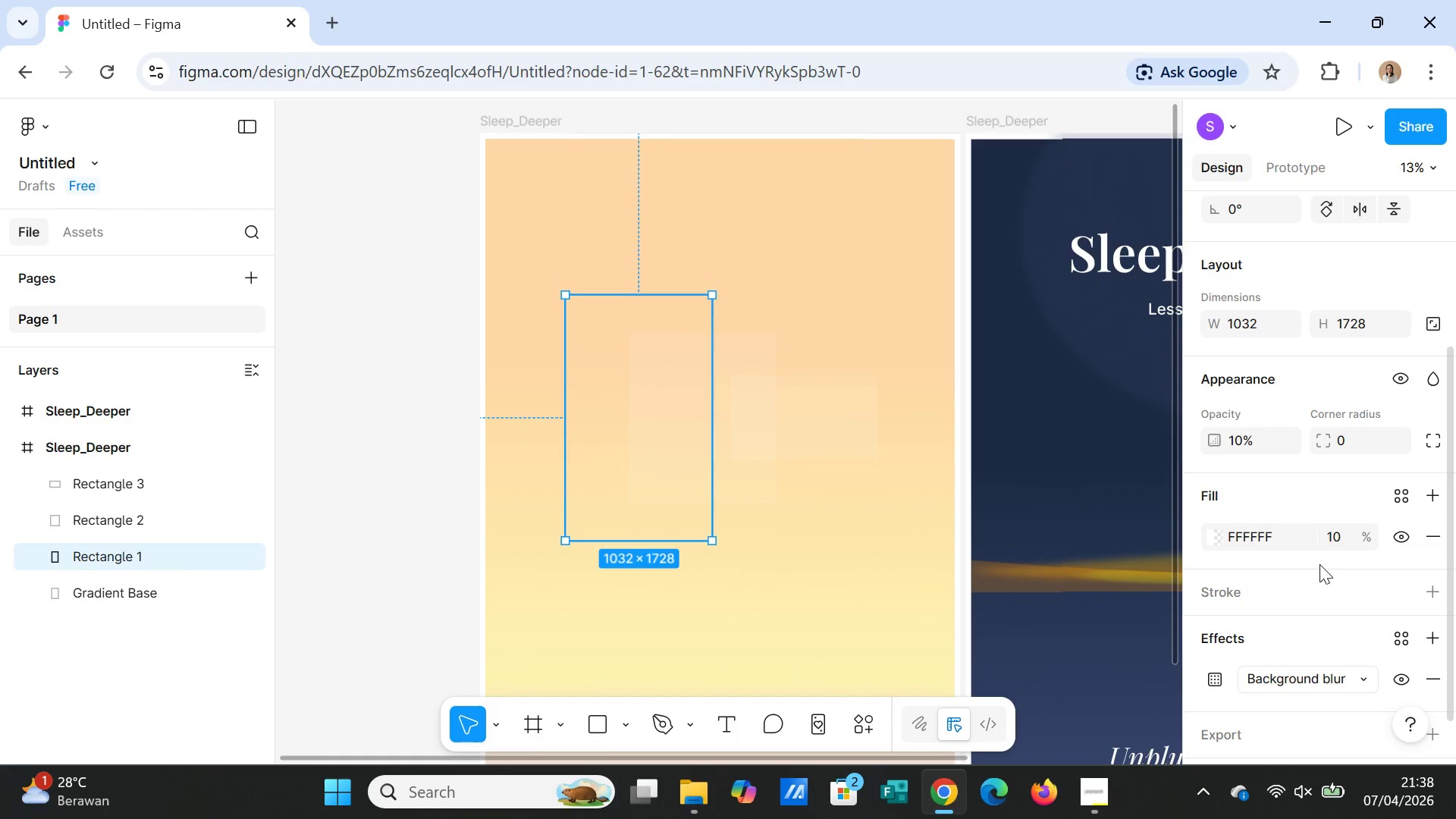 
mouse_move([1217, 675])
 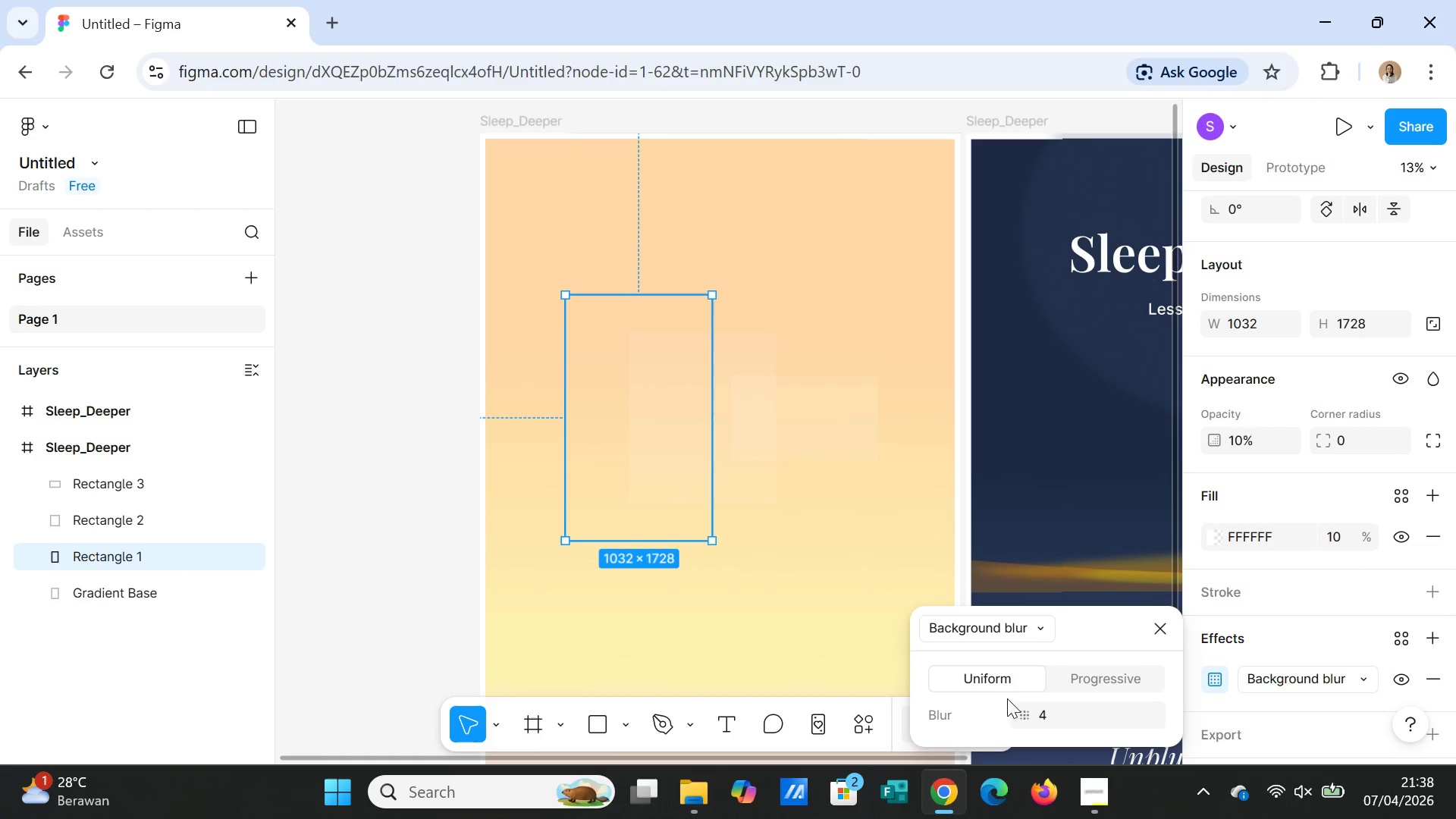 
left_click([1077, 711])
 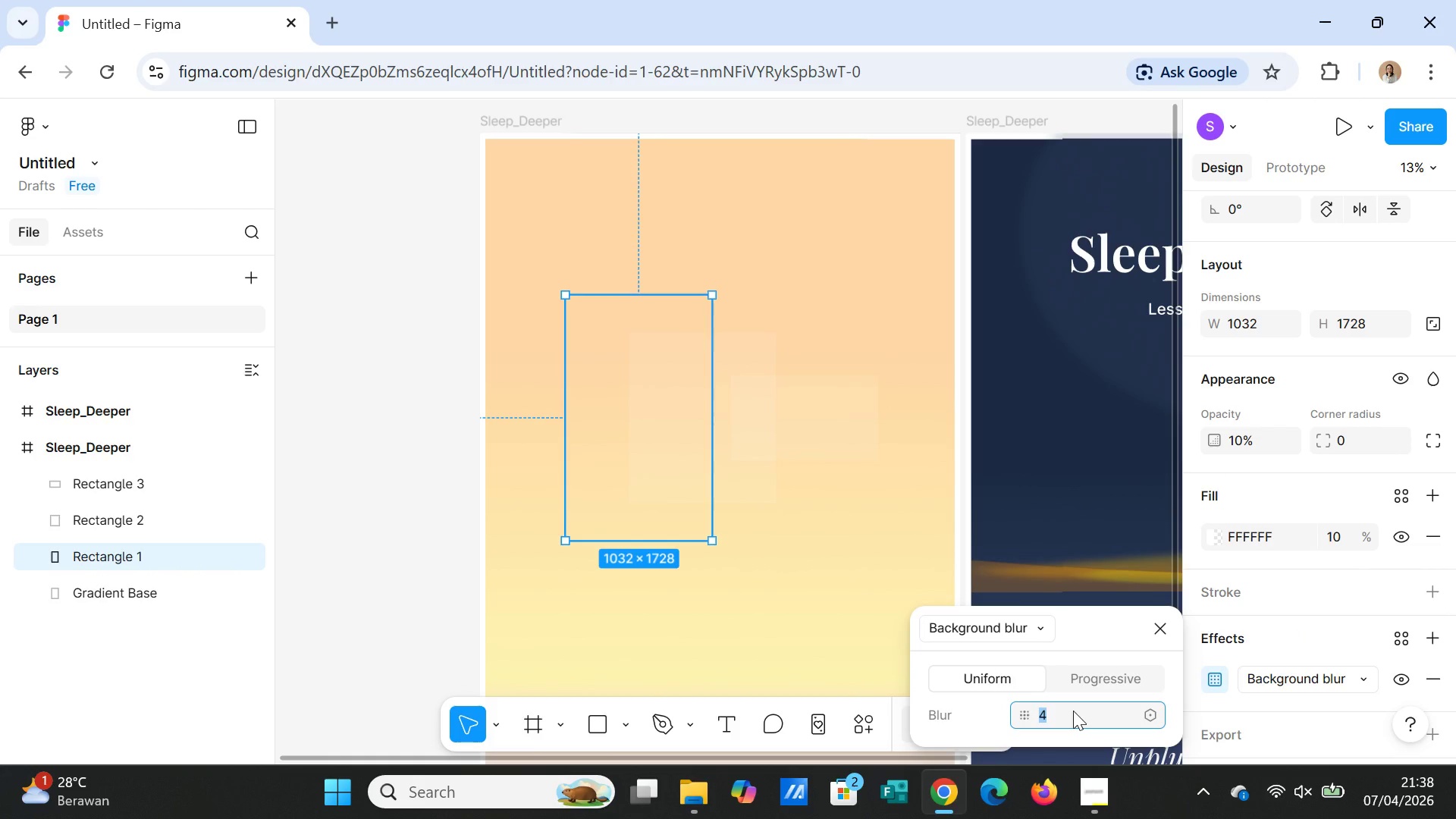 
type(40)
 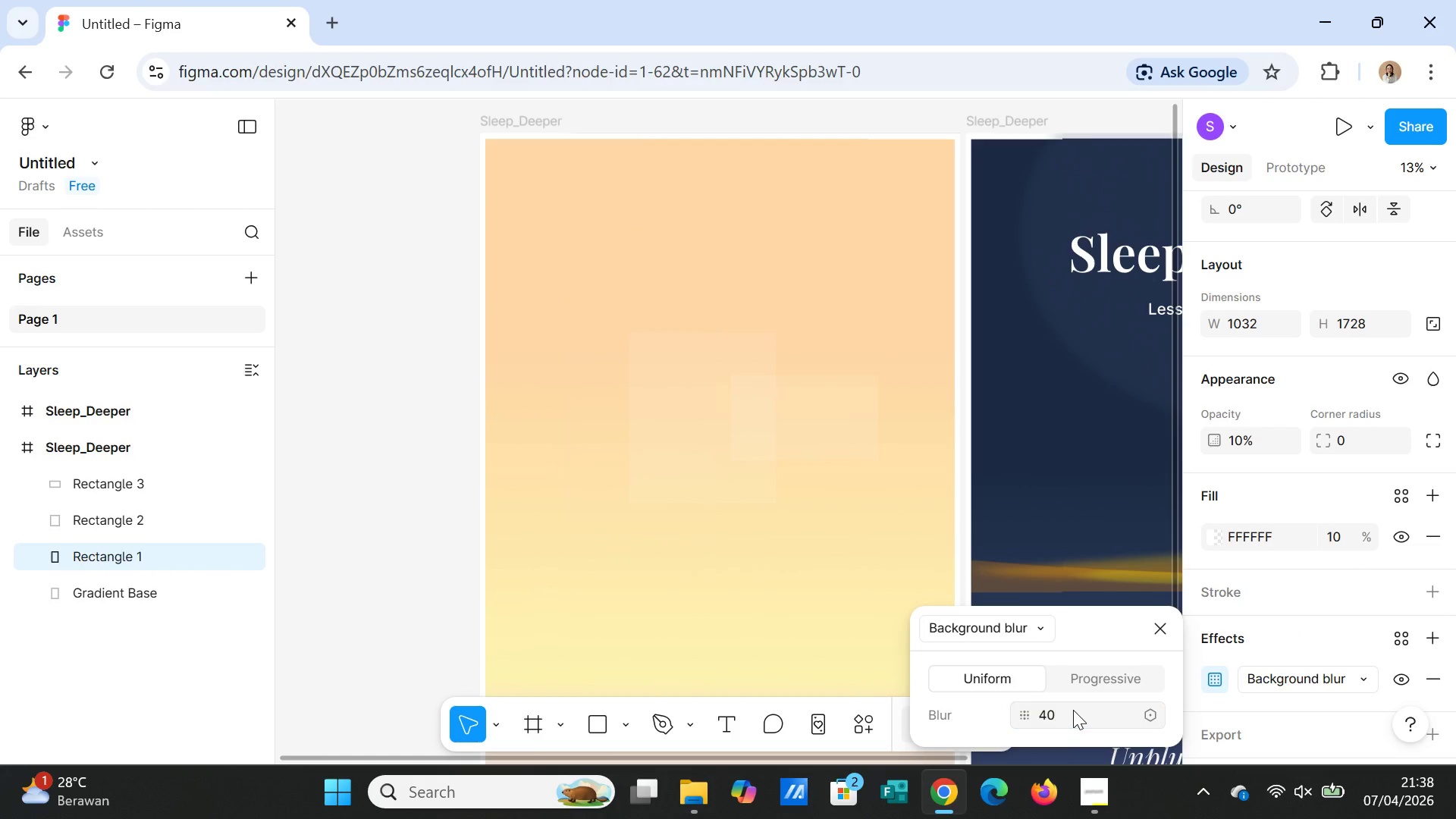 
key(Enter)
 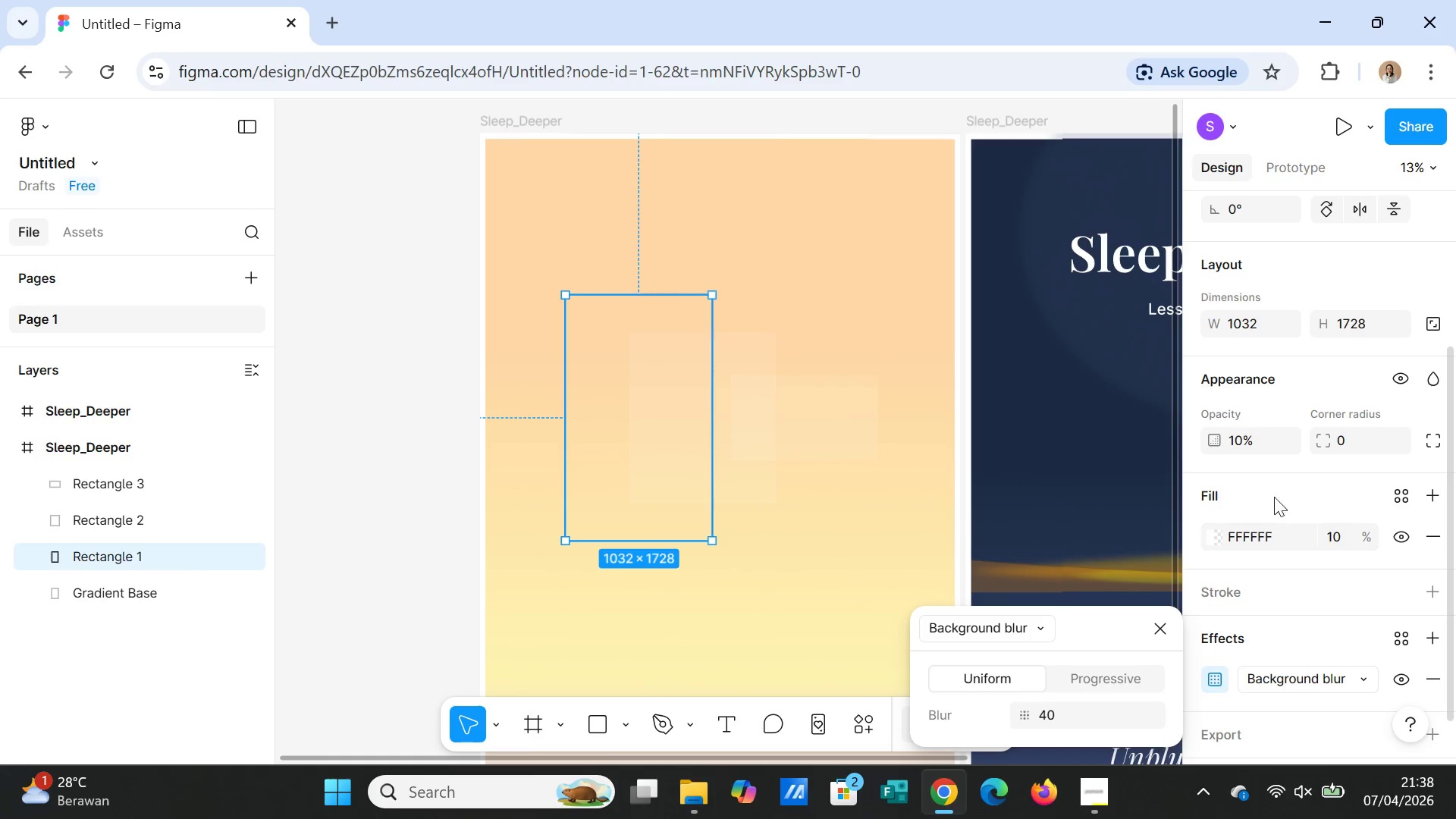 
wait(5.41)
 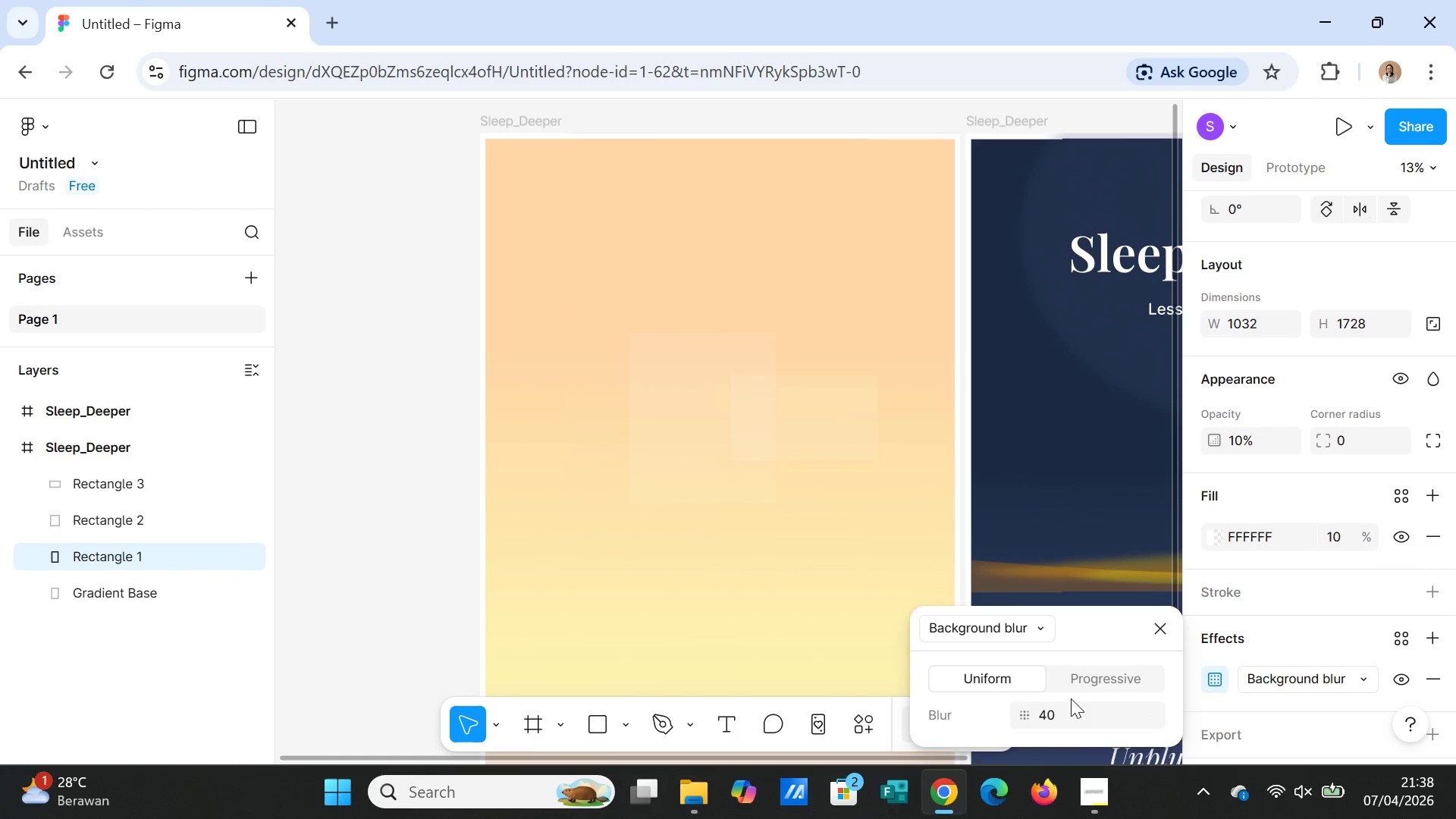 
left_click([1251, 441])
 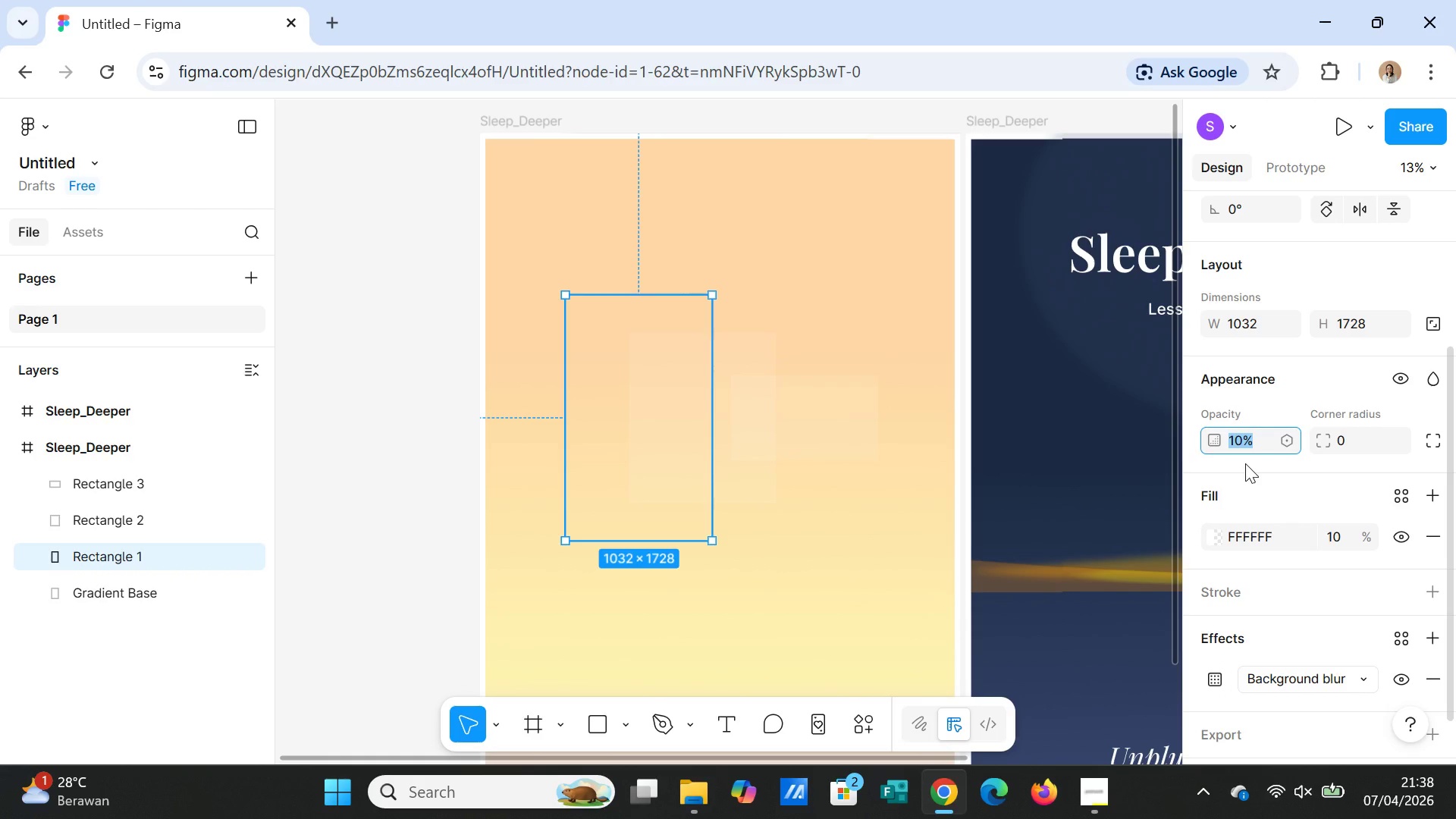 
type(30)
 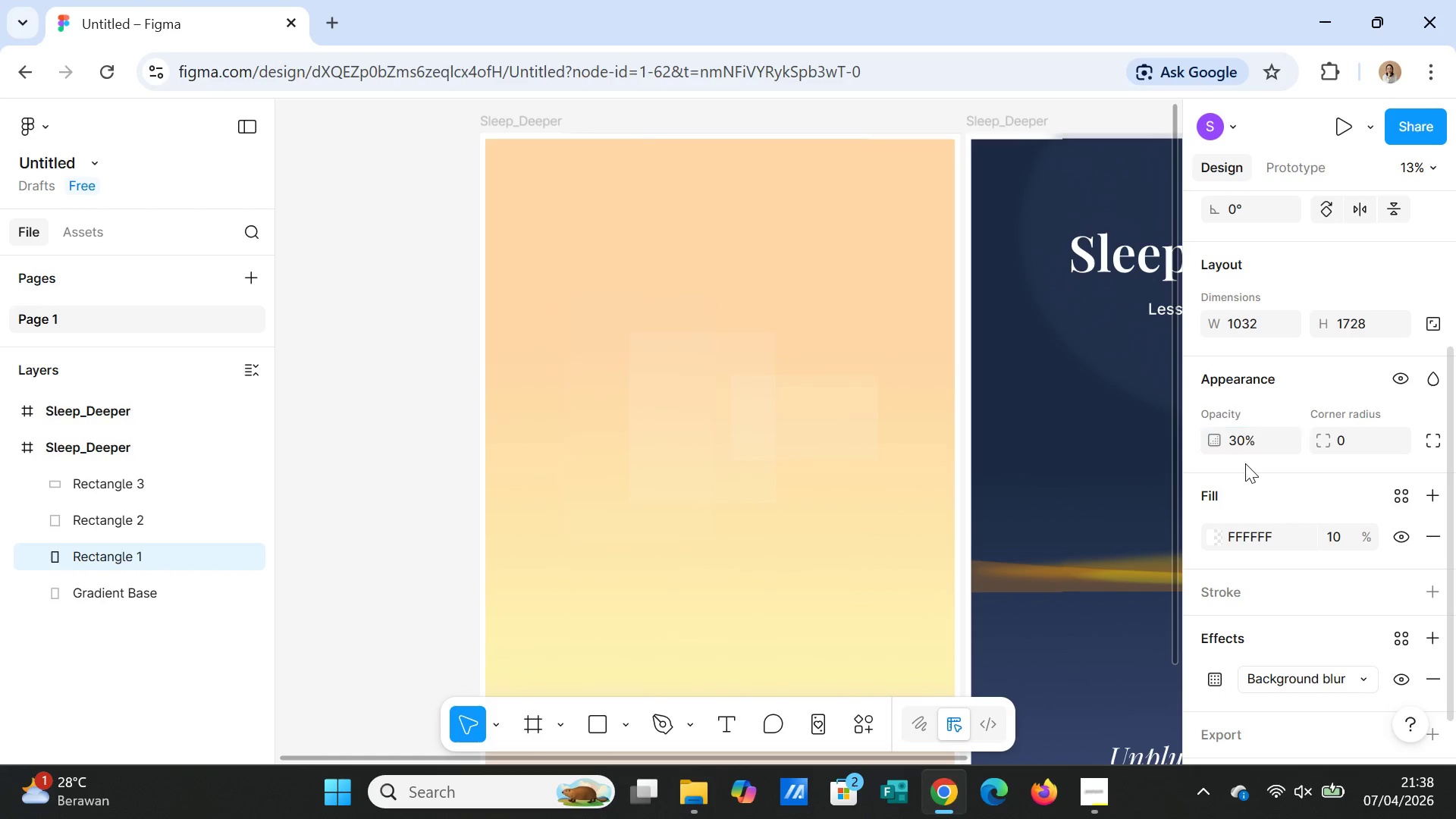 
key(Enter)
 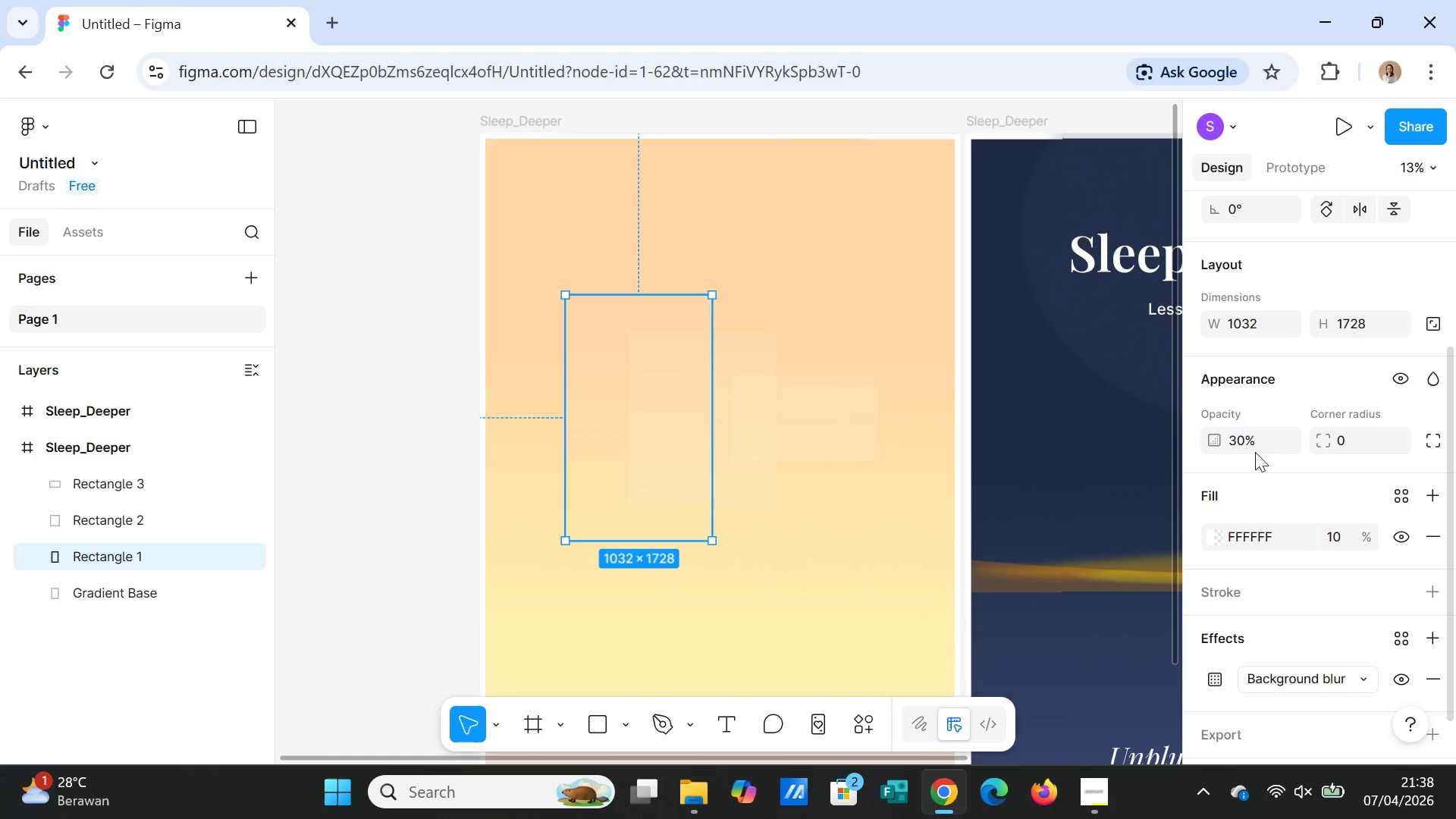 
left_click([1250, 442])
 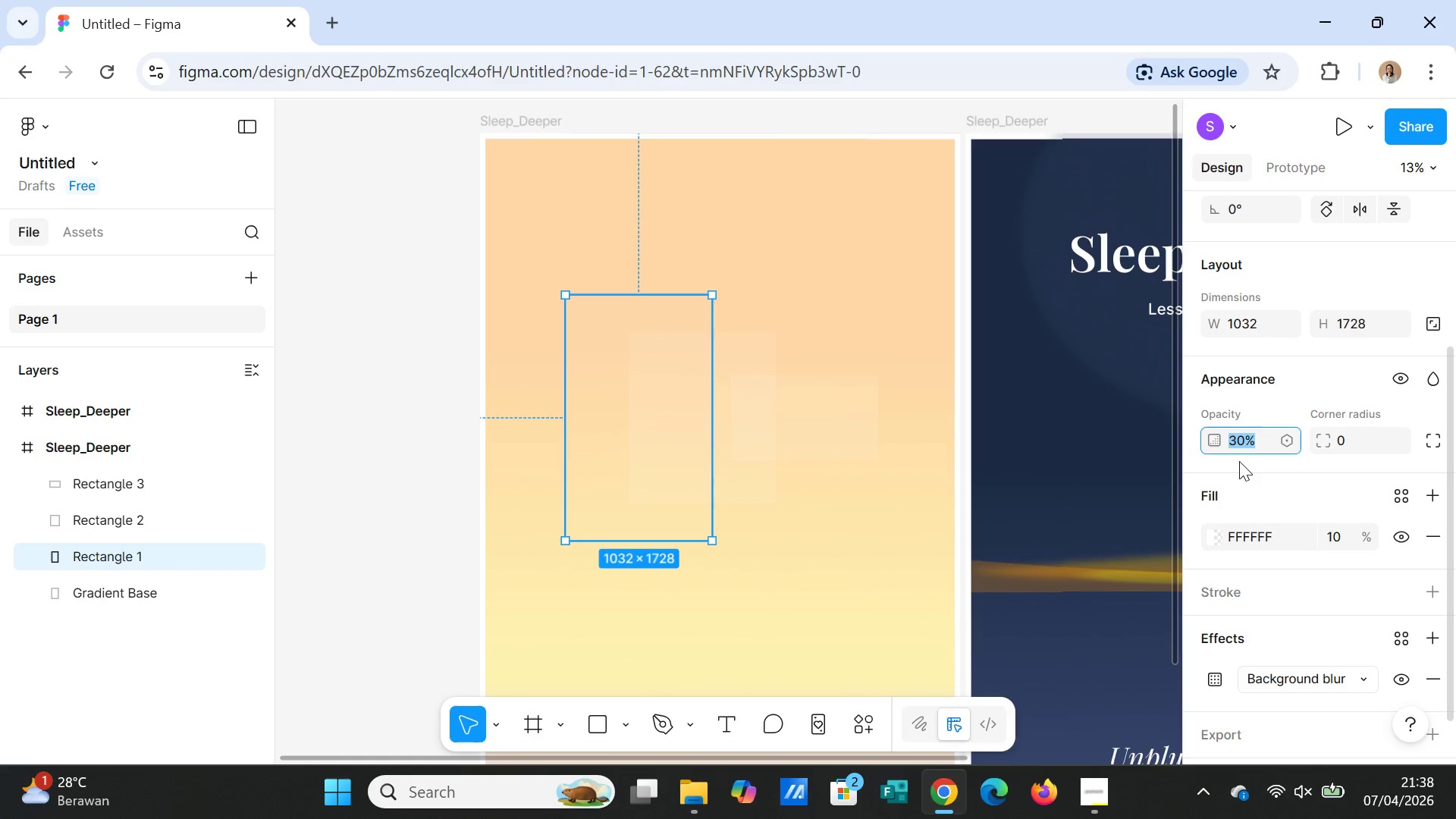 
type(70)
 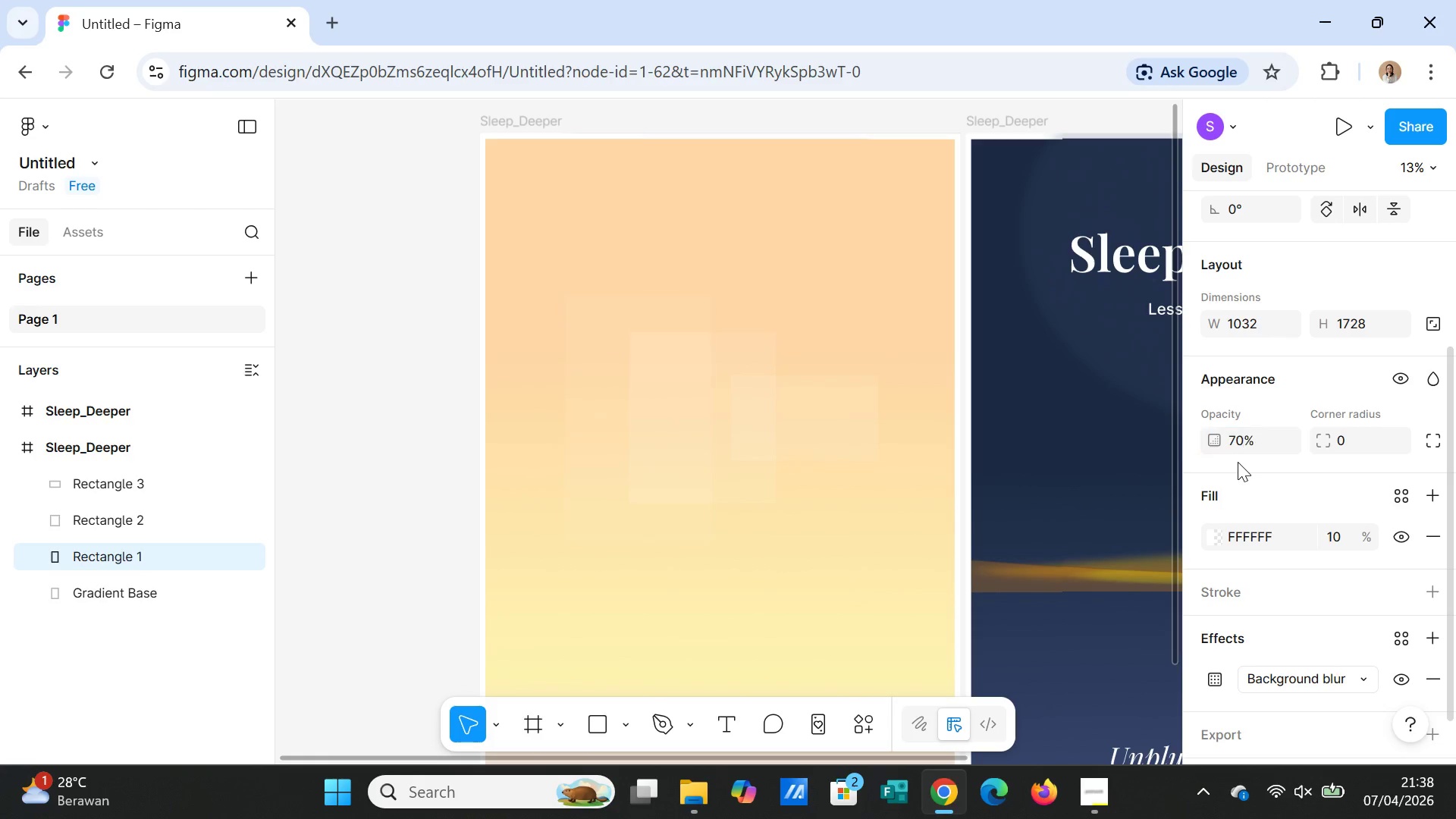 
key(Enter)
 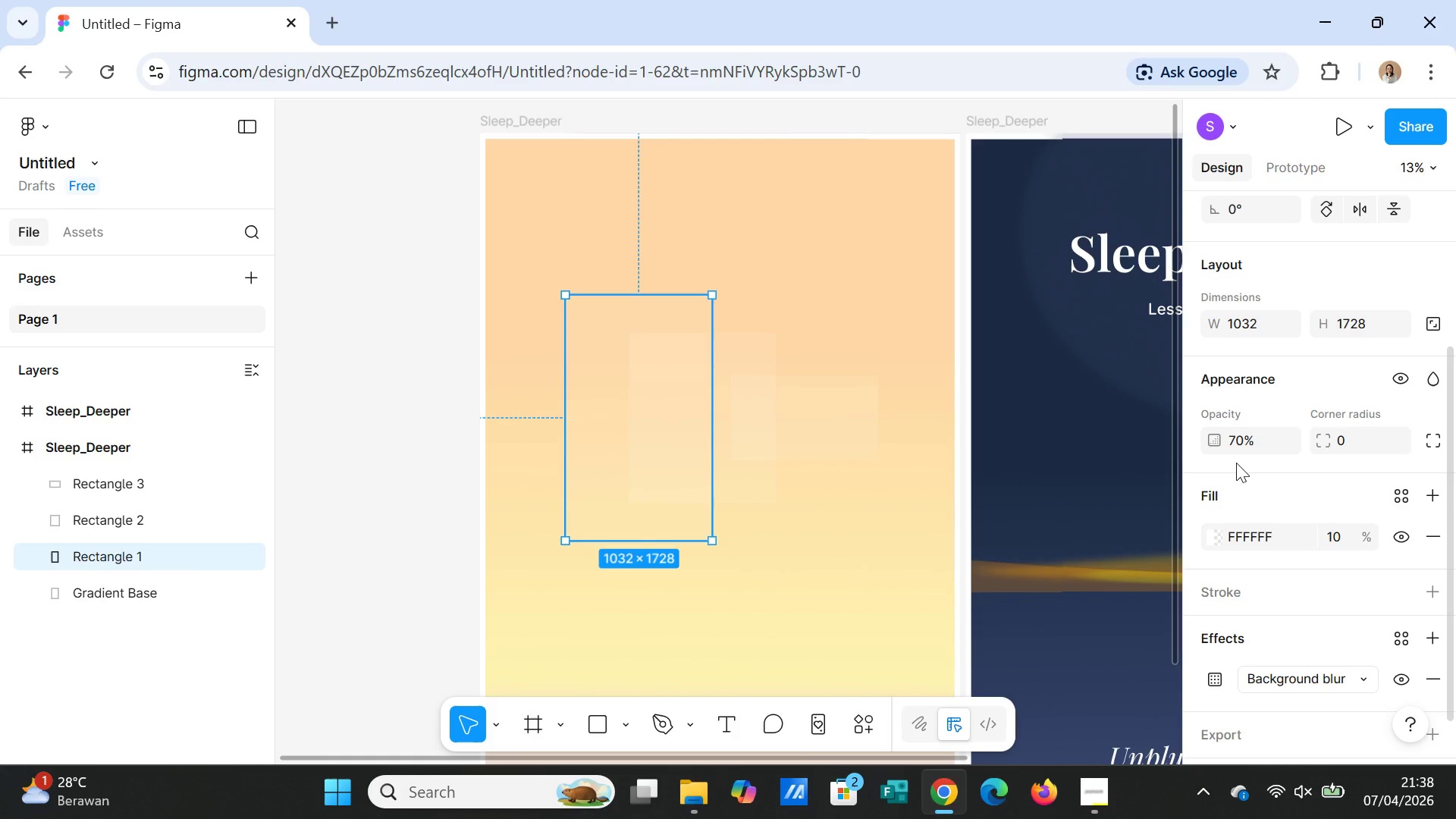 
left_click([1236, 463])
 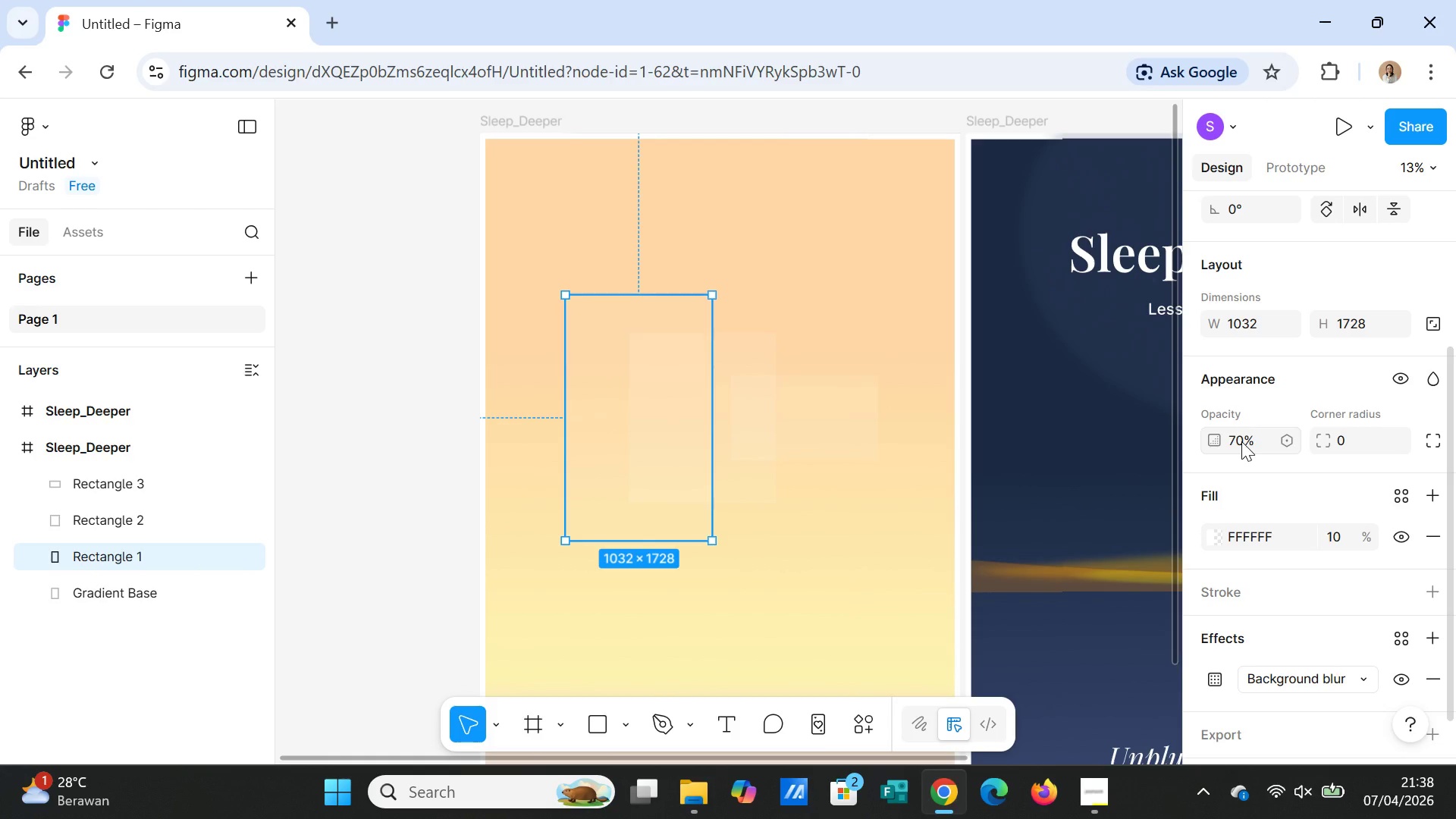 
left_click([1241, 441])
 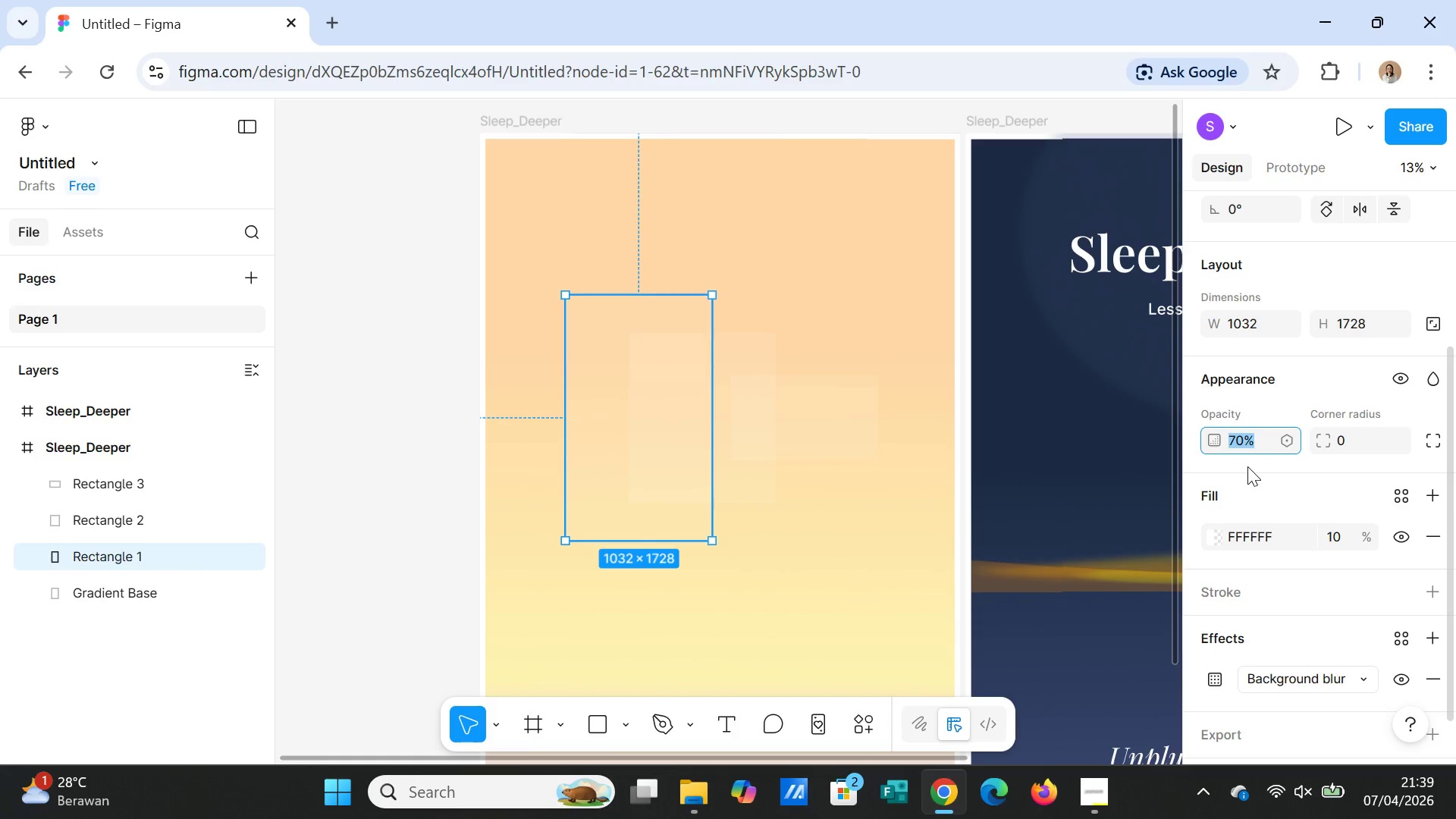 
type(100)
 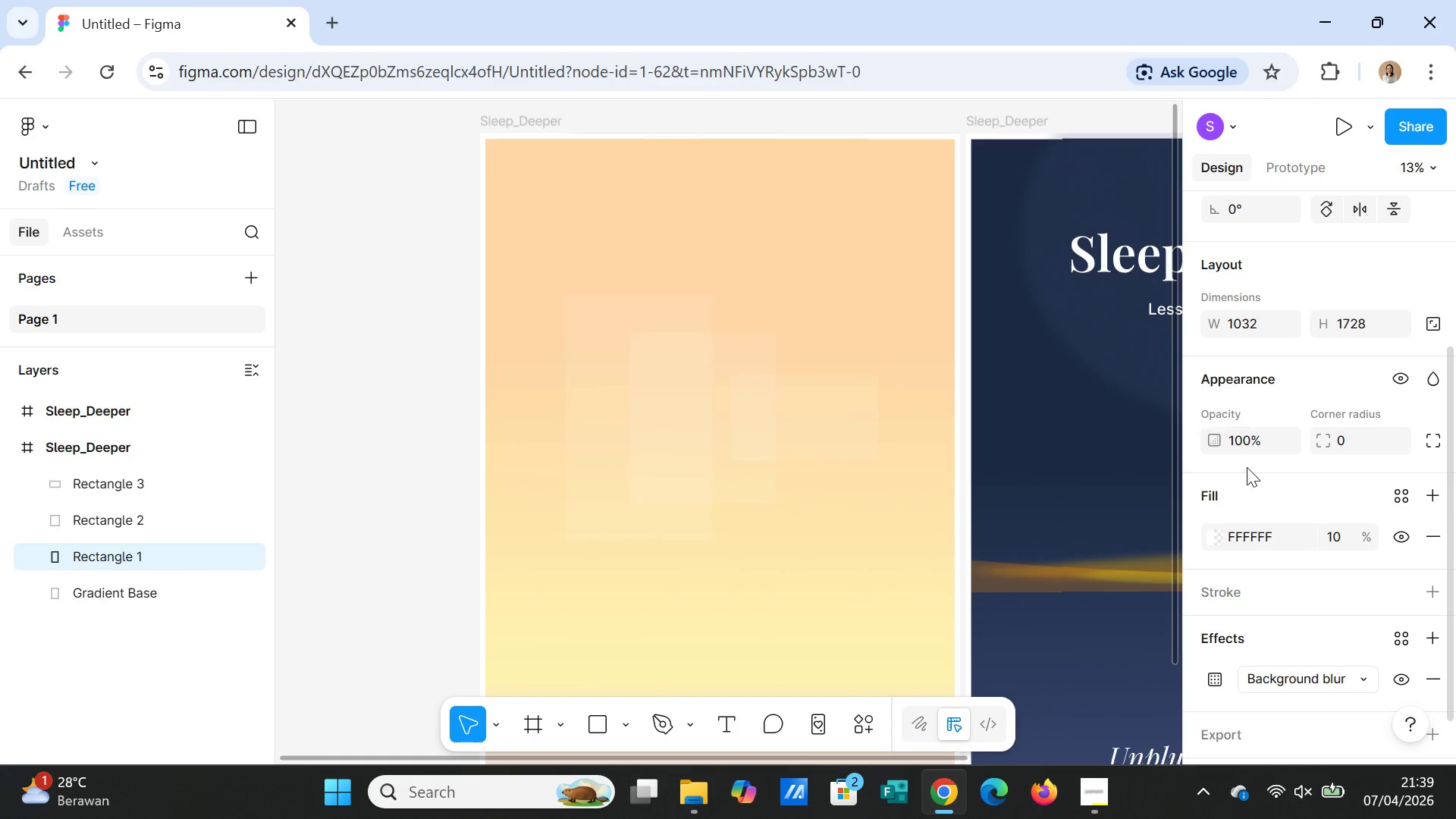 
key(Enter)
 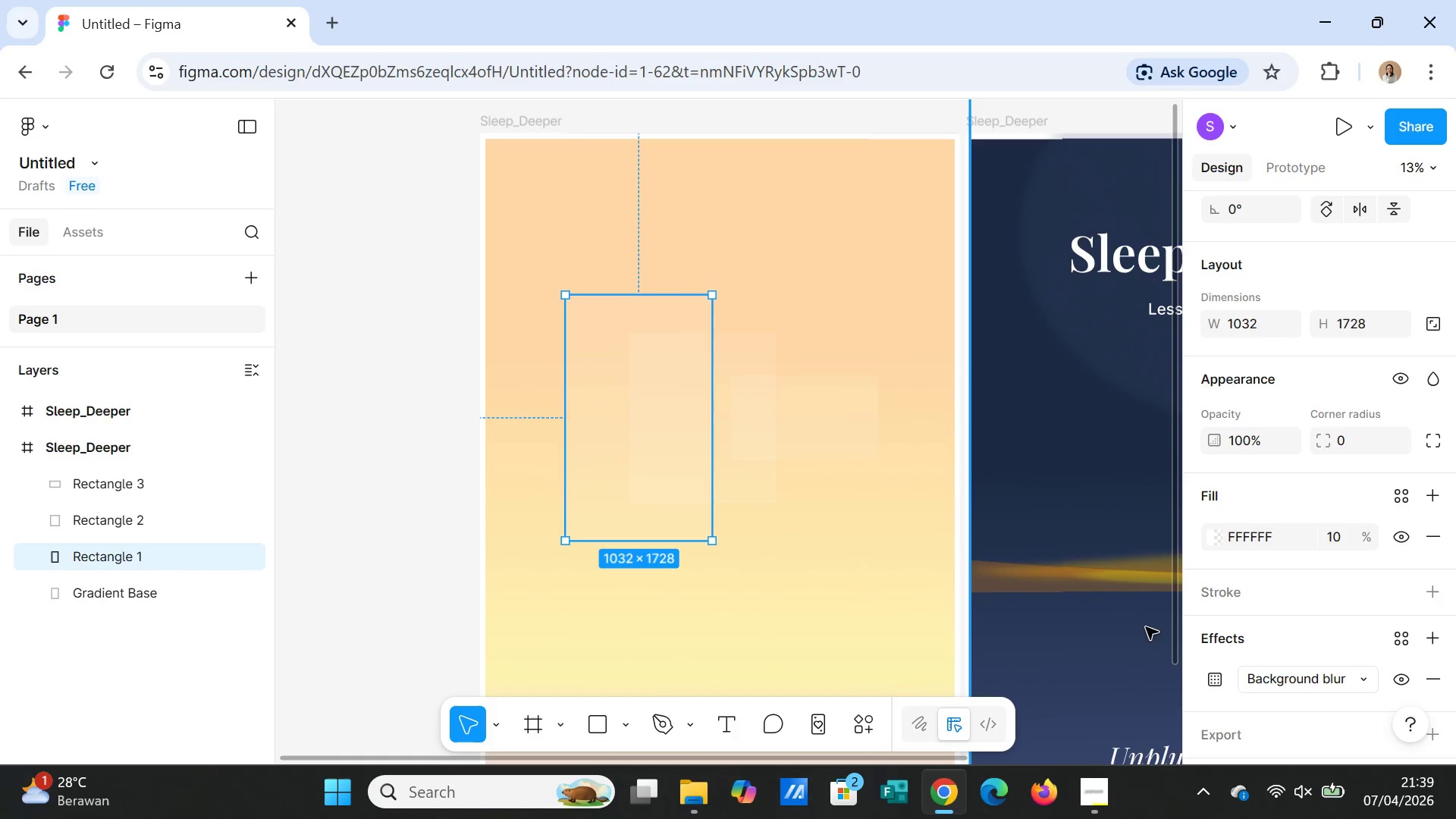 
left_click([886, 447])
 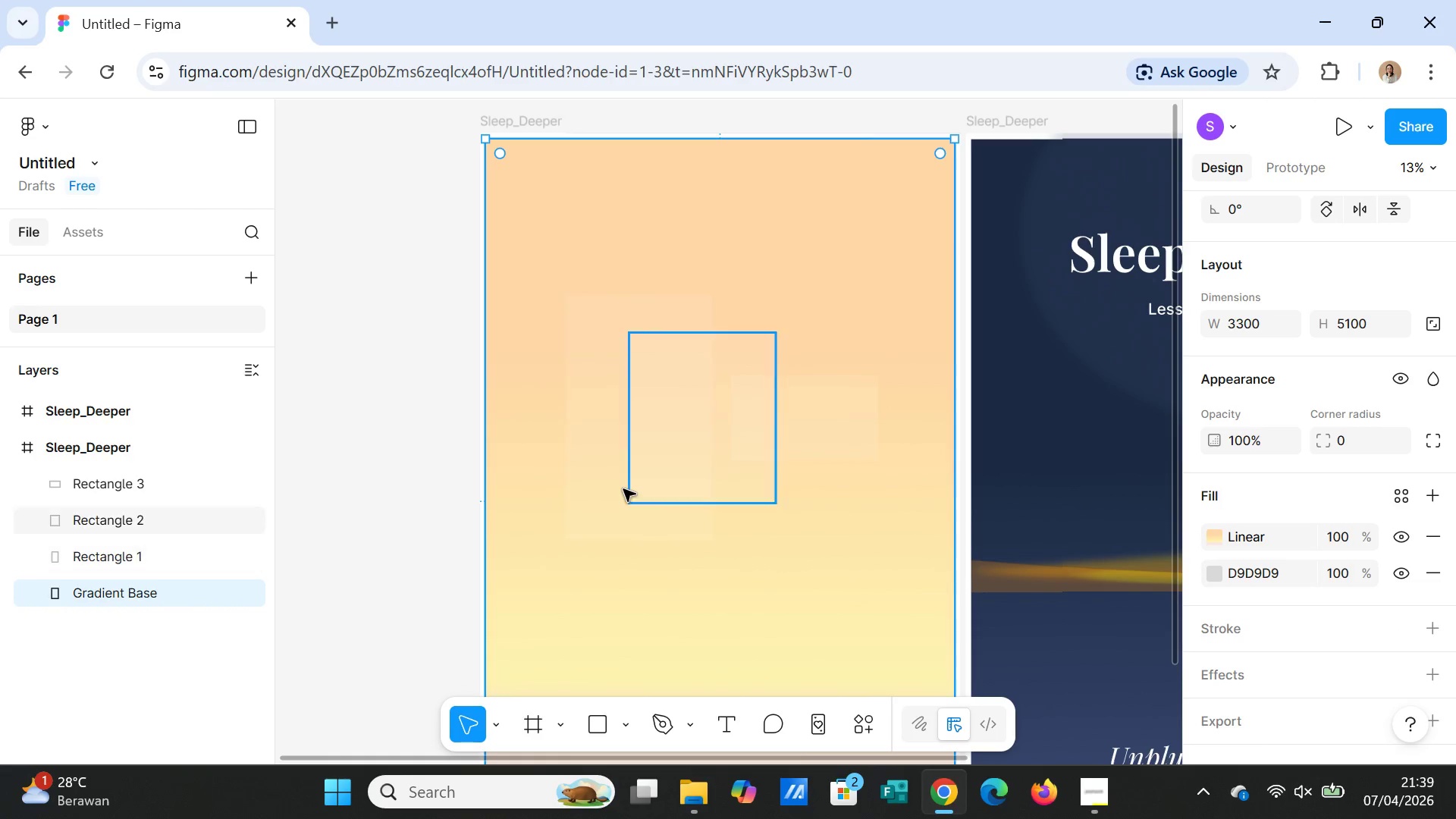 
left_click([623, 488])
 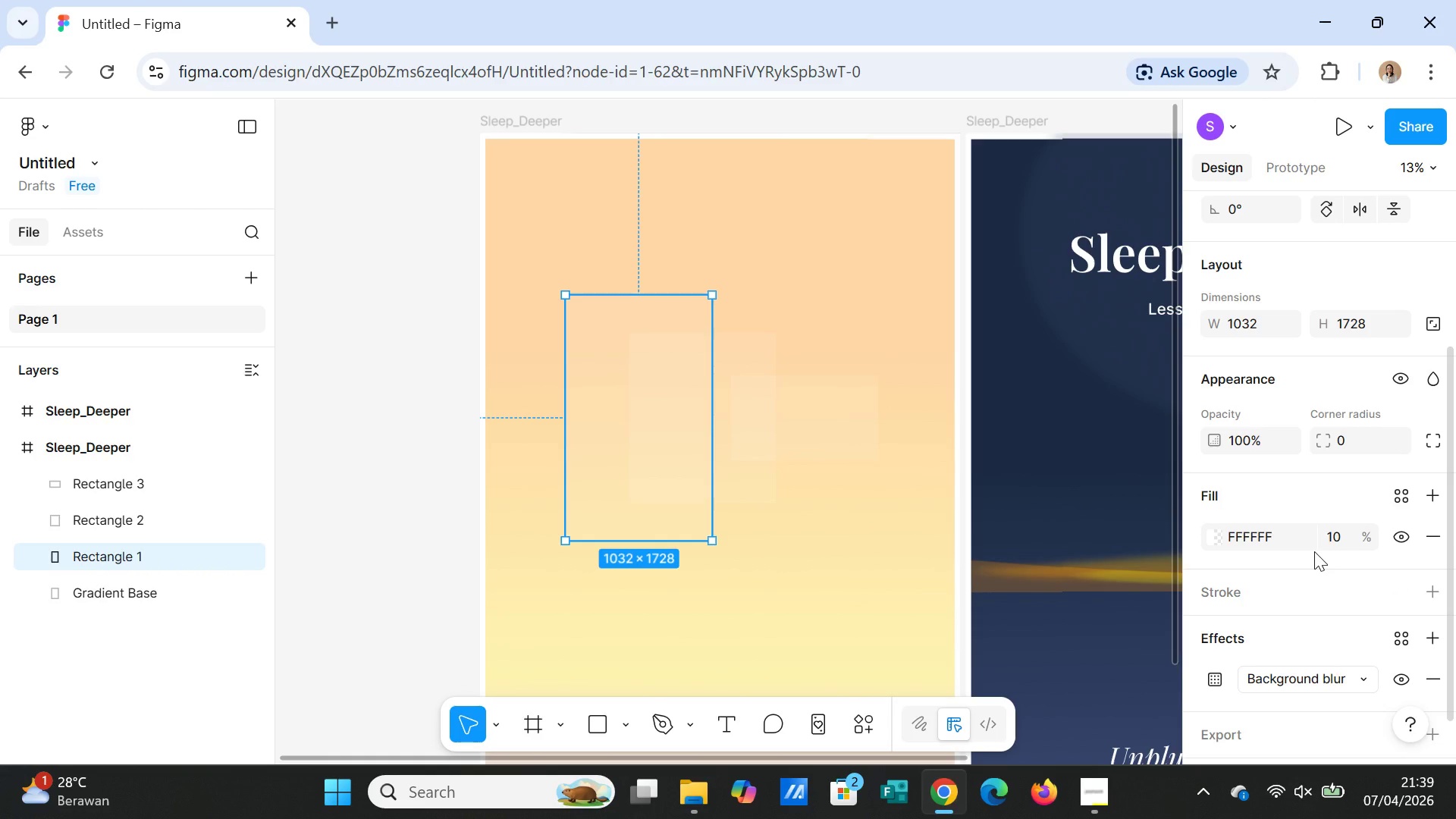 
wait(50.89)
 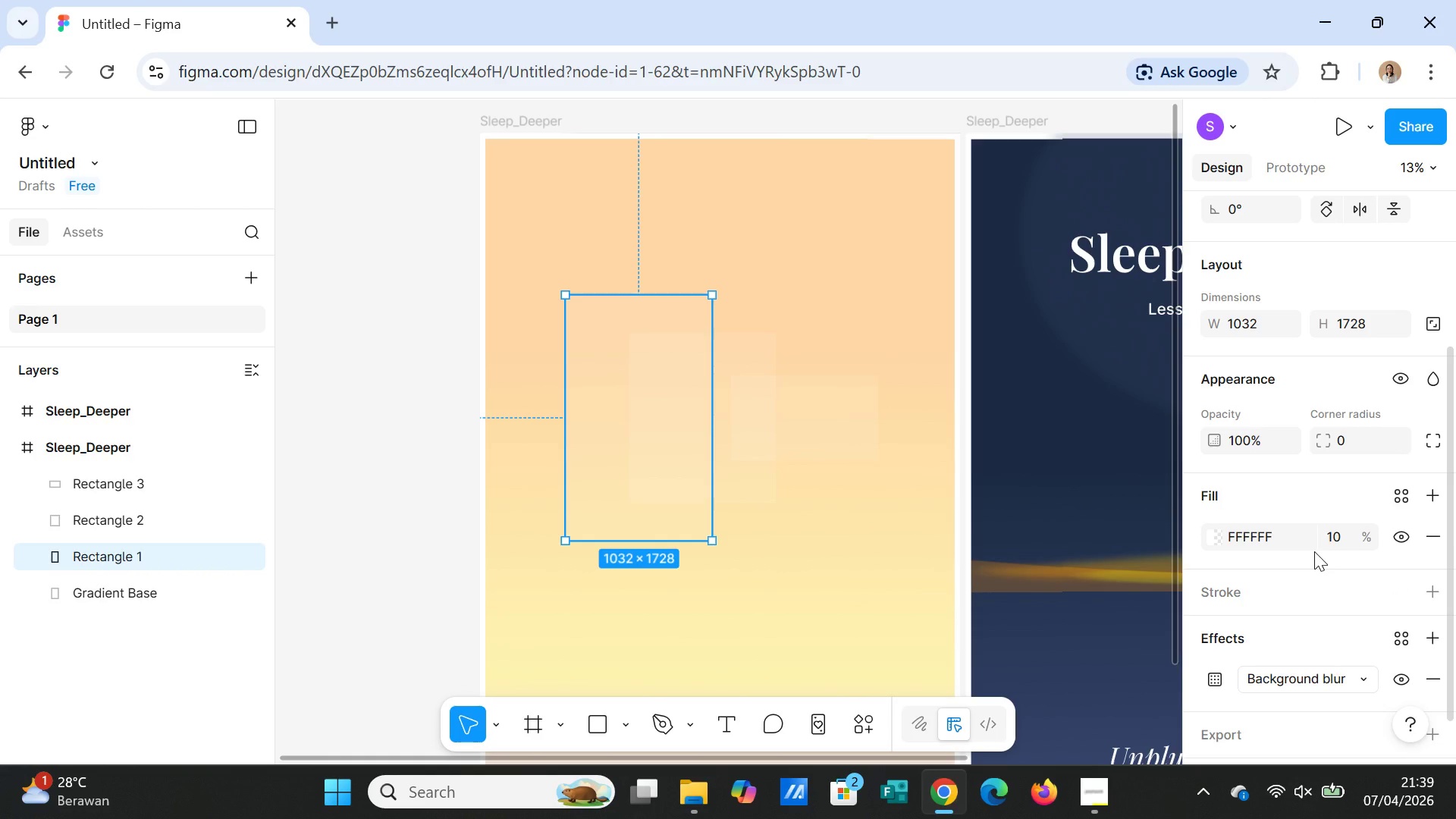 
scroll: coordinate [1421, 624], scroll_direction: down, amount: 1.0
 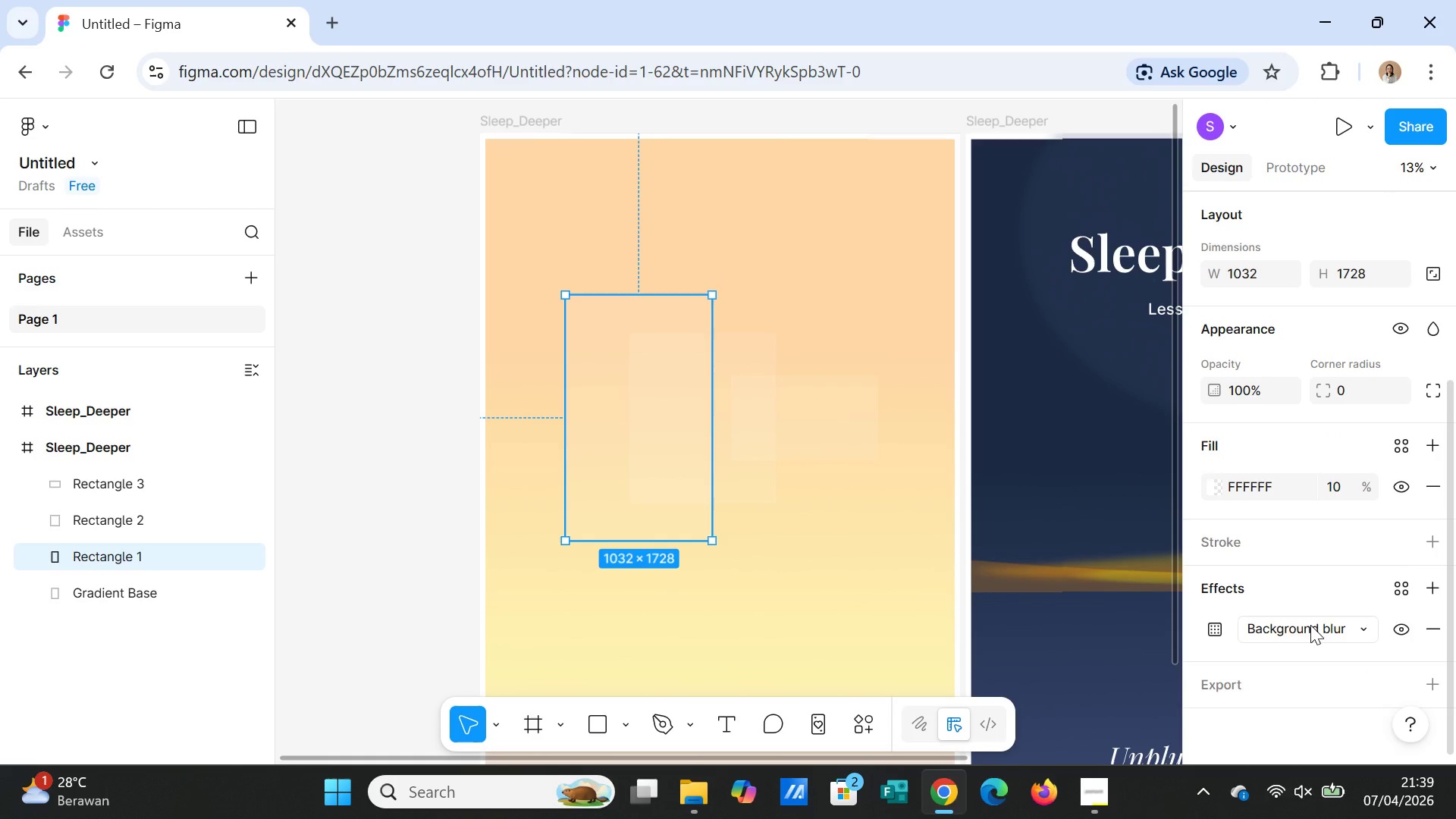 
left_click([1310, 625])
 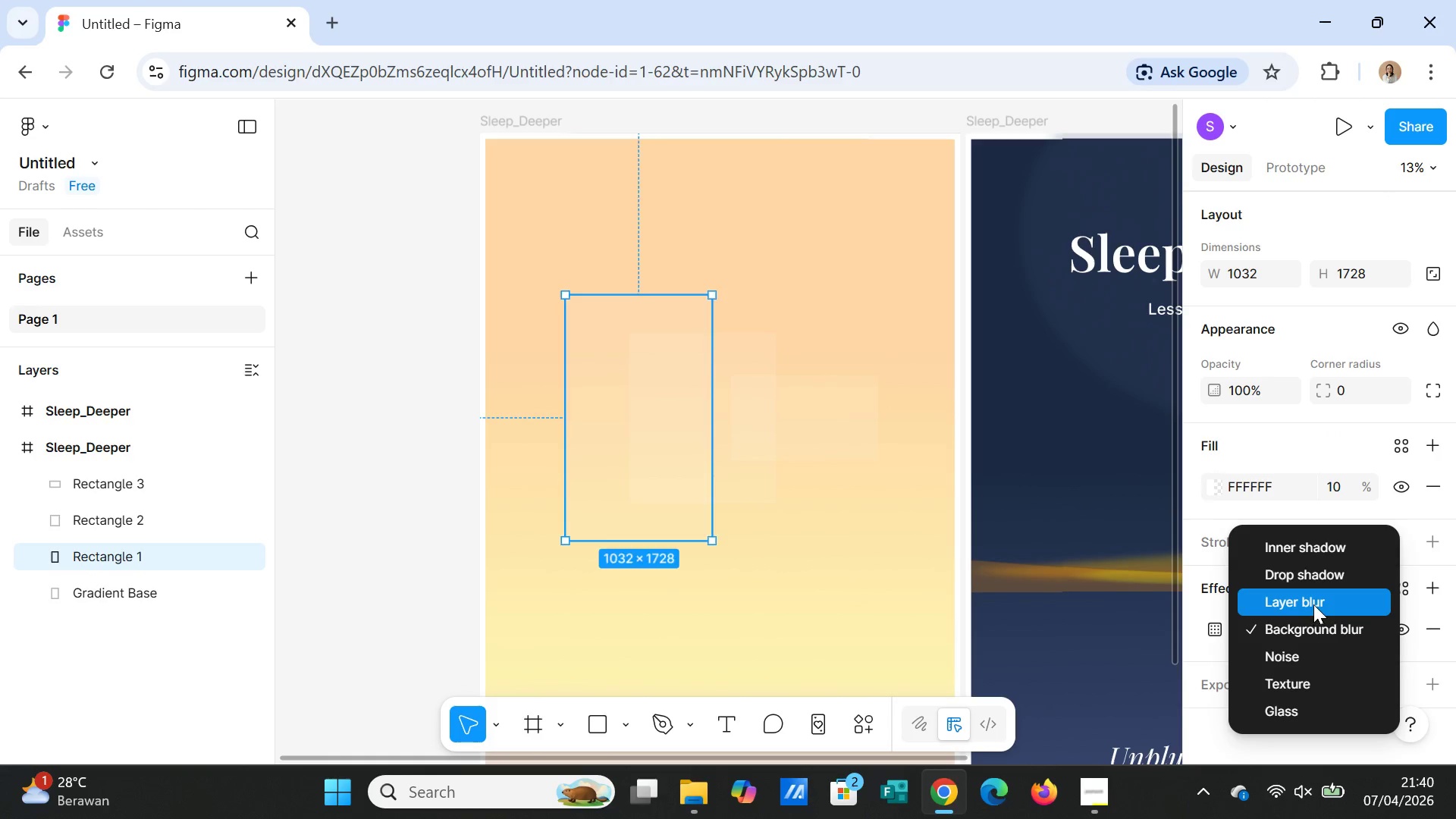 
left_click([1313, 604])
 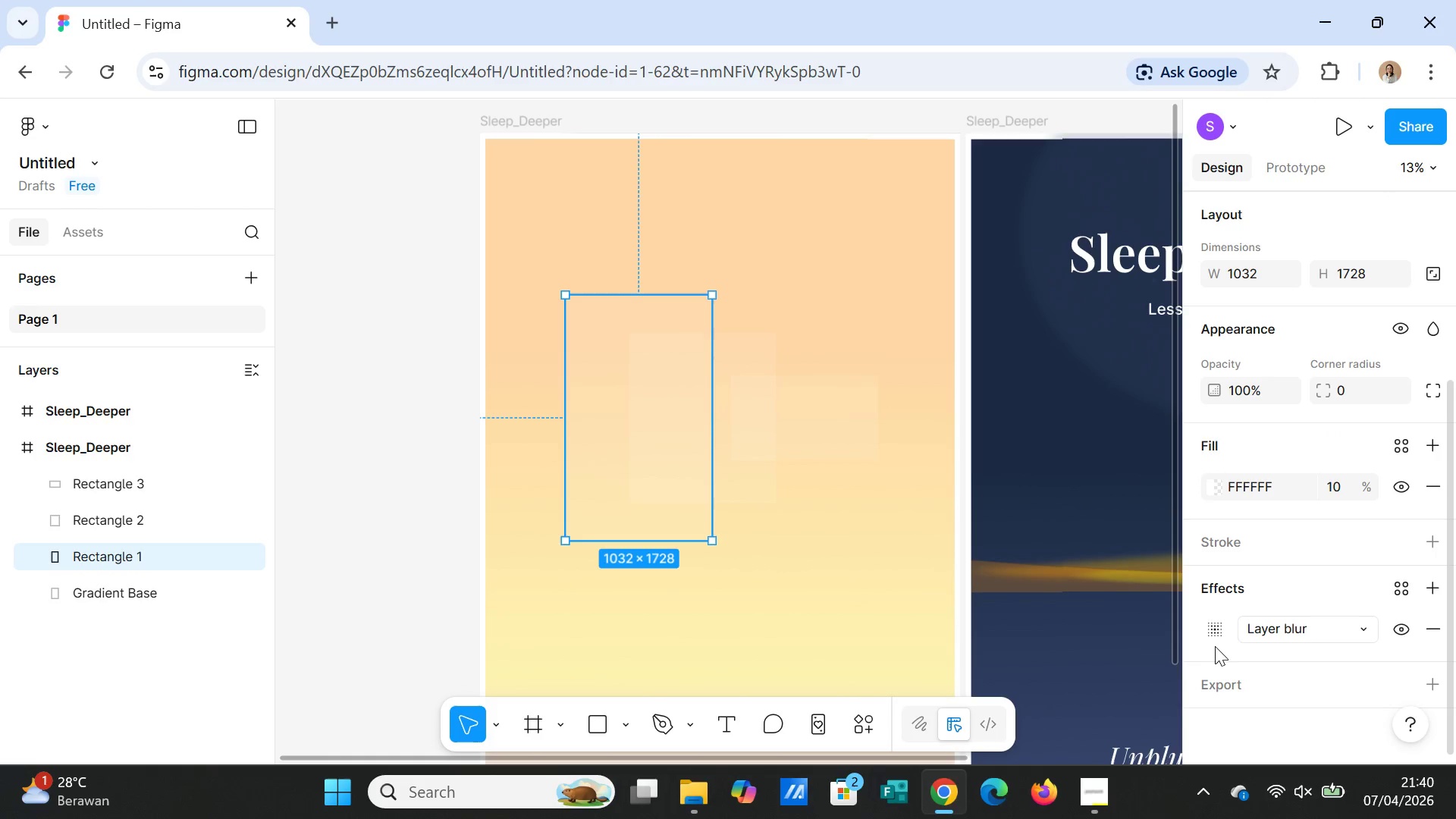 
left_click([1210, 628])
 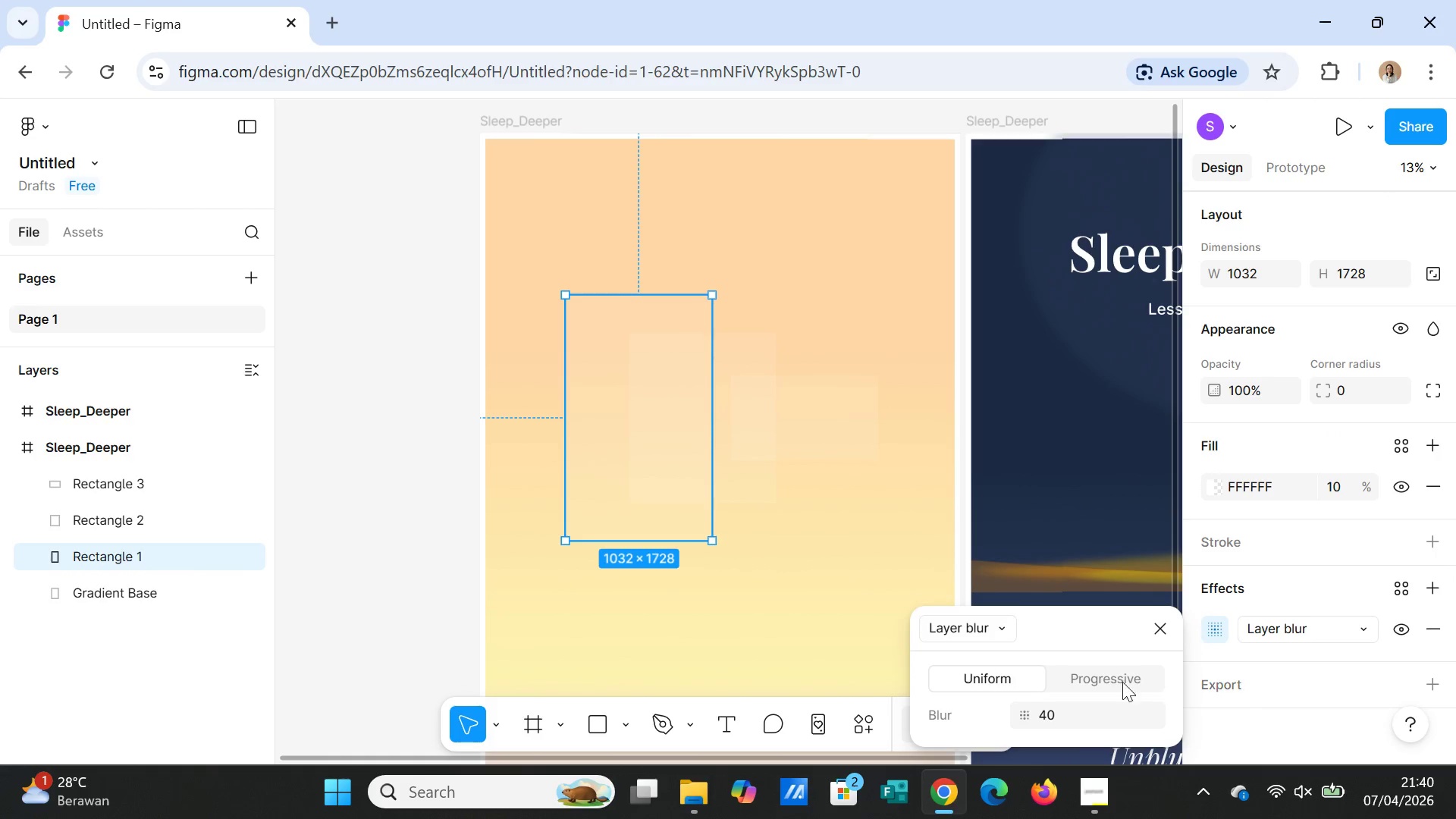 
left_click([1059, 717])
 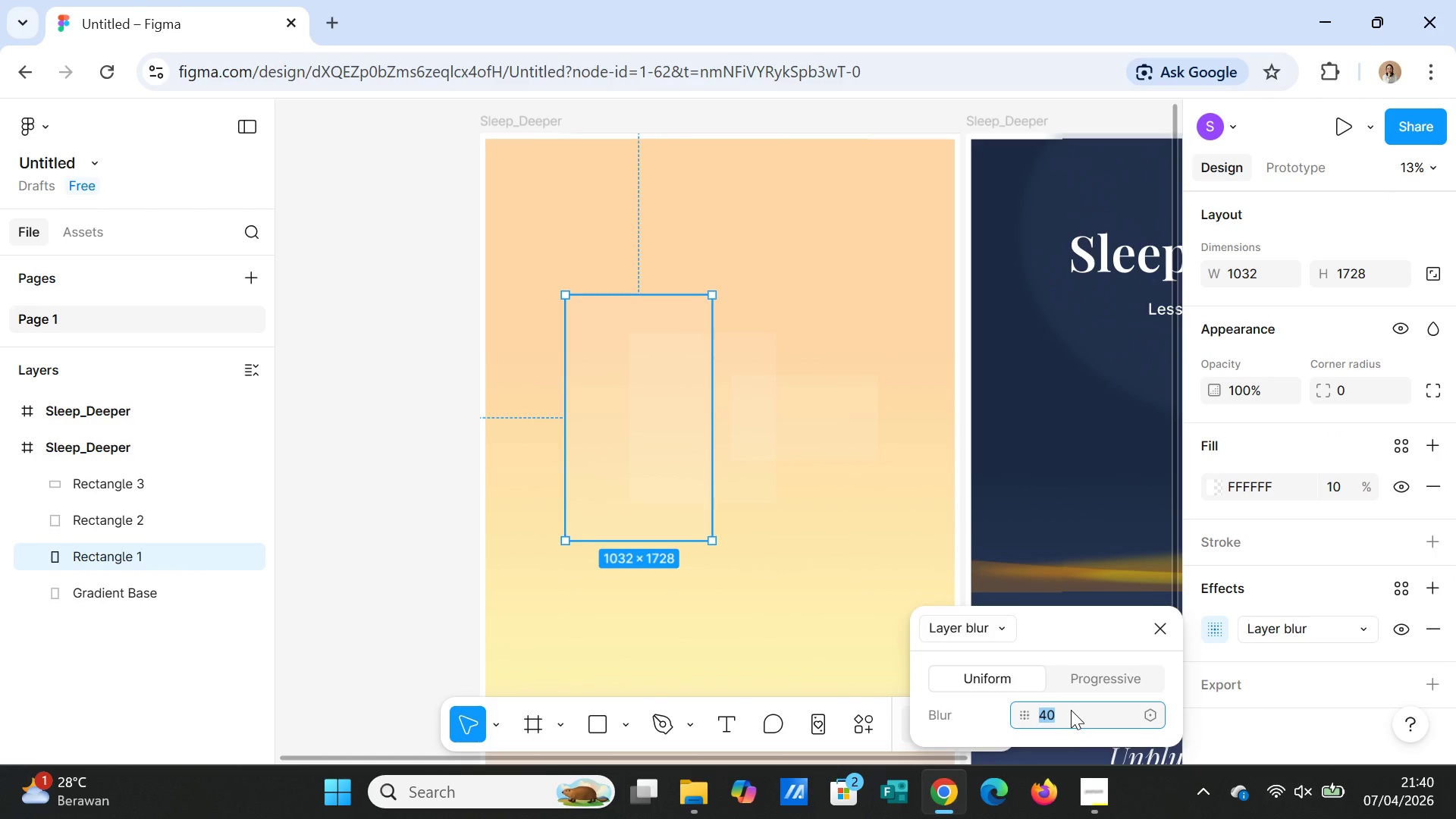 
wait(5.56)
 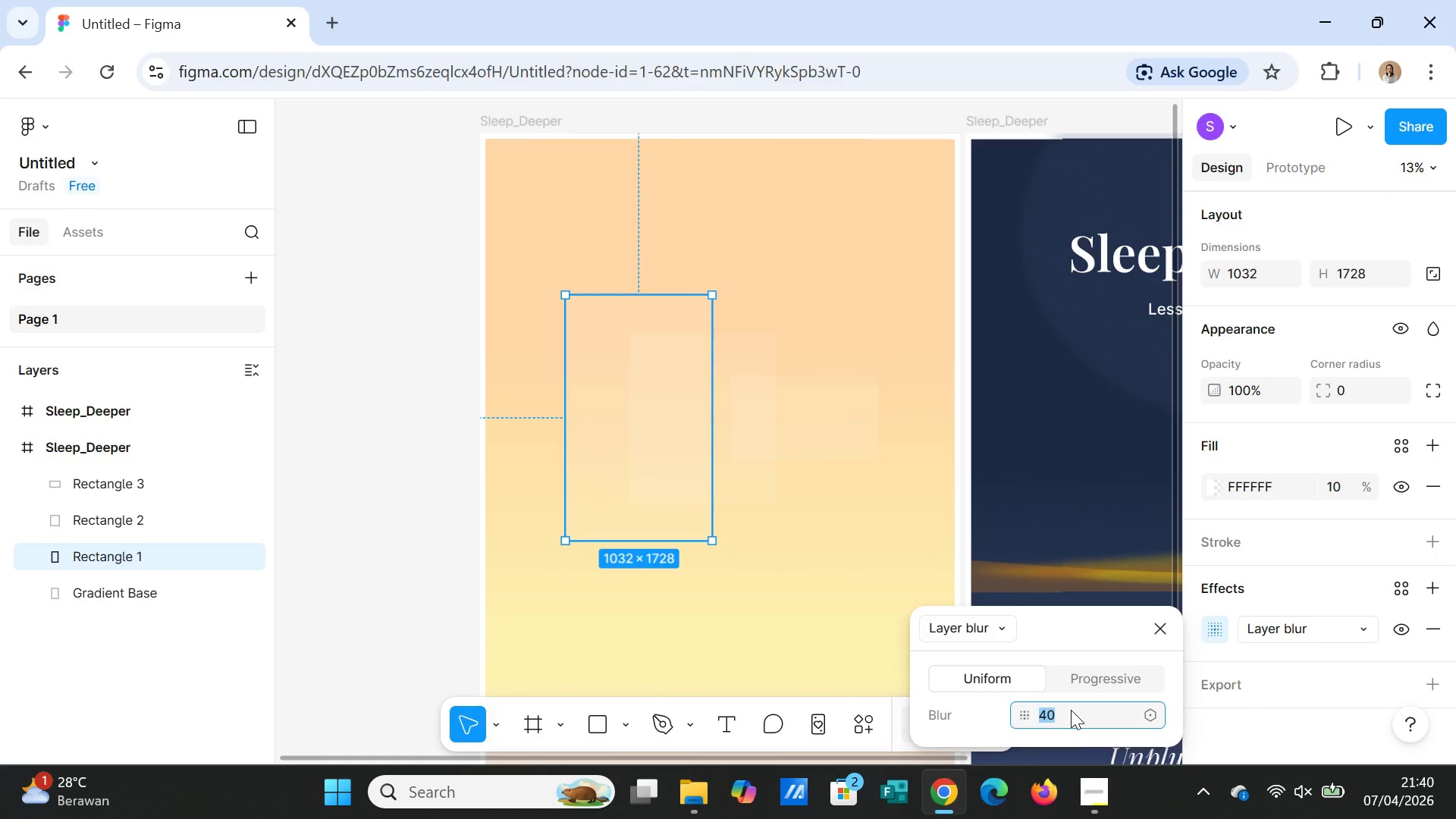 
type(30)
 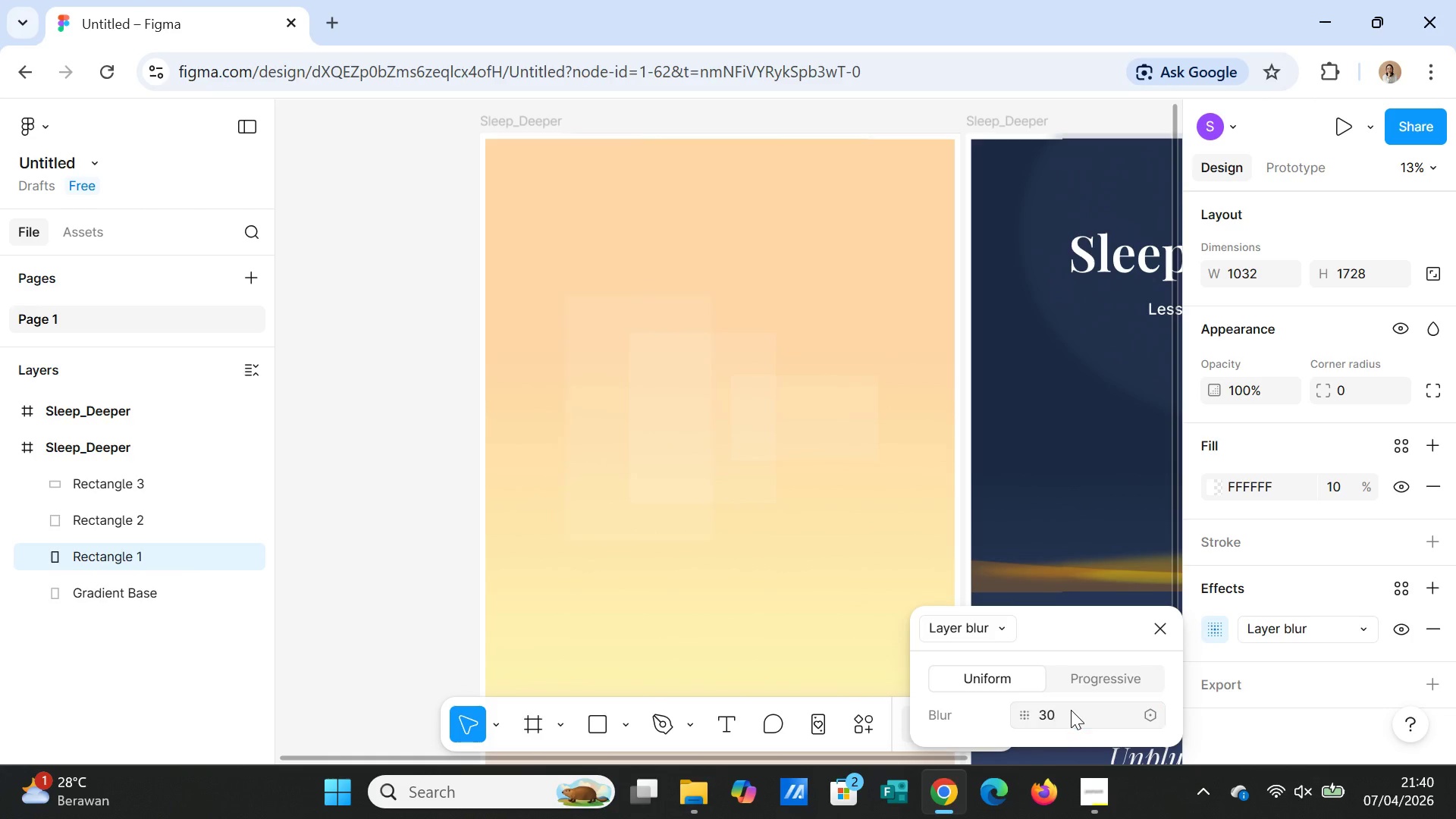 
key(Enter)
 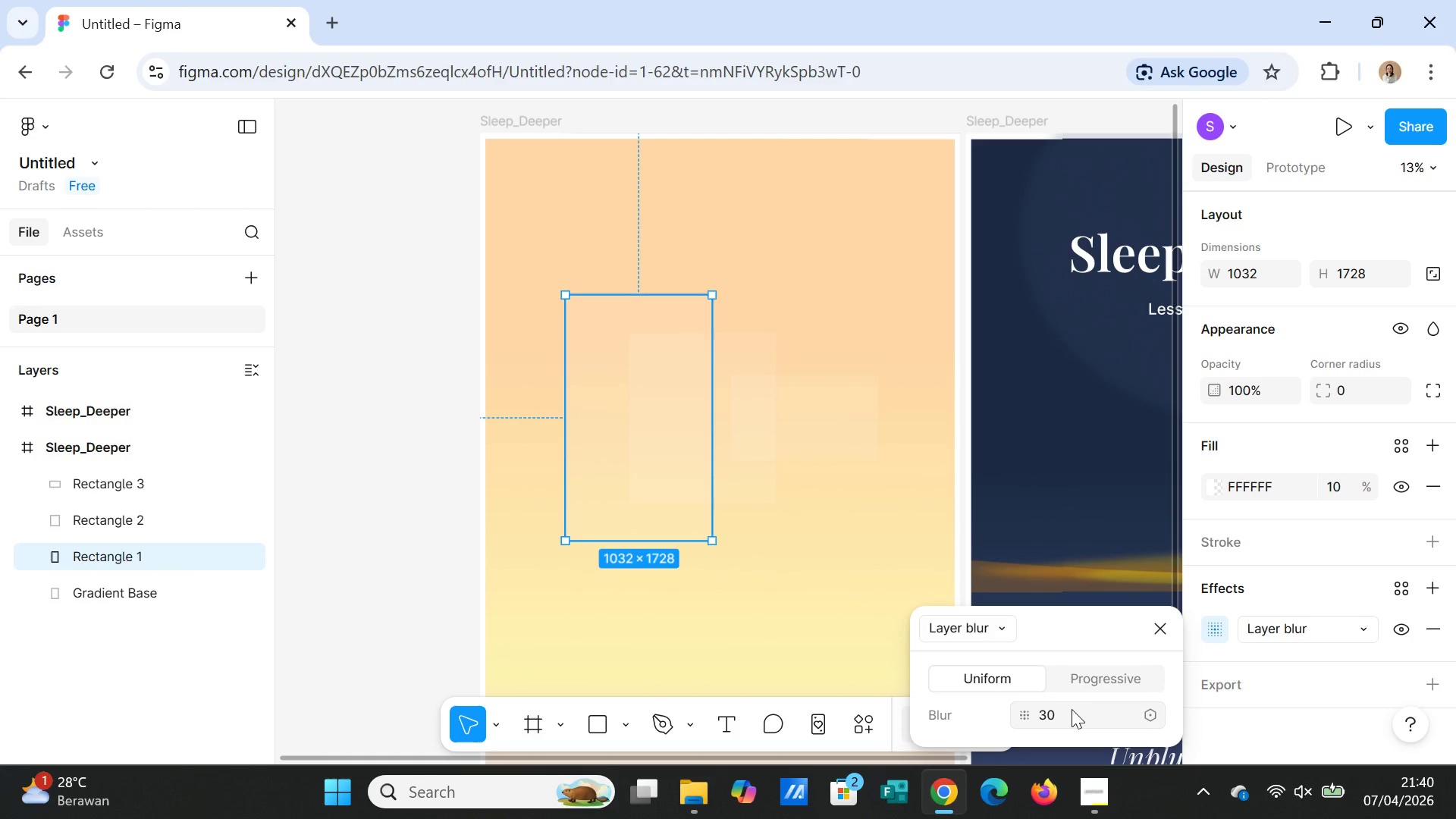 
left_click([1072, 709])
 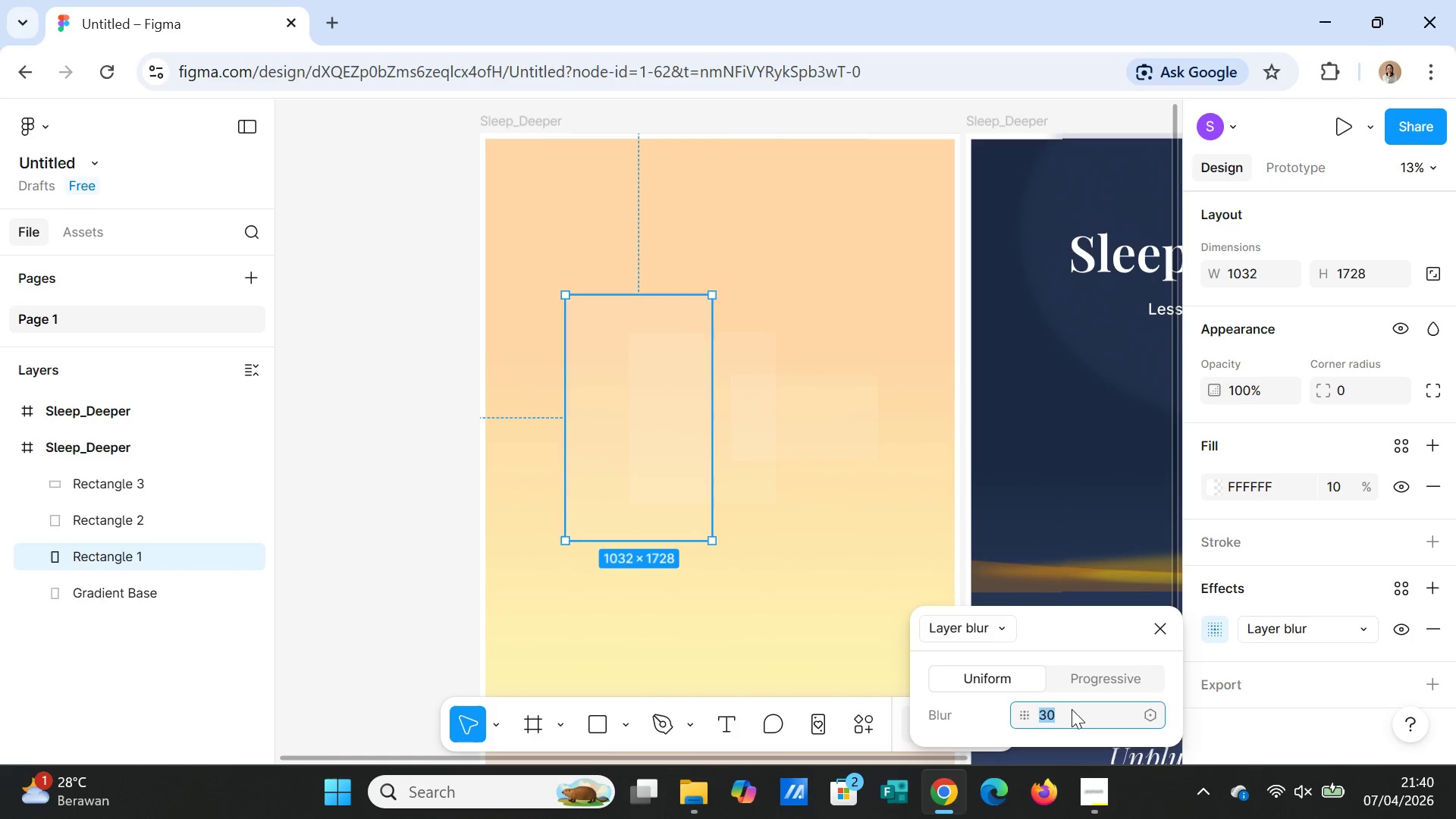 
type(20)
 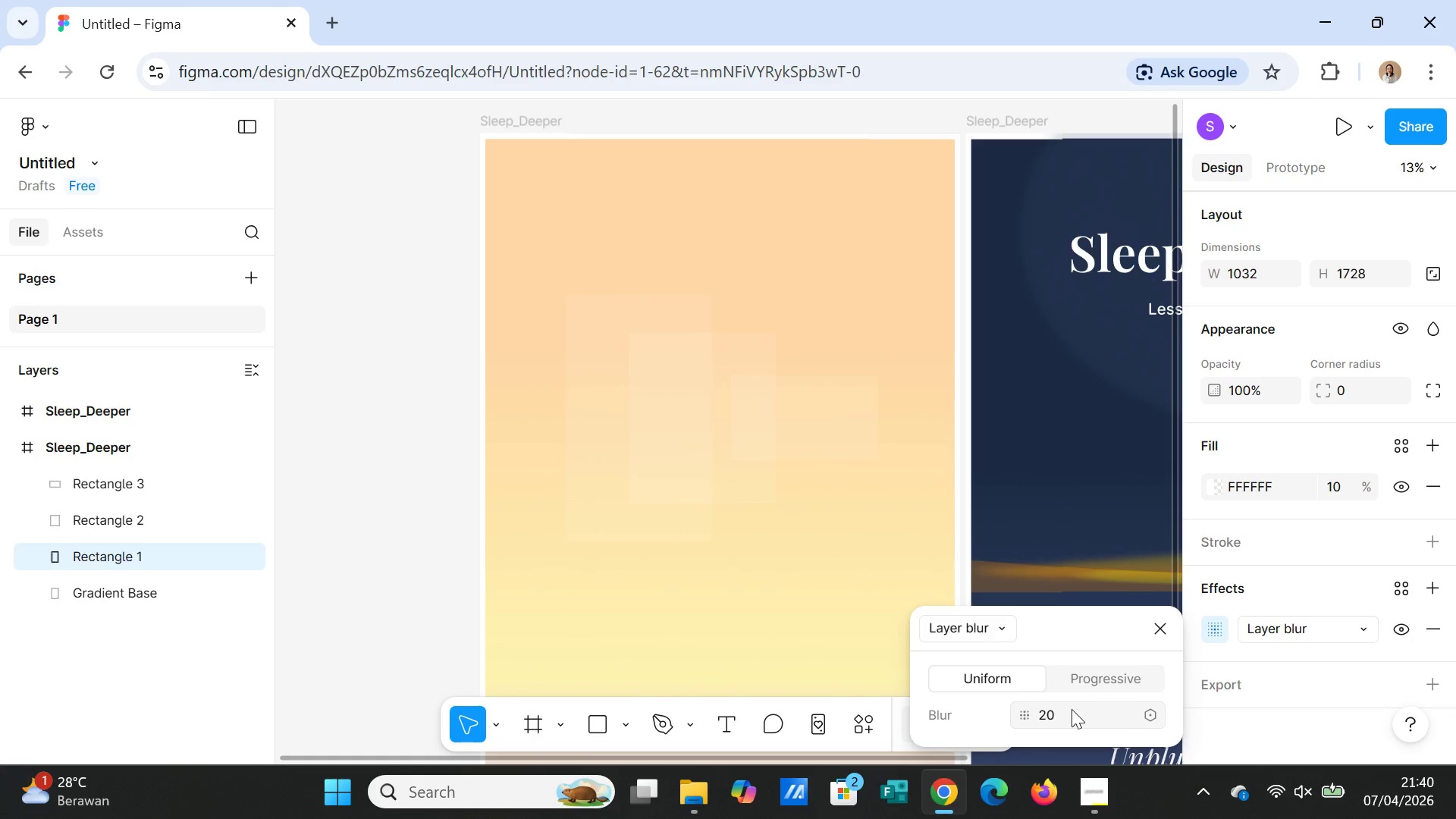 
key(Enter)
 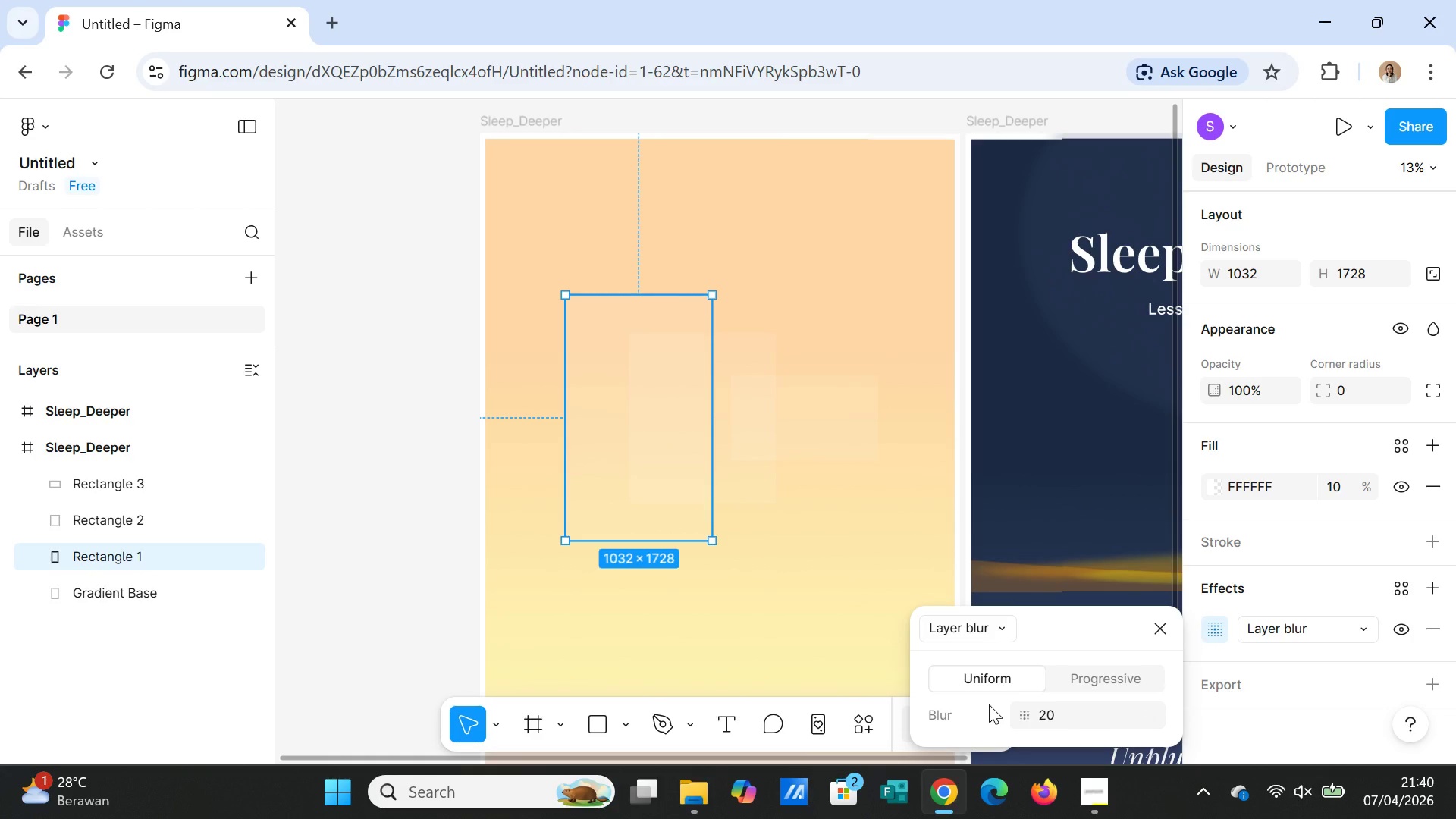 
wait(28.41)
 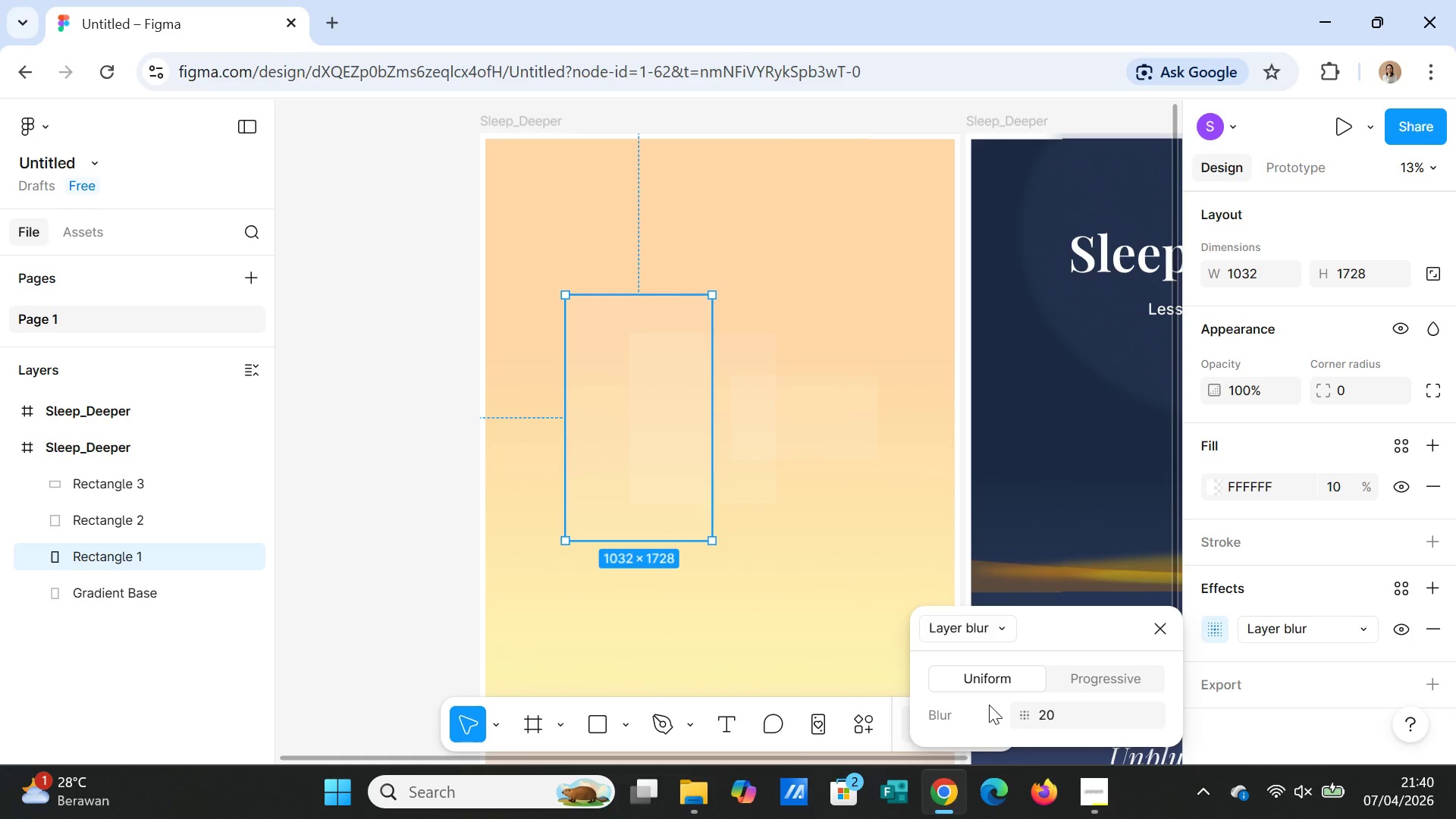 
left_click([1337, 484])
 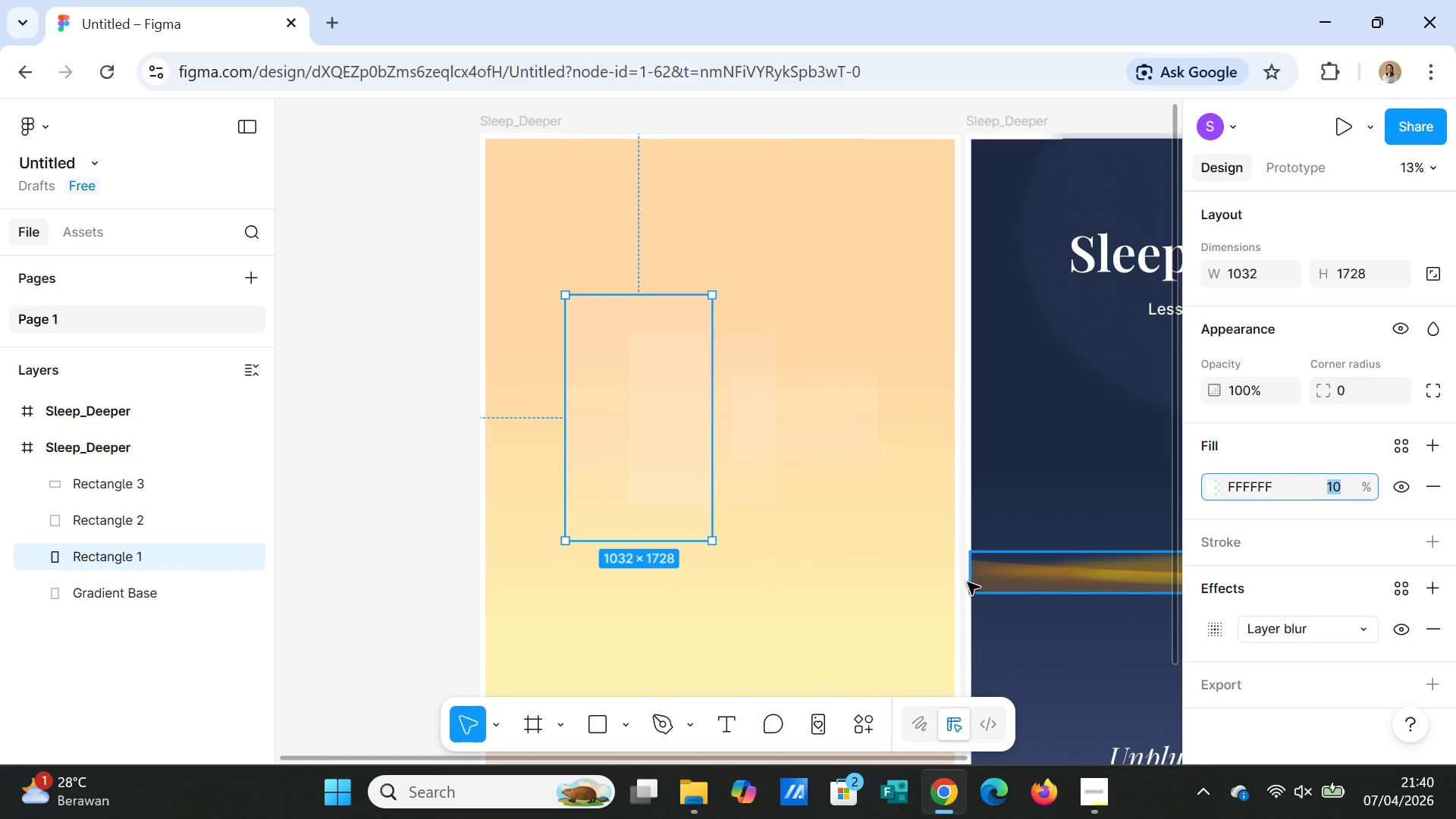 
type(30)
 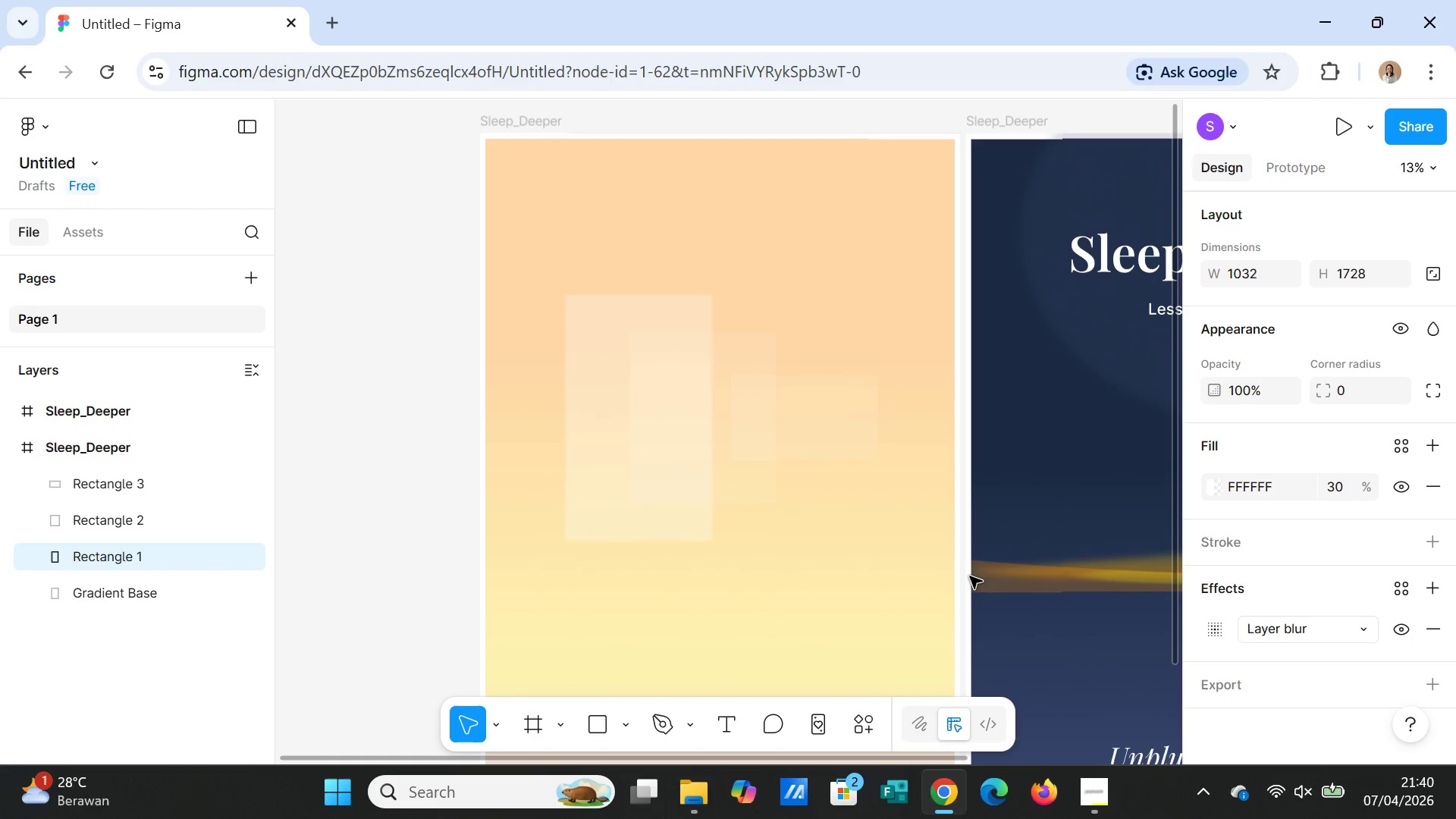 
key(Enter)
 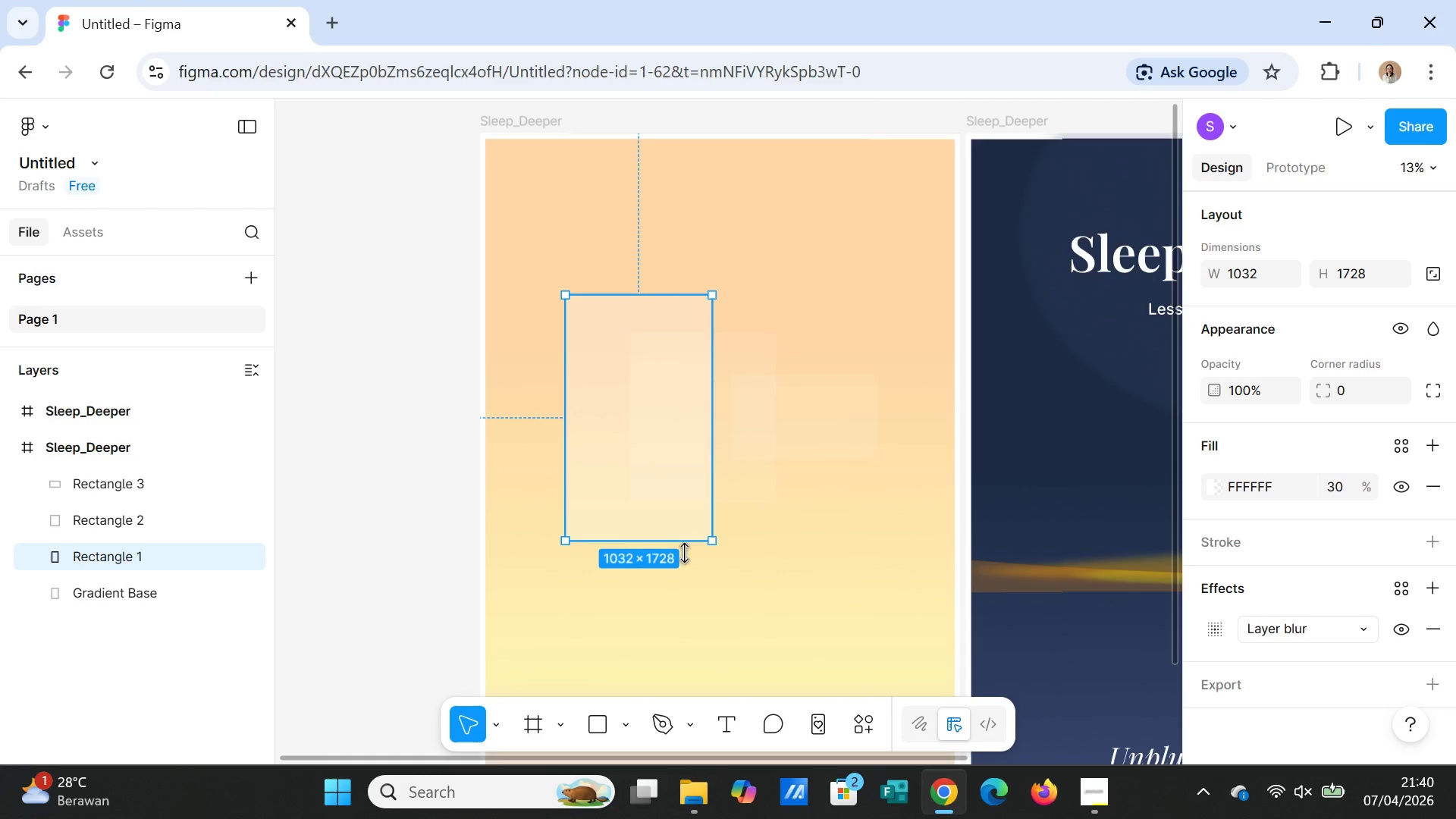 
left_click([802, 570])
 